 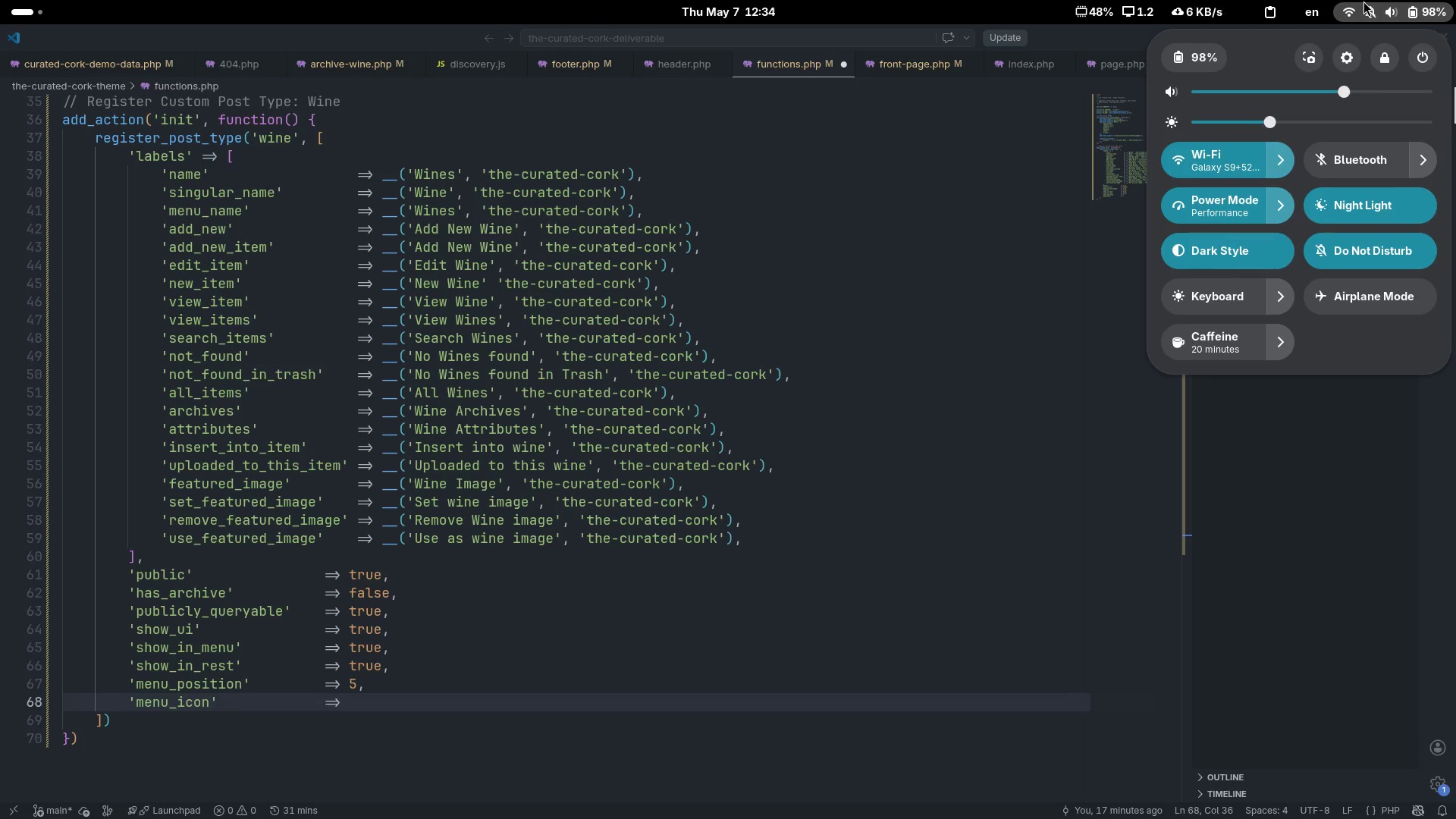 
left_click([1363, 1])
 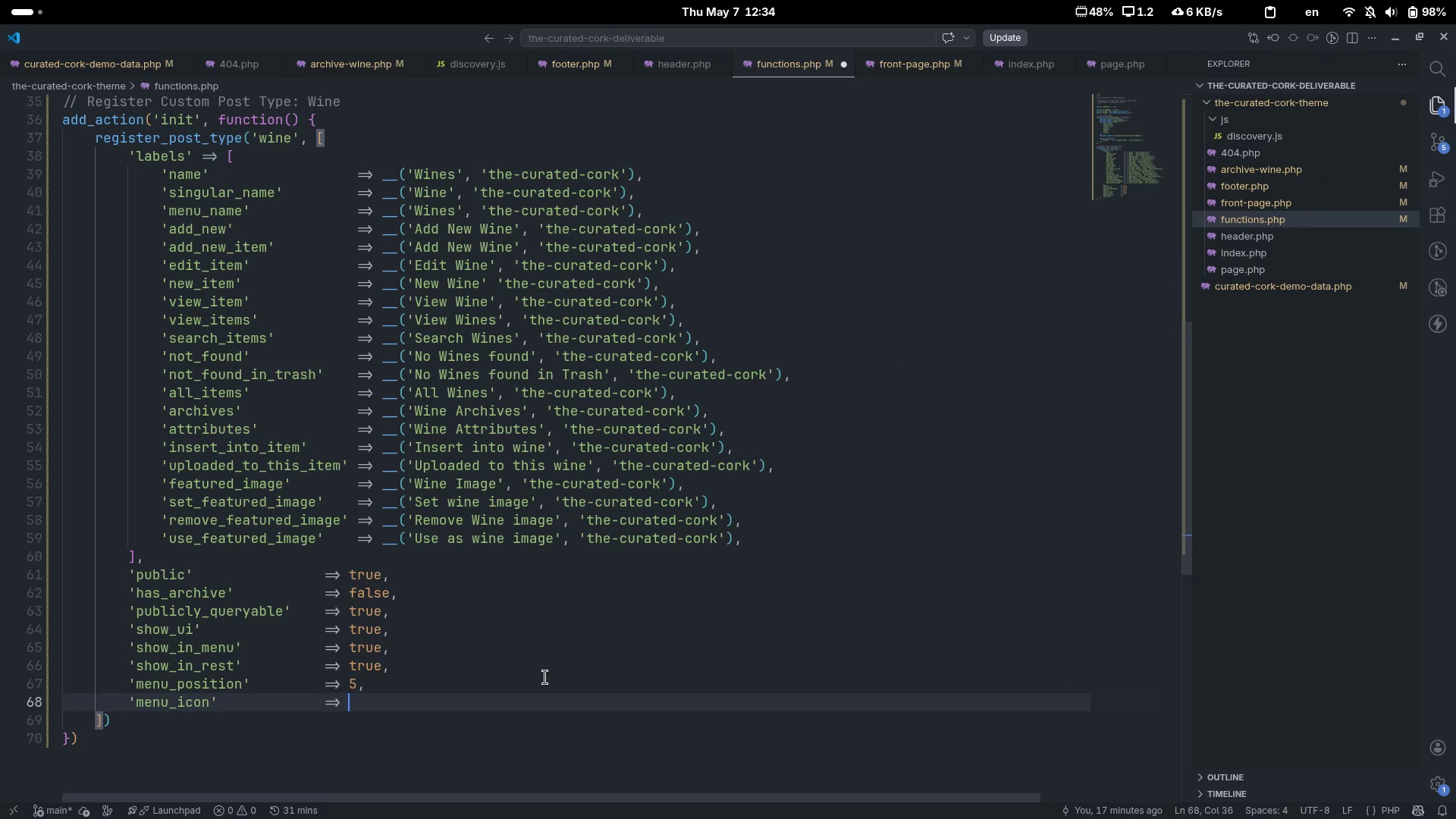 
type('dashicon=)
key(Backspace)
type(-wine)
 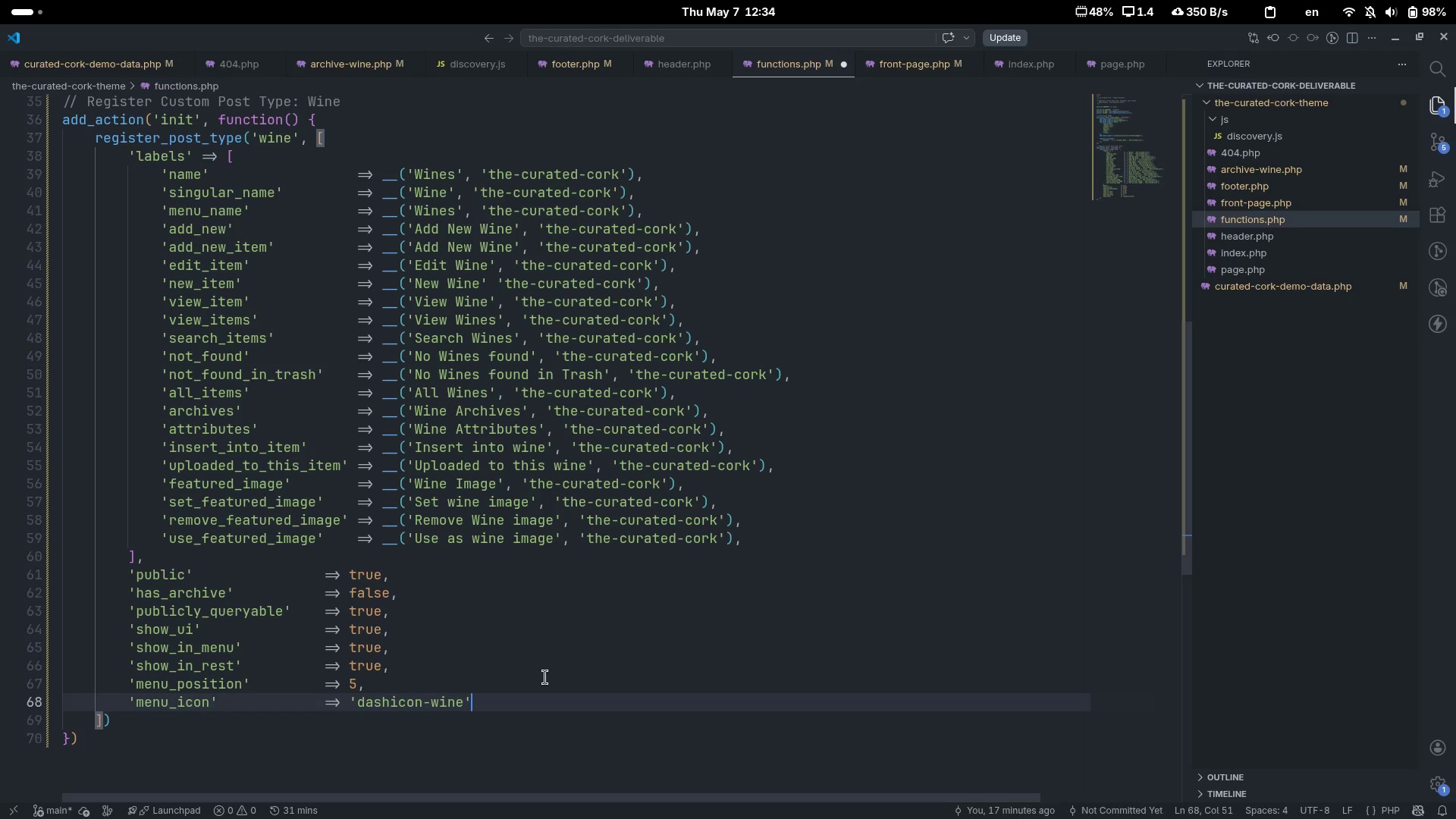 
key(Control+ControlLeft)
 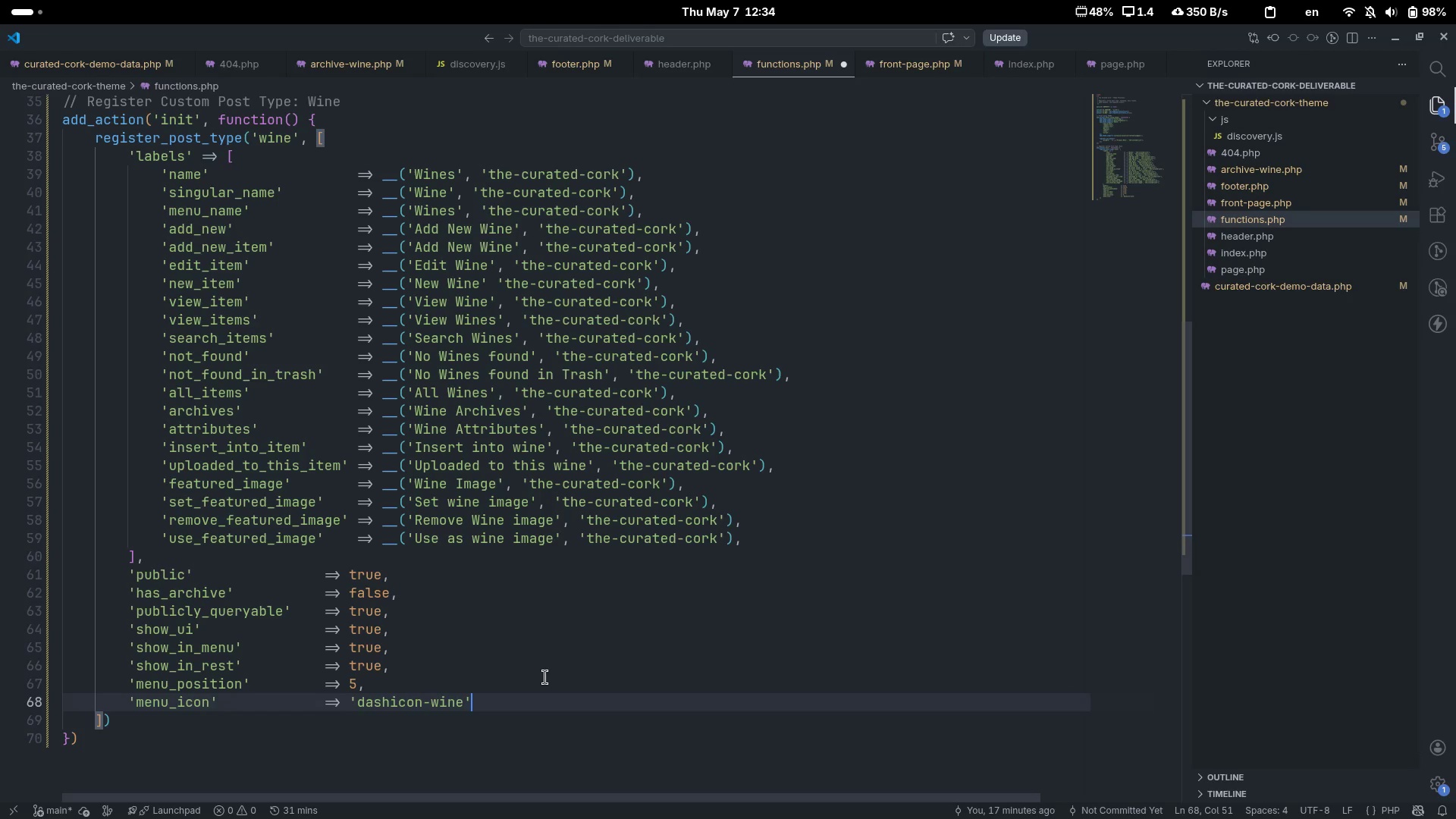 
key(Control+ArrowRight)
 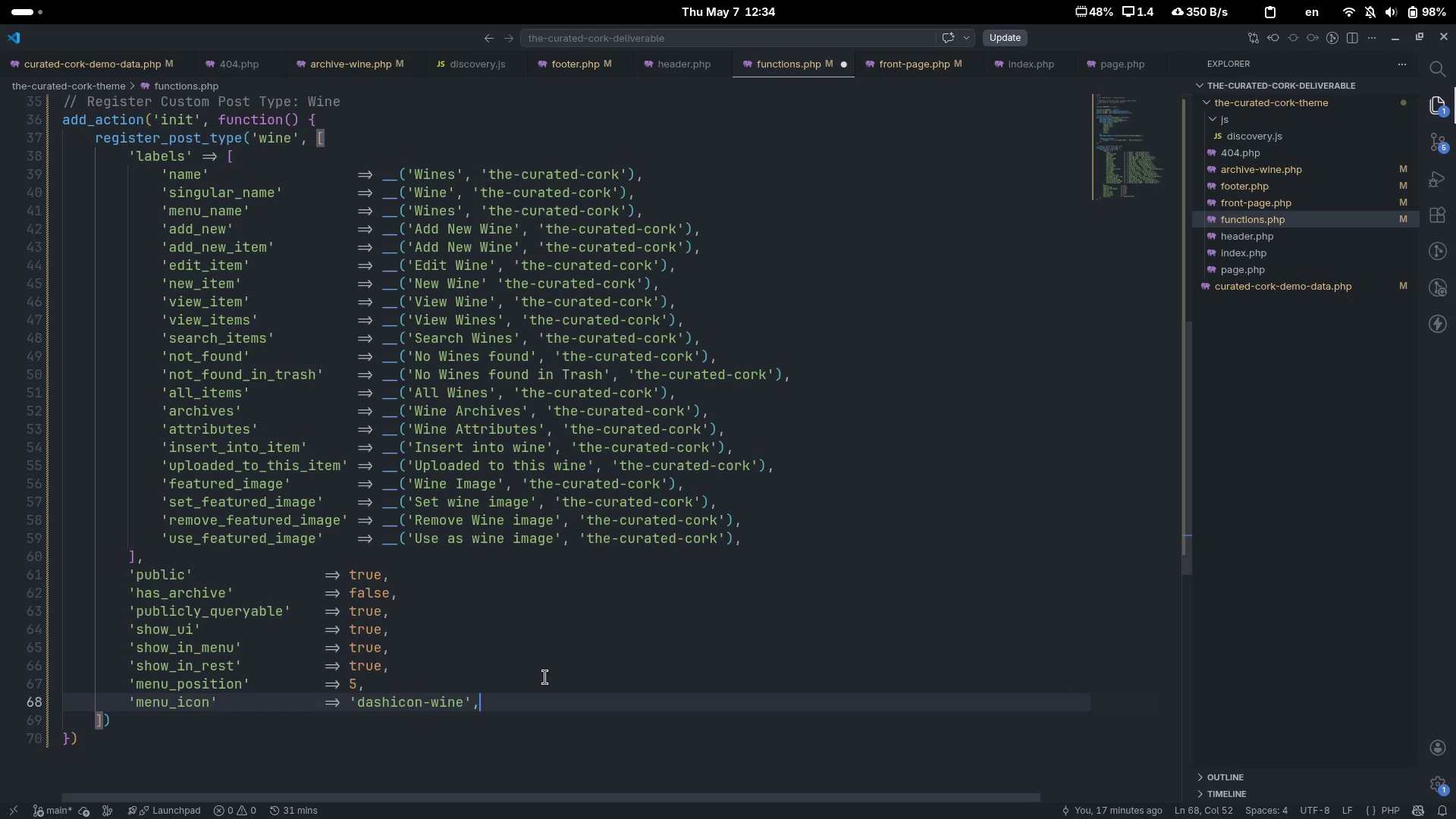 
key(Comma)
 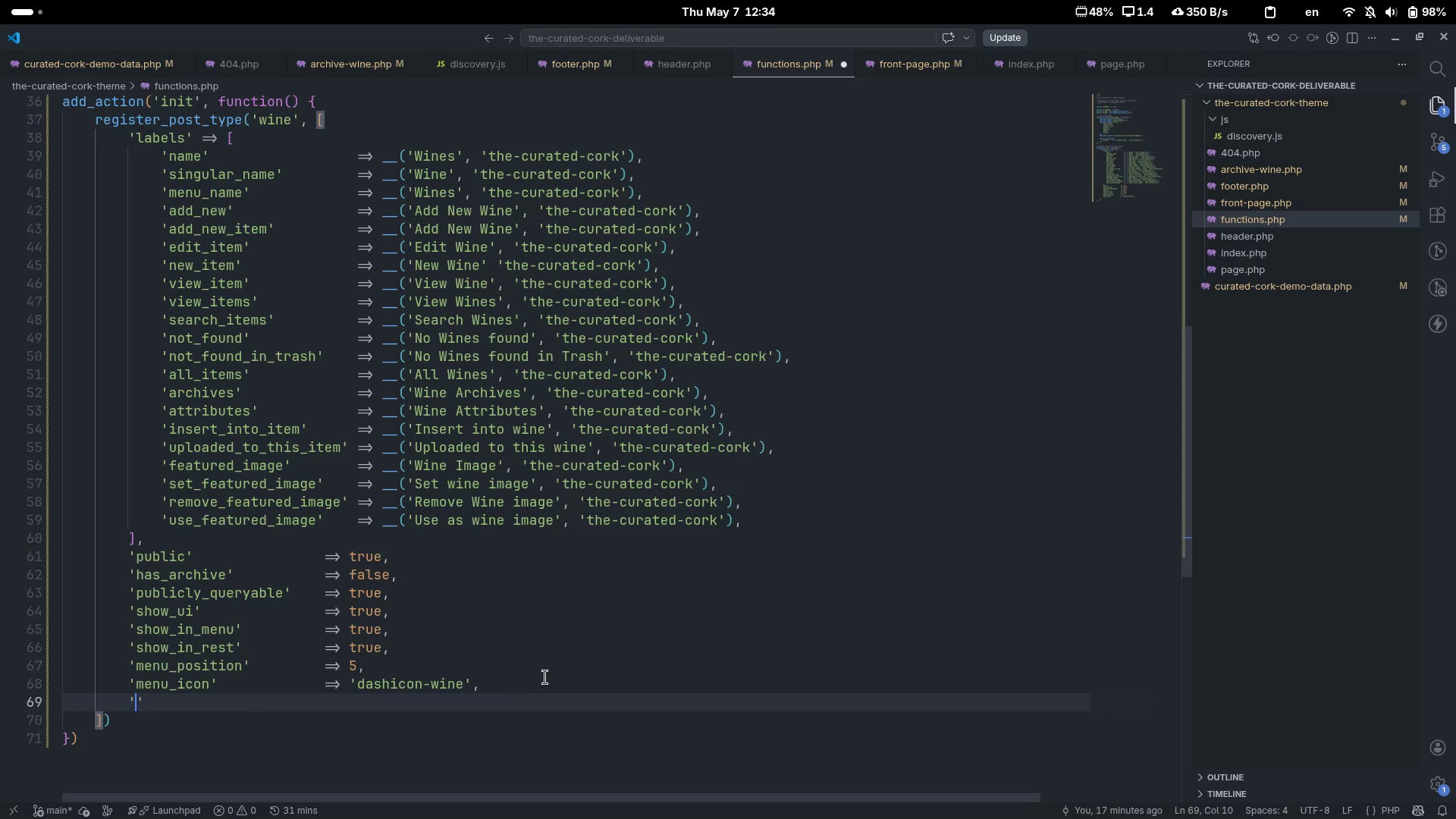 
key(Enter)
 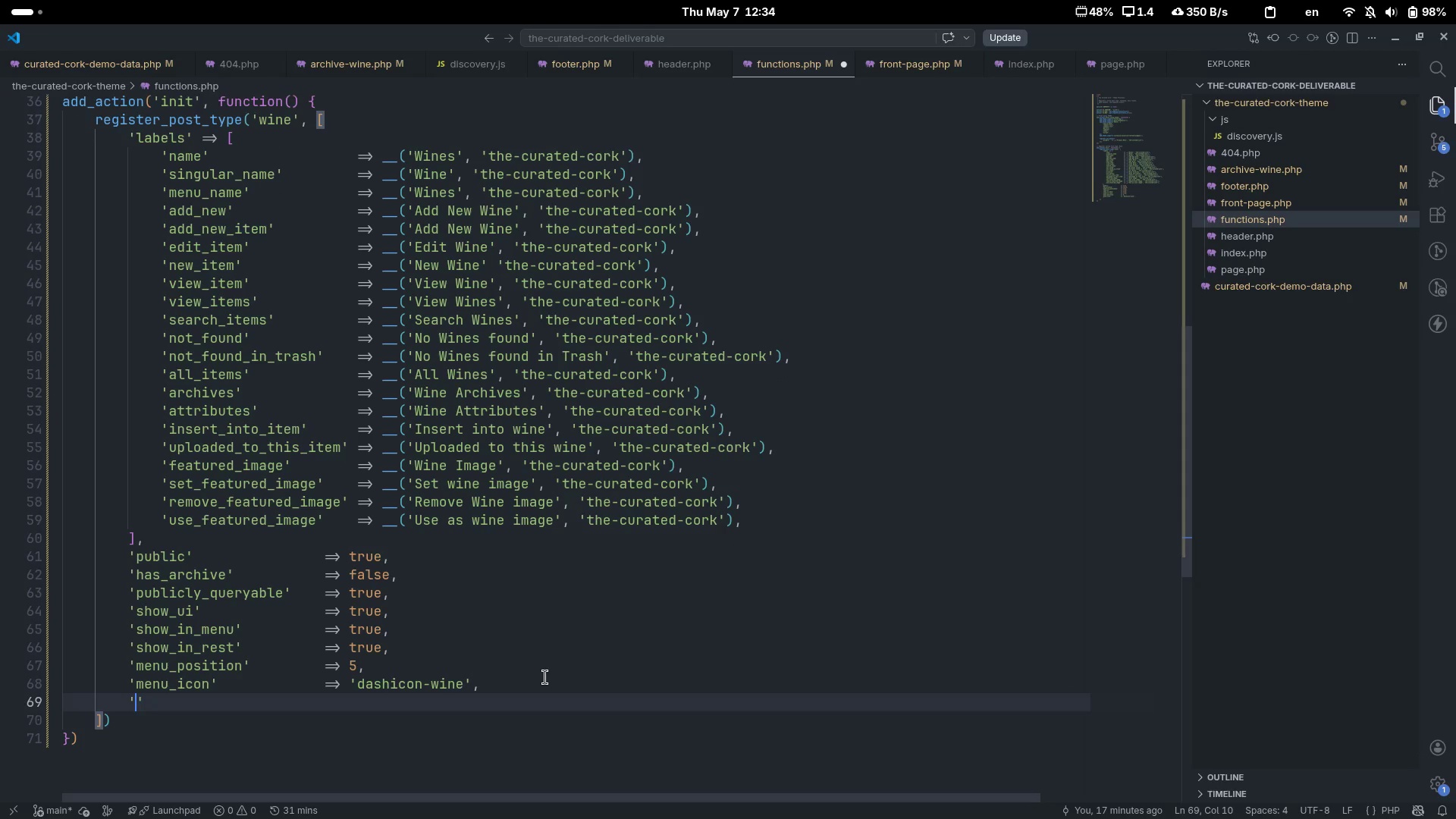 
type('supports)
 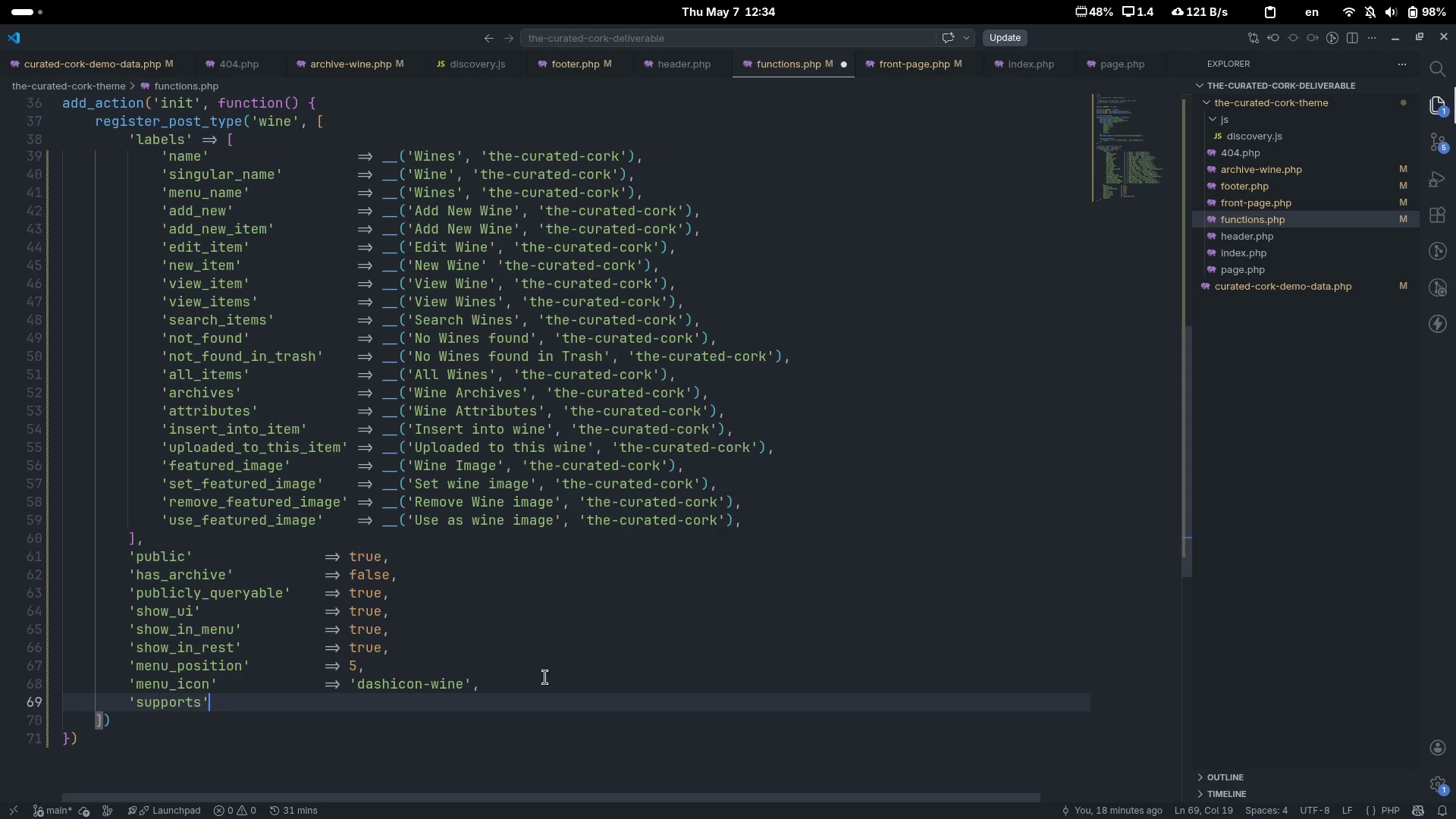 
key(ArrowRight)
 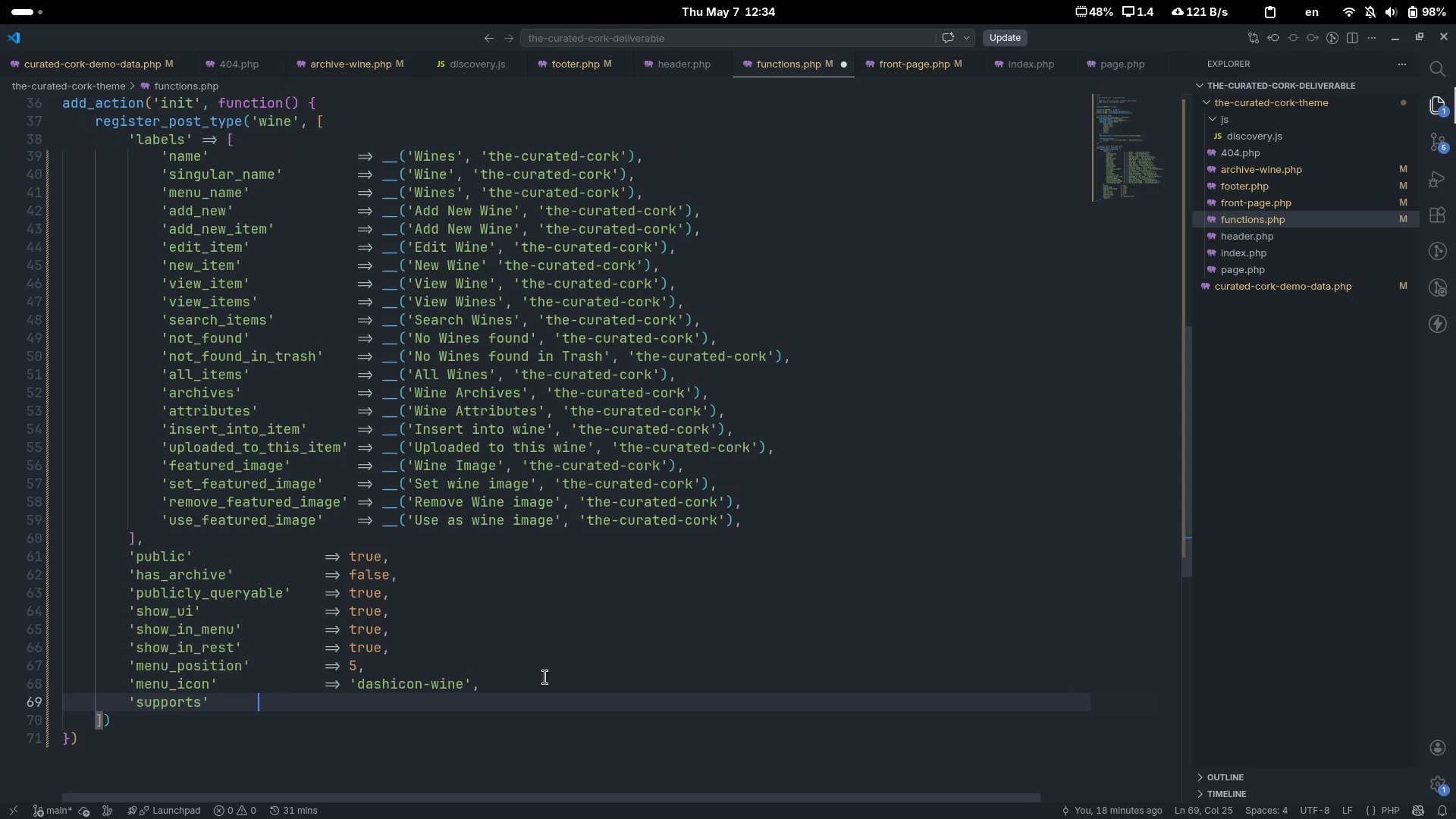 
key(Tab)
key(Tab)
key(Tab)
key(Tab)
type(=> ')
key(Backspace)
type(['tit;e)
 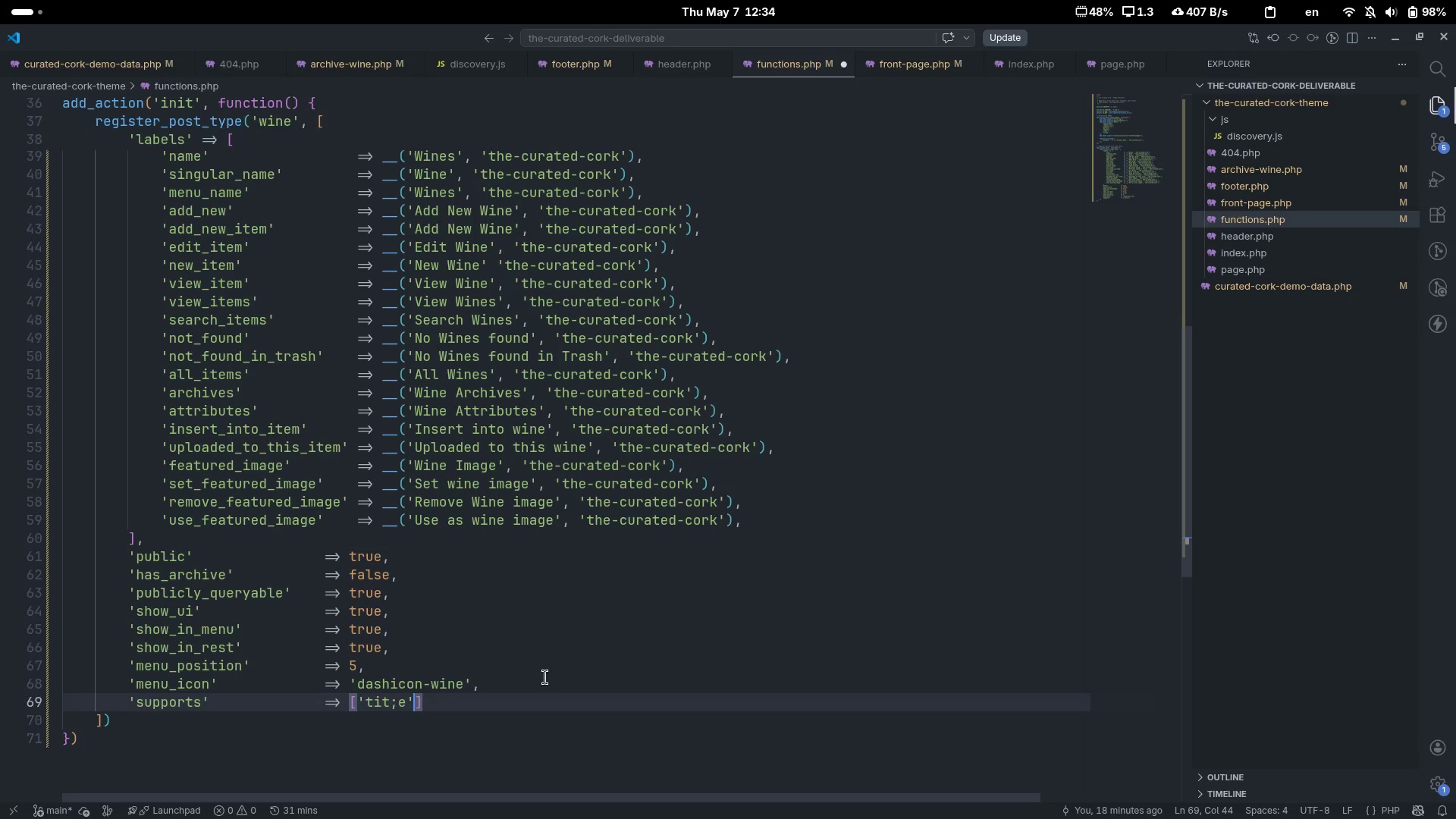 
key(ArrowRight)
 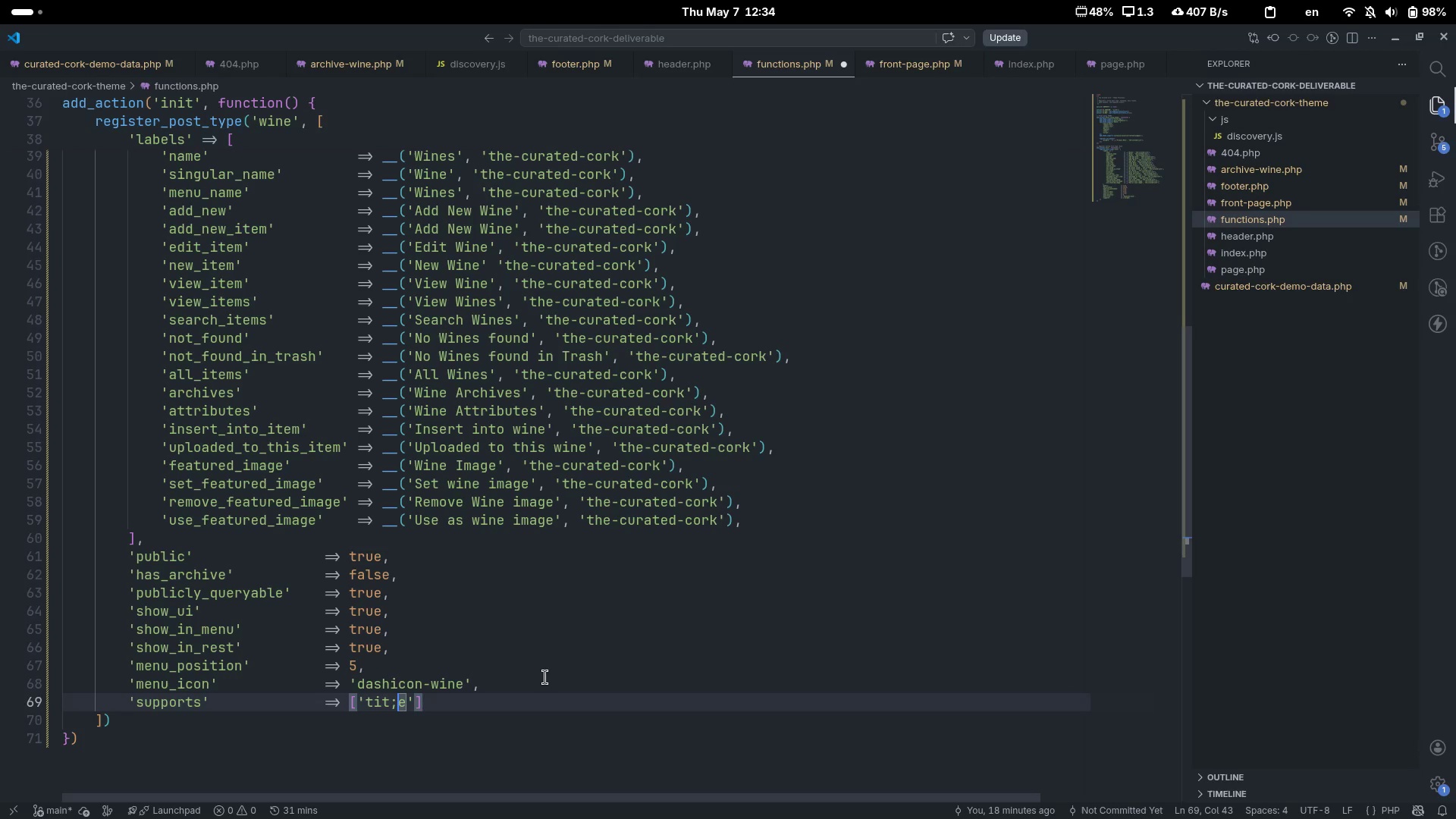 
key(ArrowLeft)
 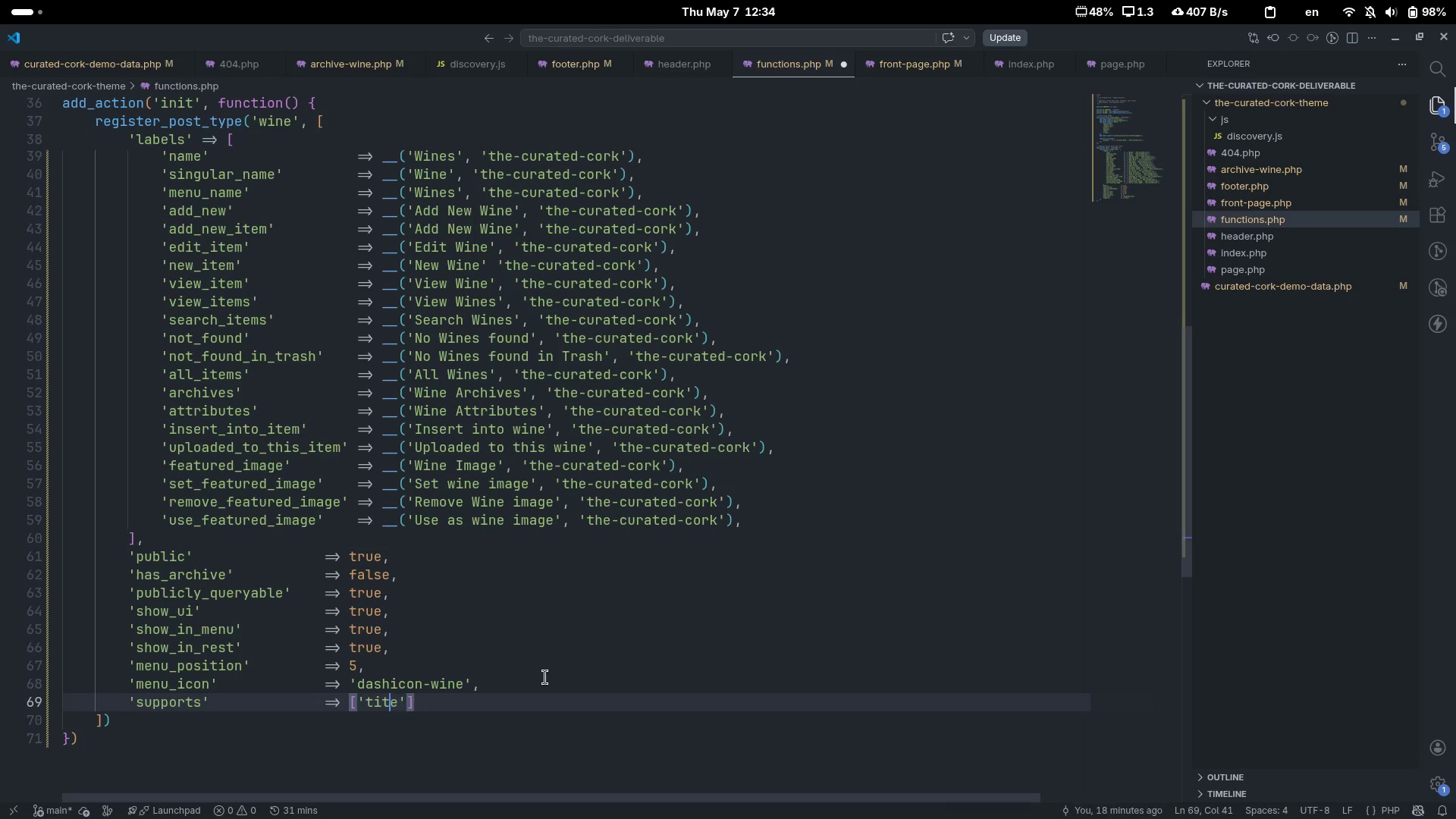 
key(ArrowLeft)
 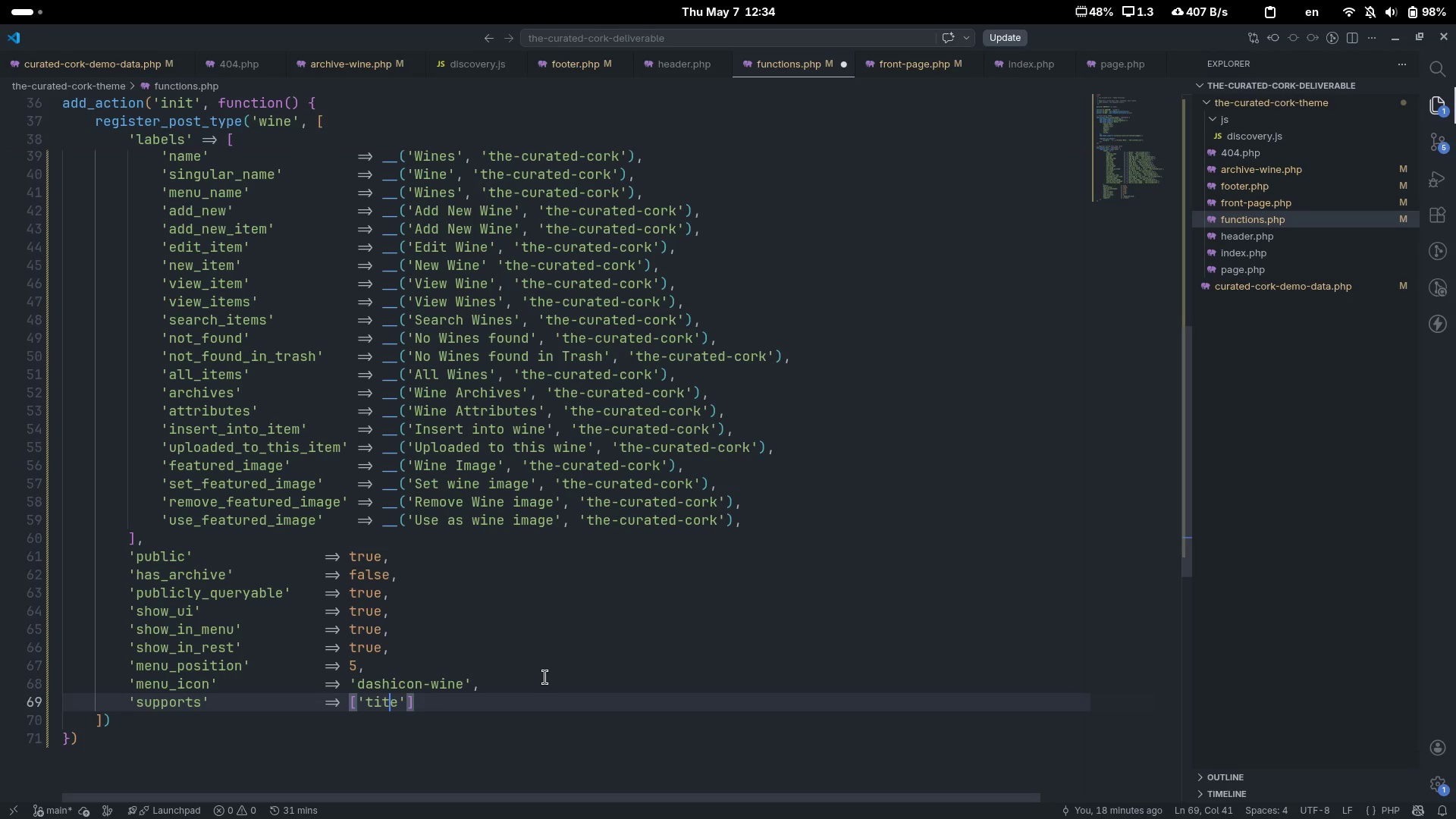 
key(Backspace)
 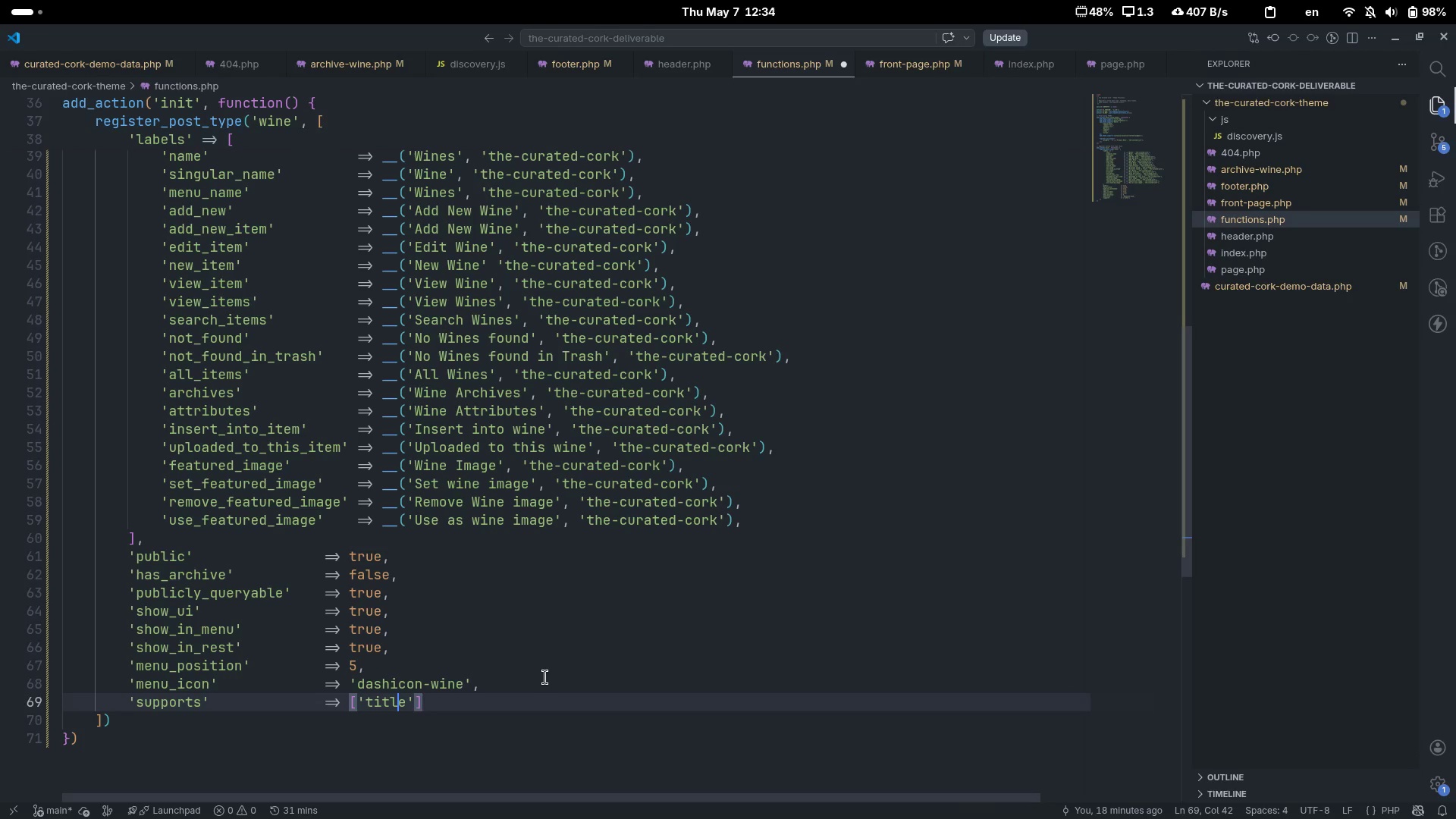 
key(L)
 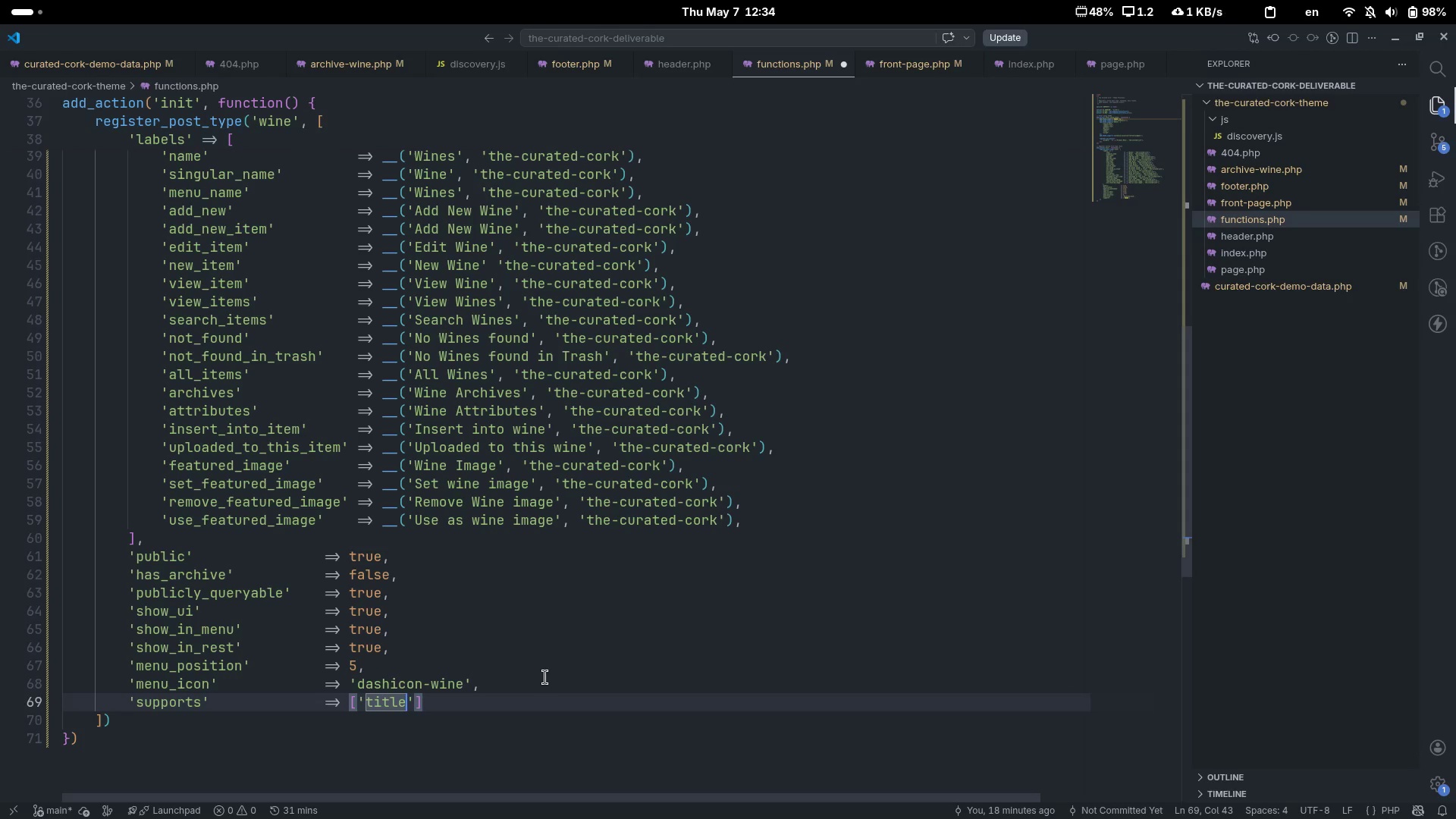 
key(ArrowRight)
 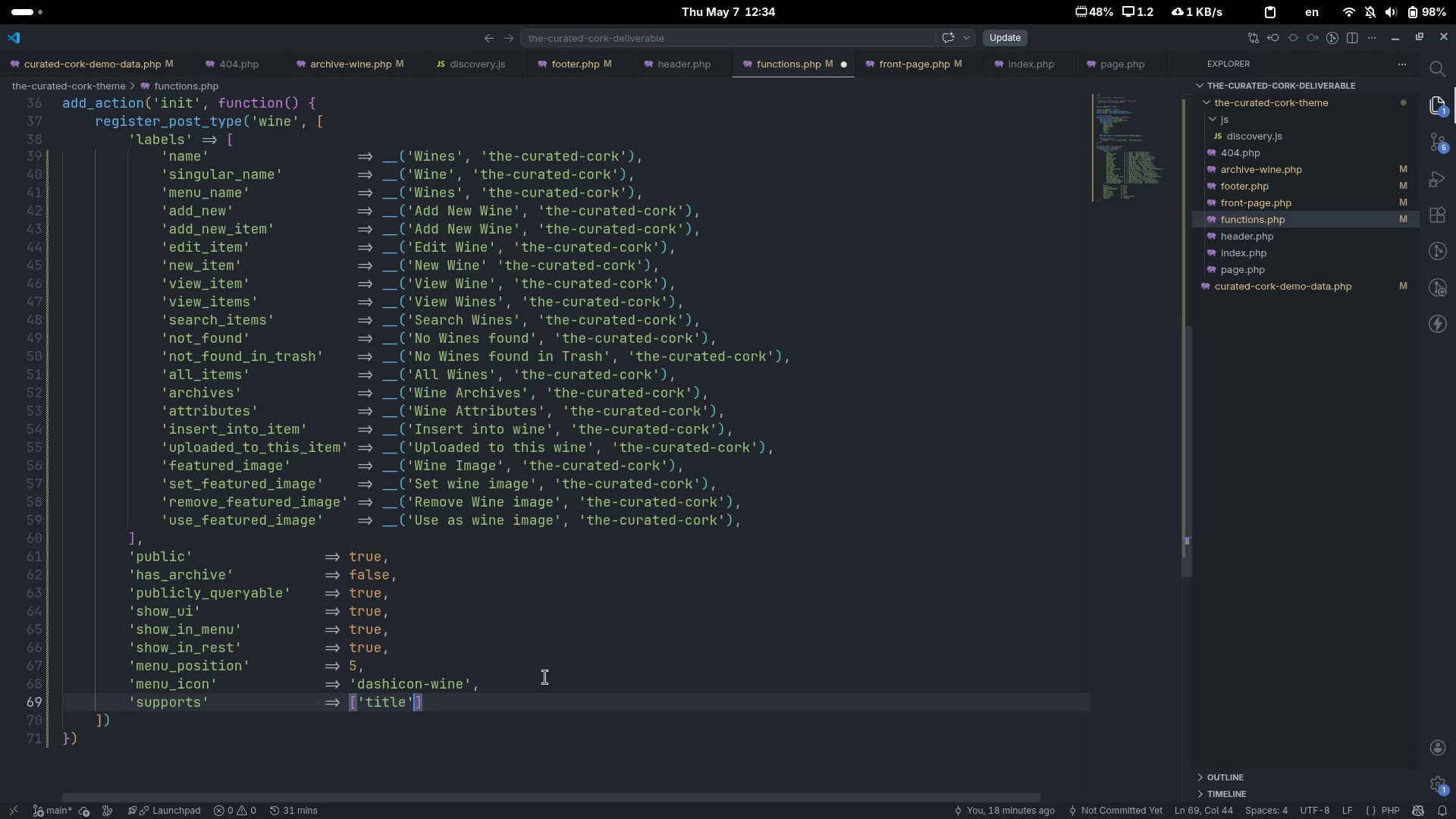 
key(ArrowRight)
 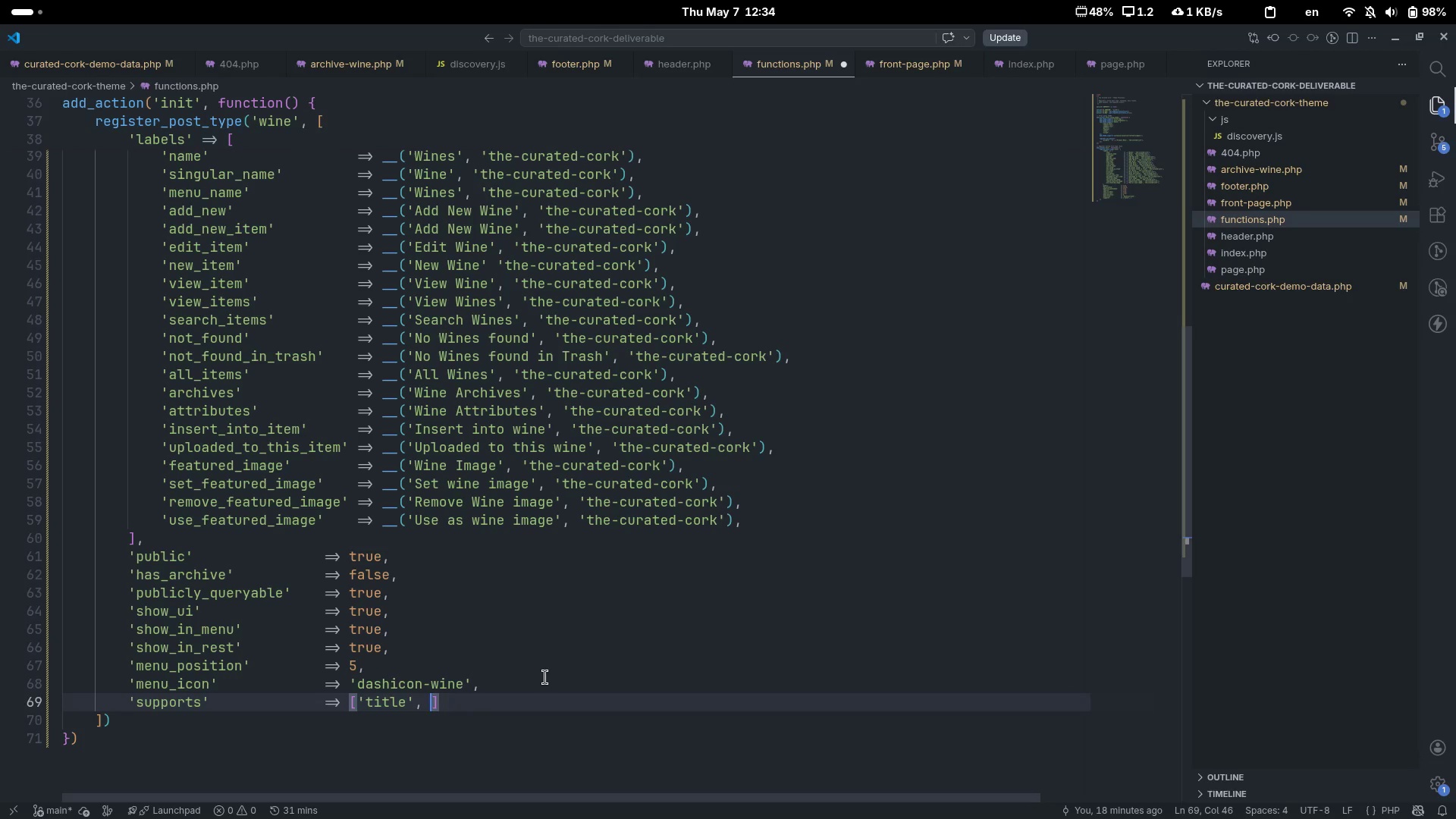 
type(, 'editor)
 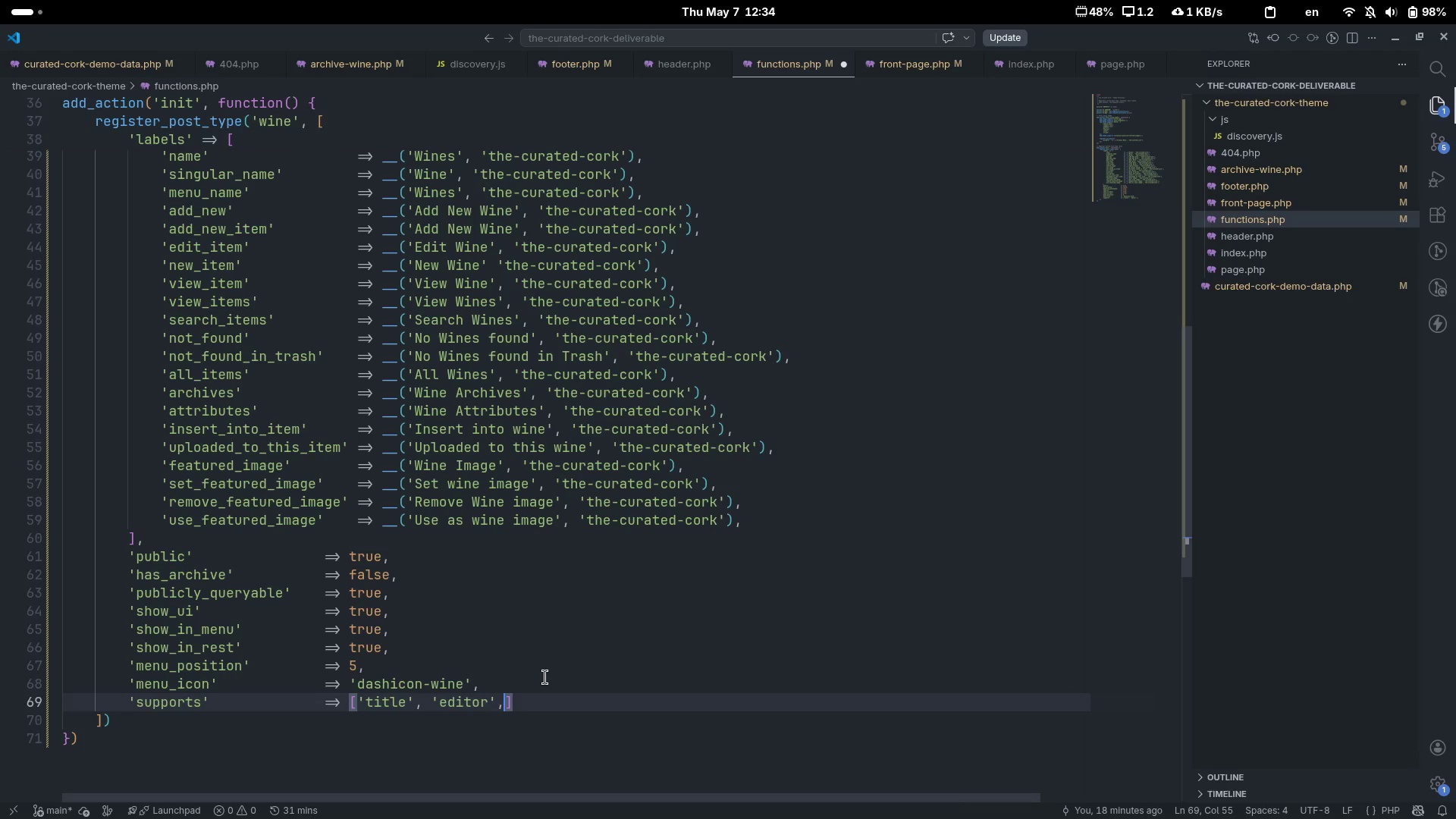 
key(ArrowRight)
 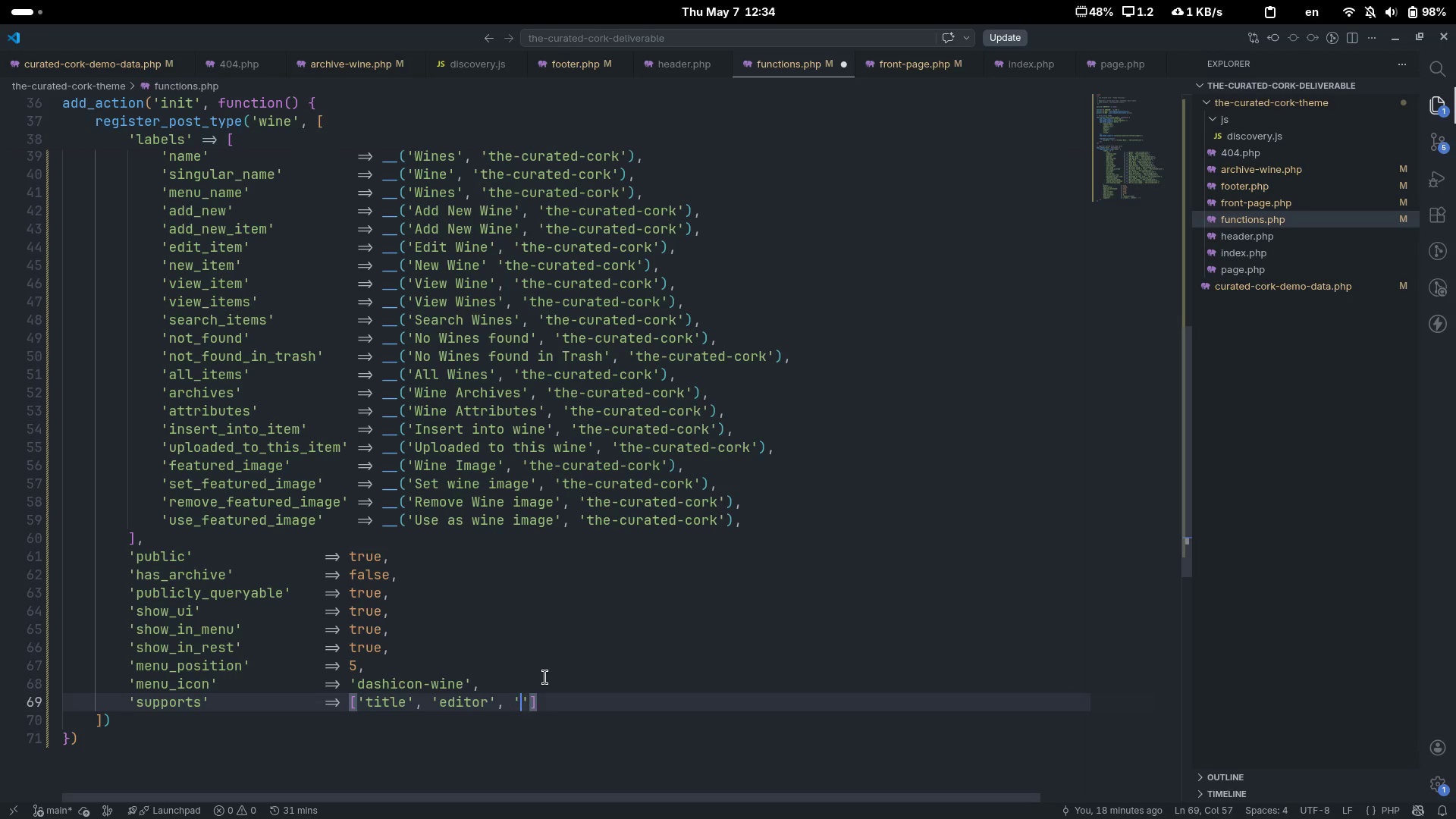 
type(, 'thub)
key(Backspace)
type(mbnail)
 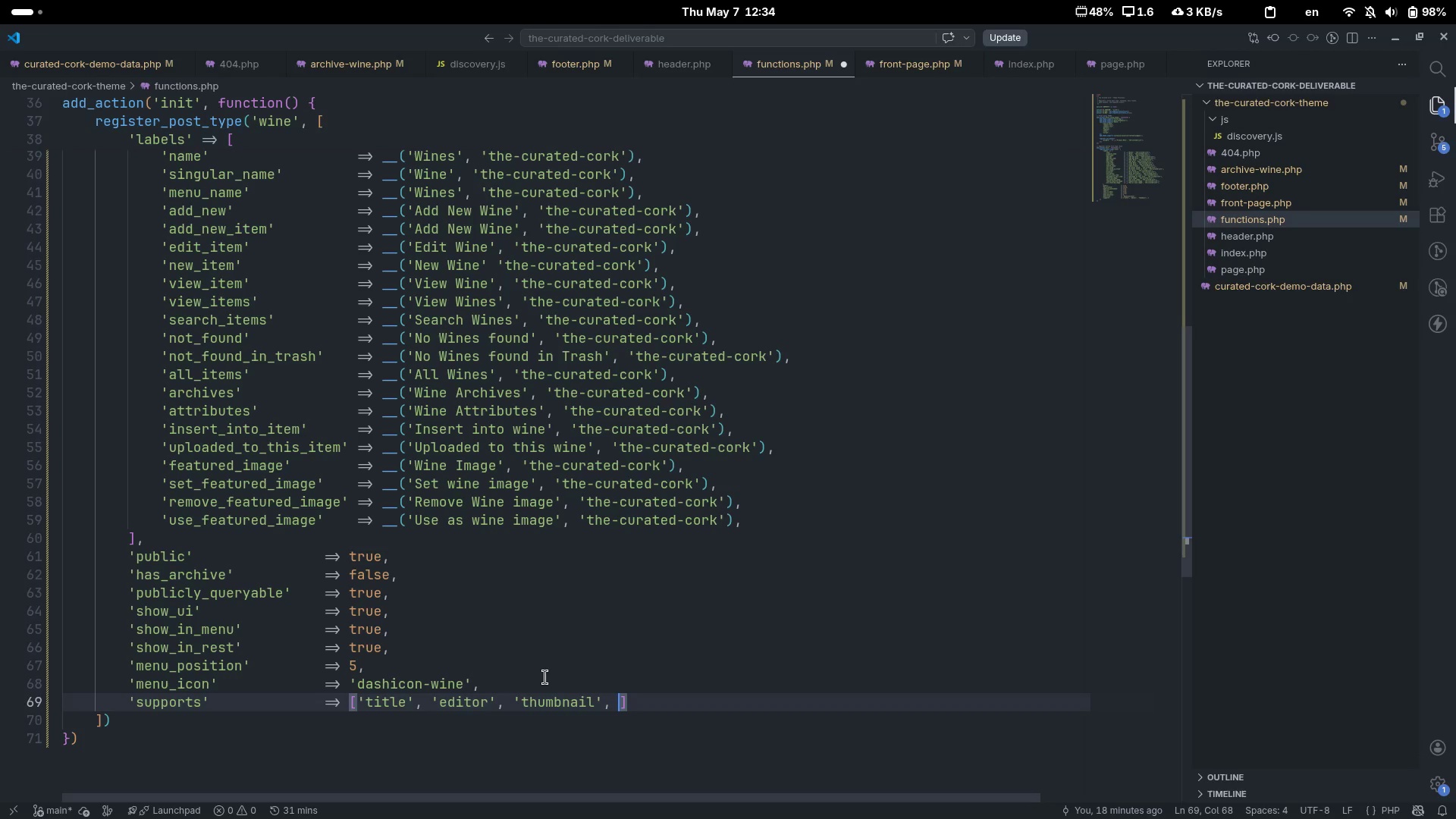 
key(ArrowRight)
 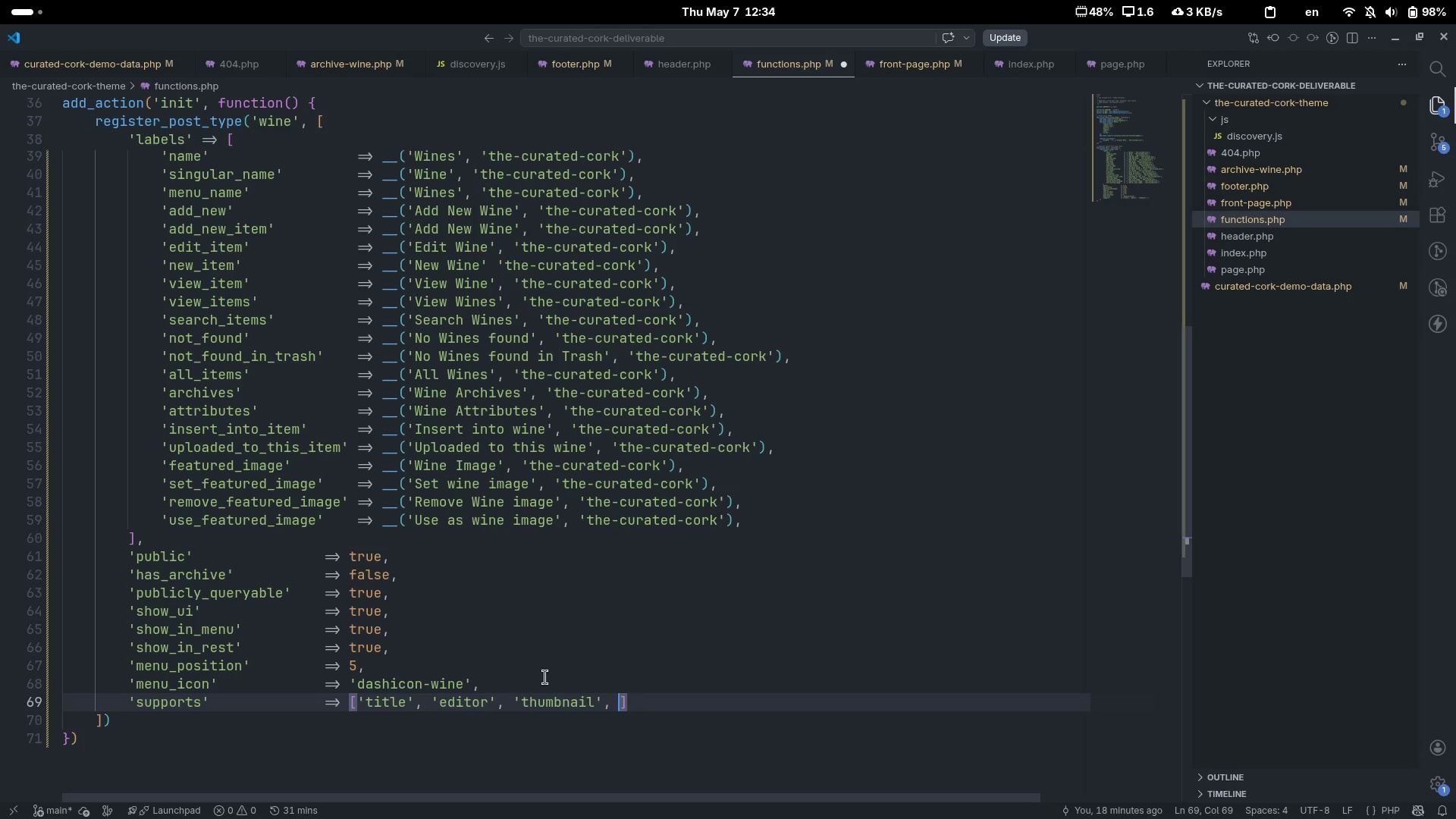 
type(, 'escer)
 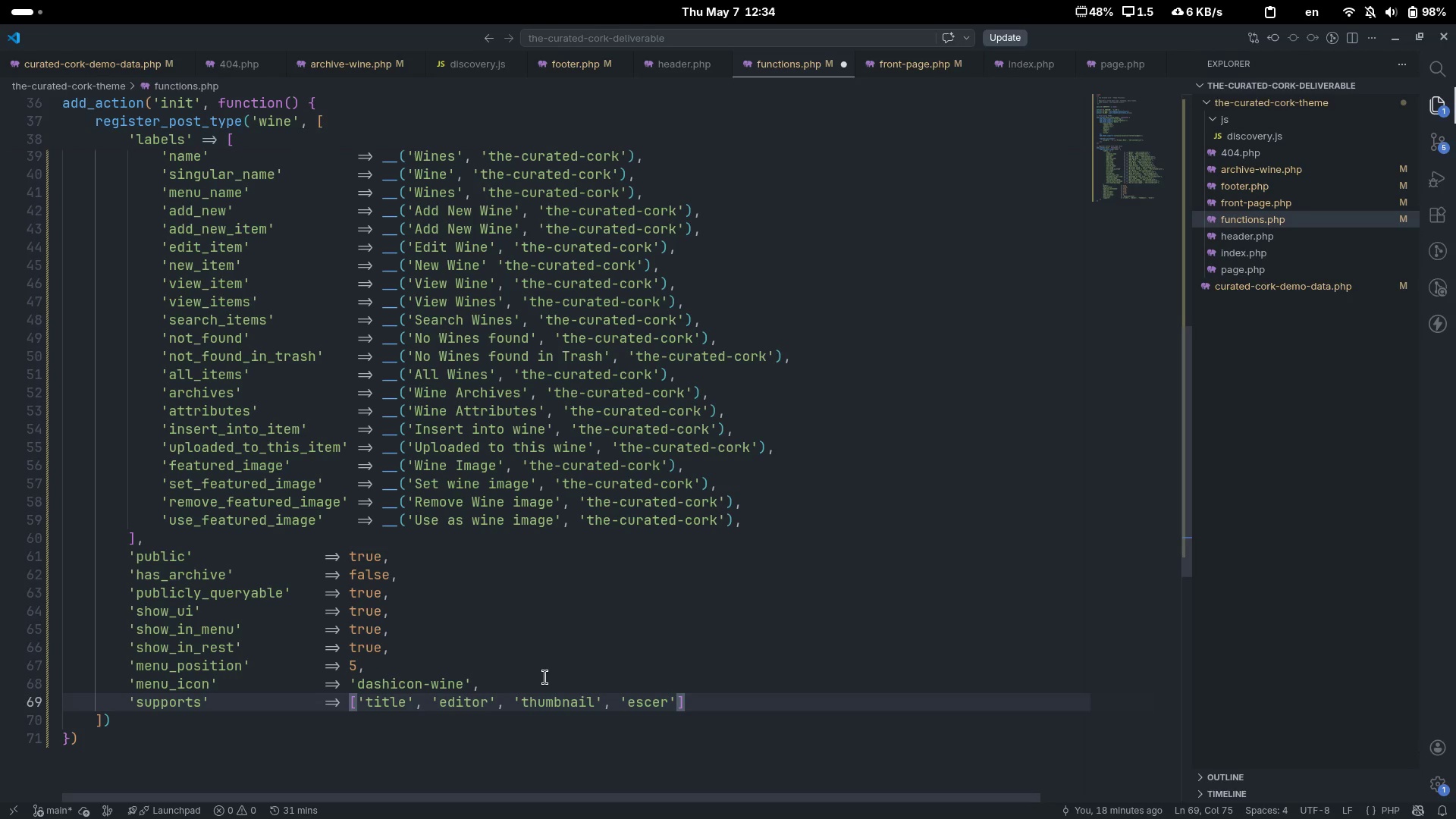 
key(ArrowLeft)
 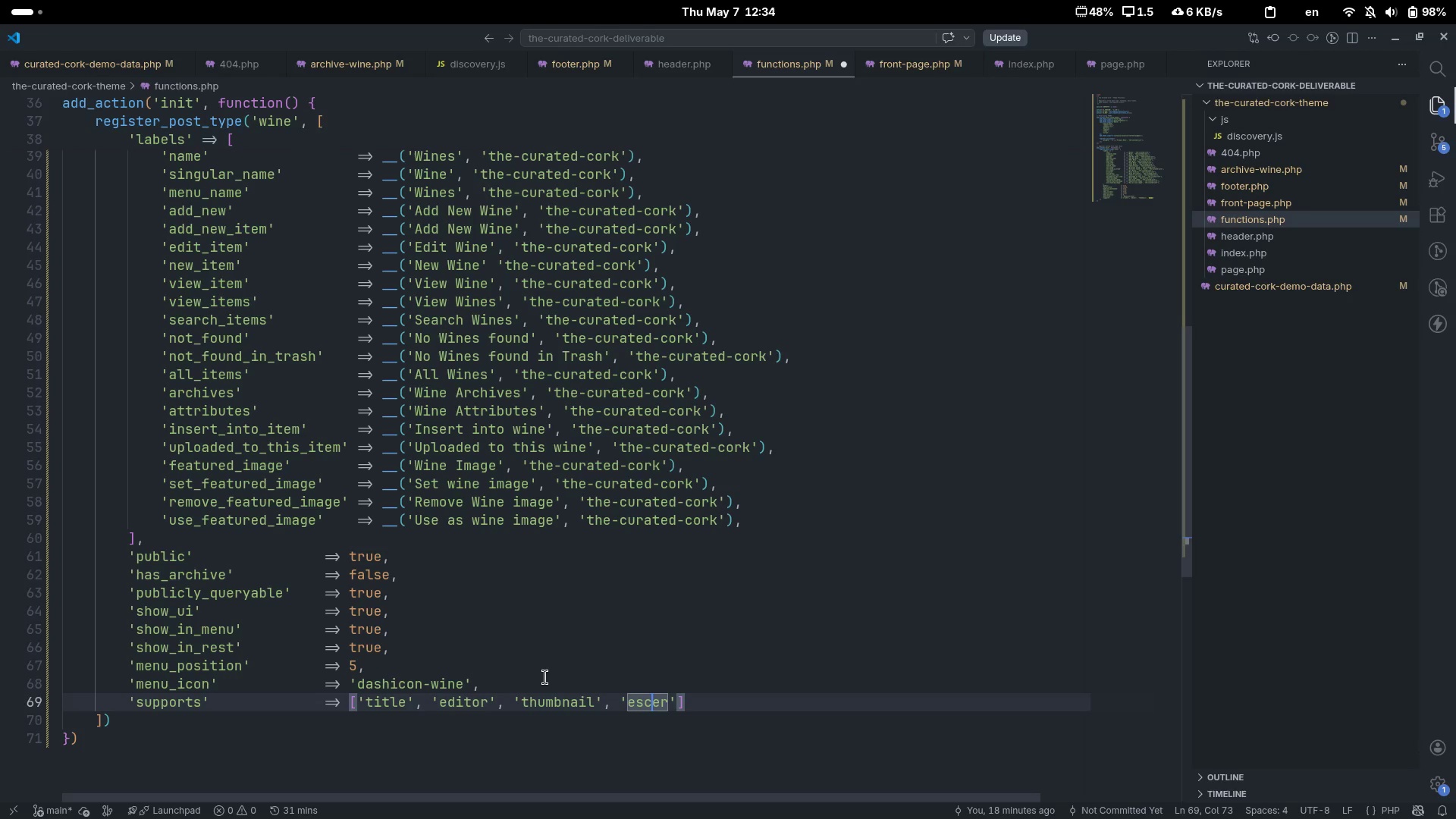 
key(ArrowLeft)
 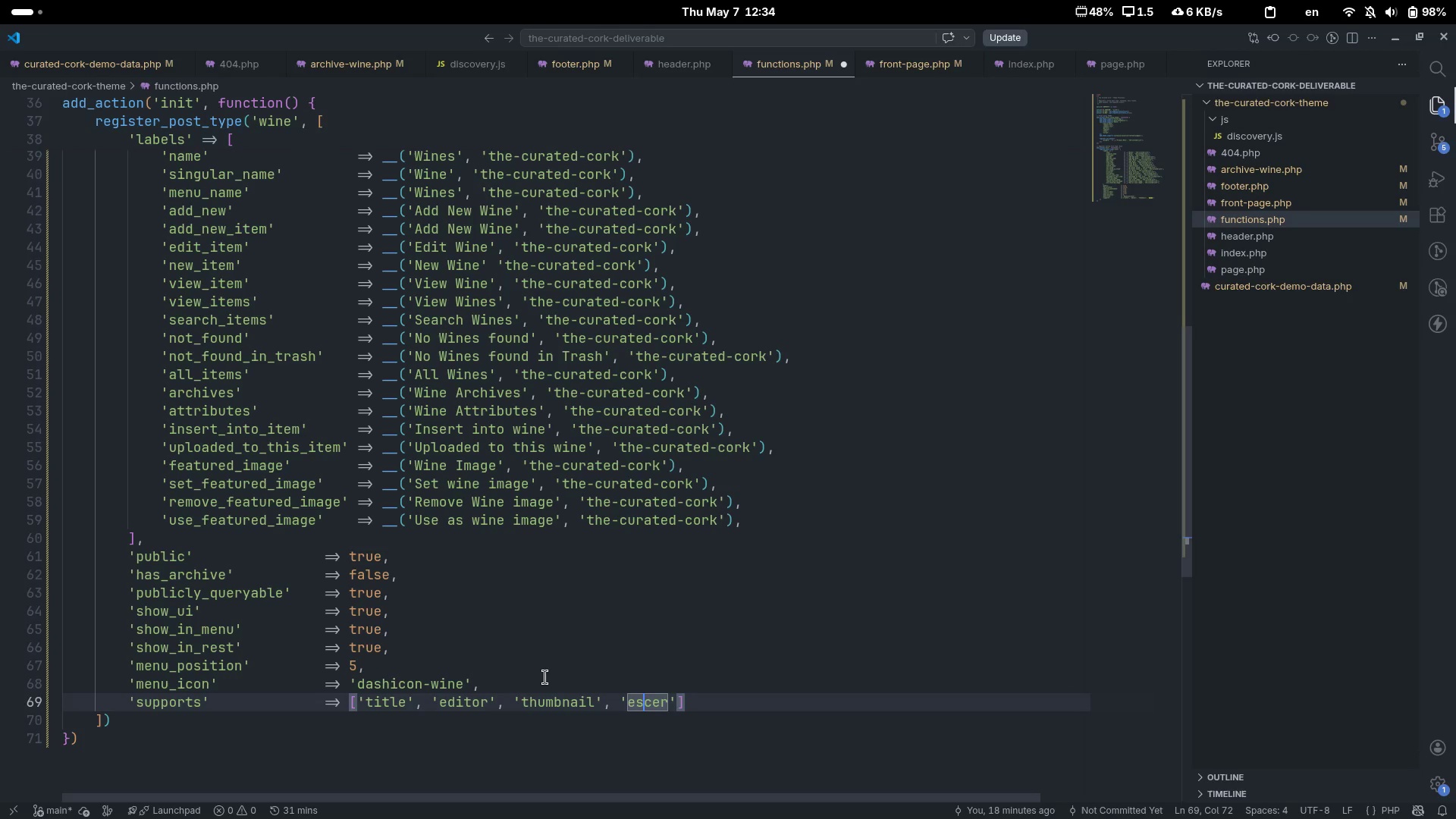 
key(ArrowLeft)
 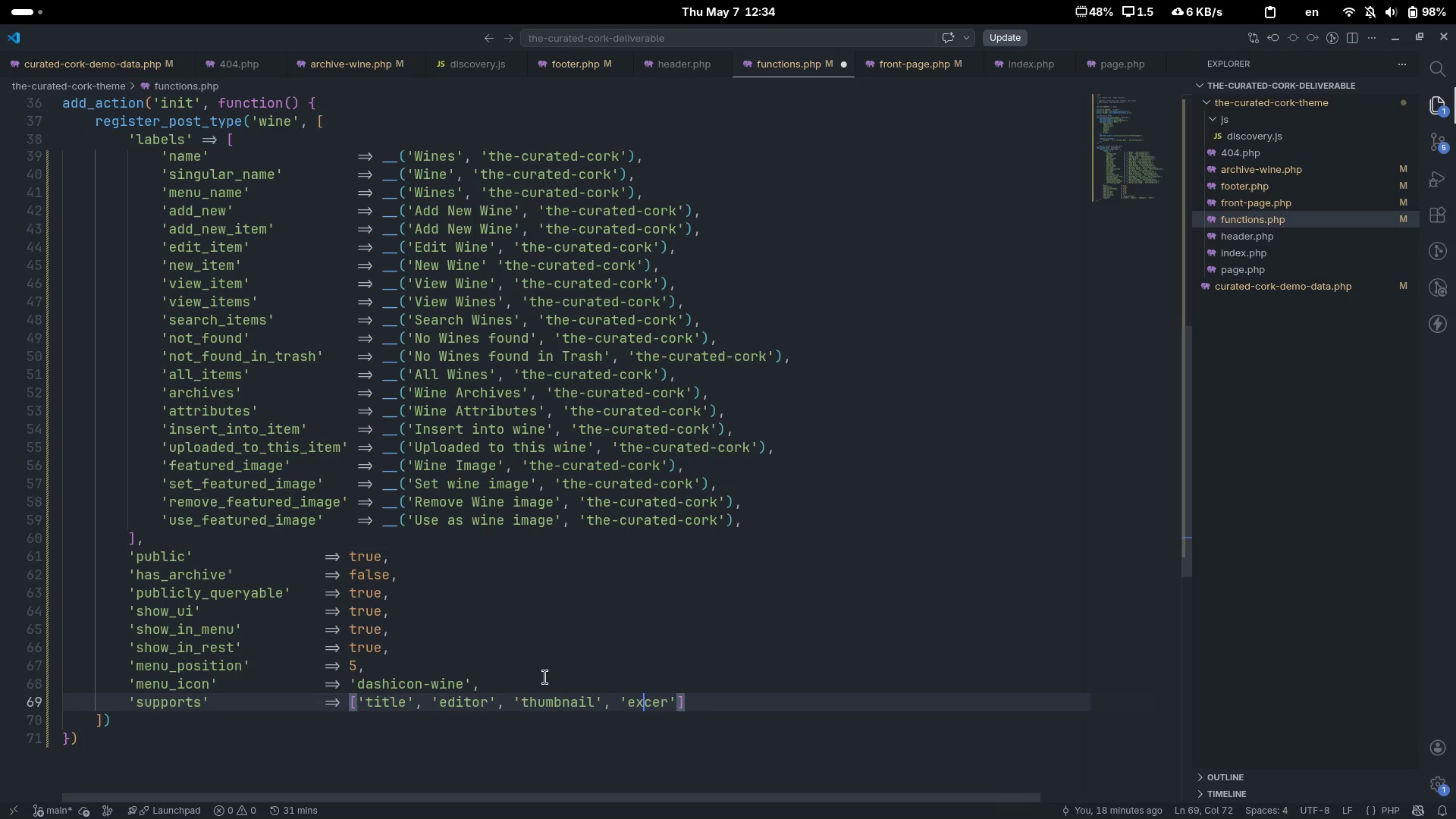 
key(Backspace)
 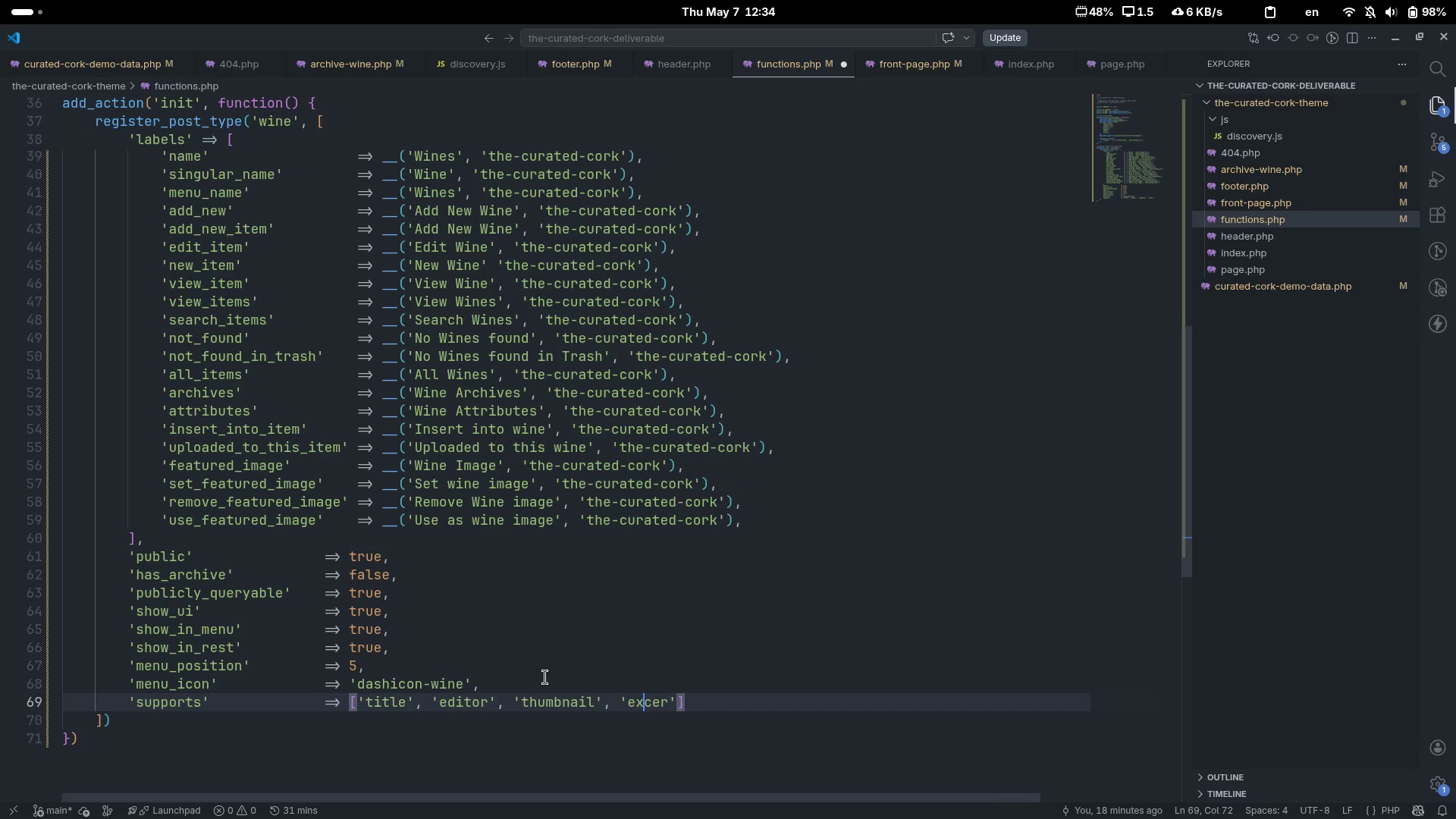 
key(X)
 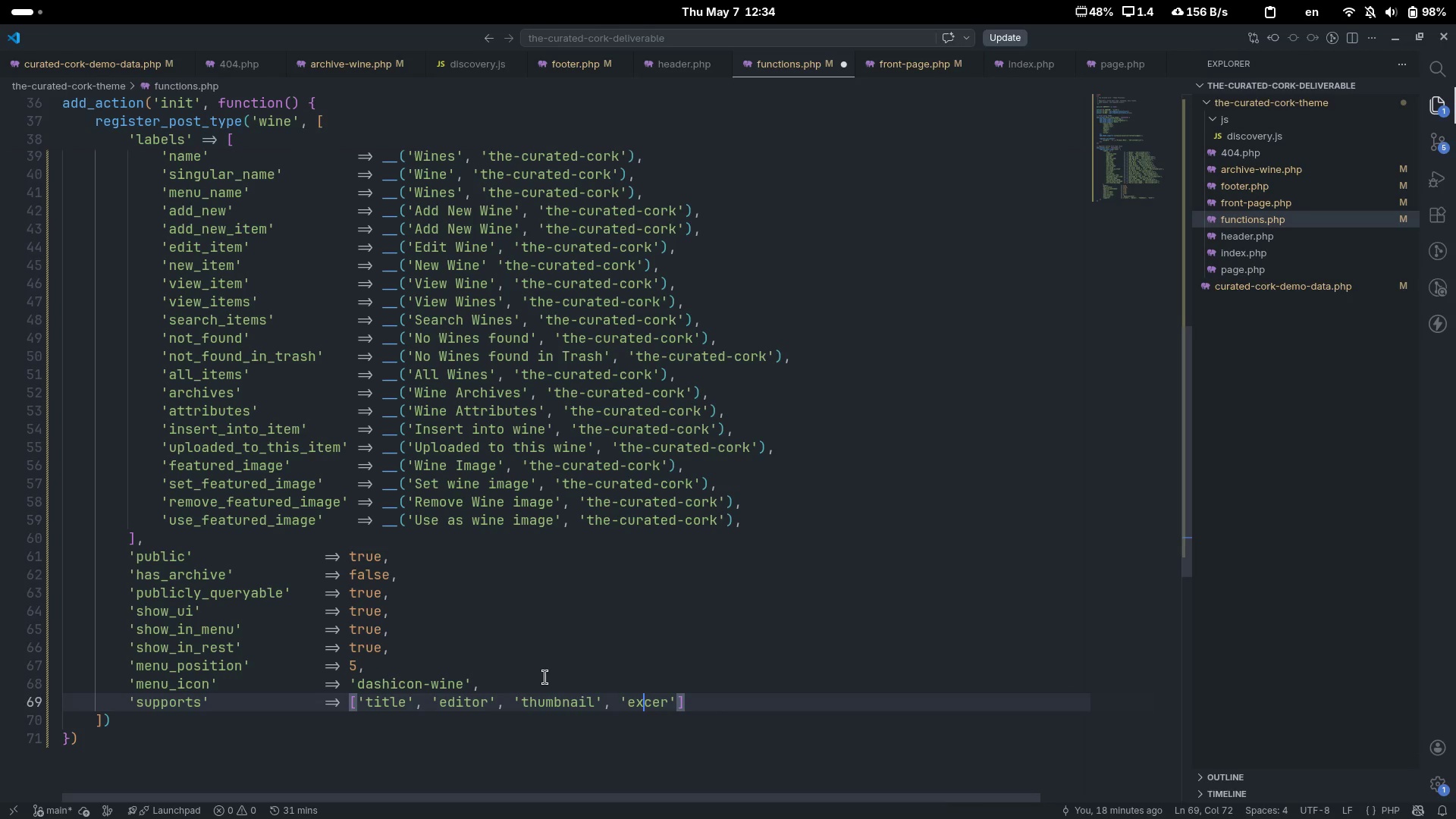 
key(ArrowRight)
 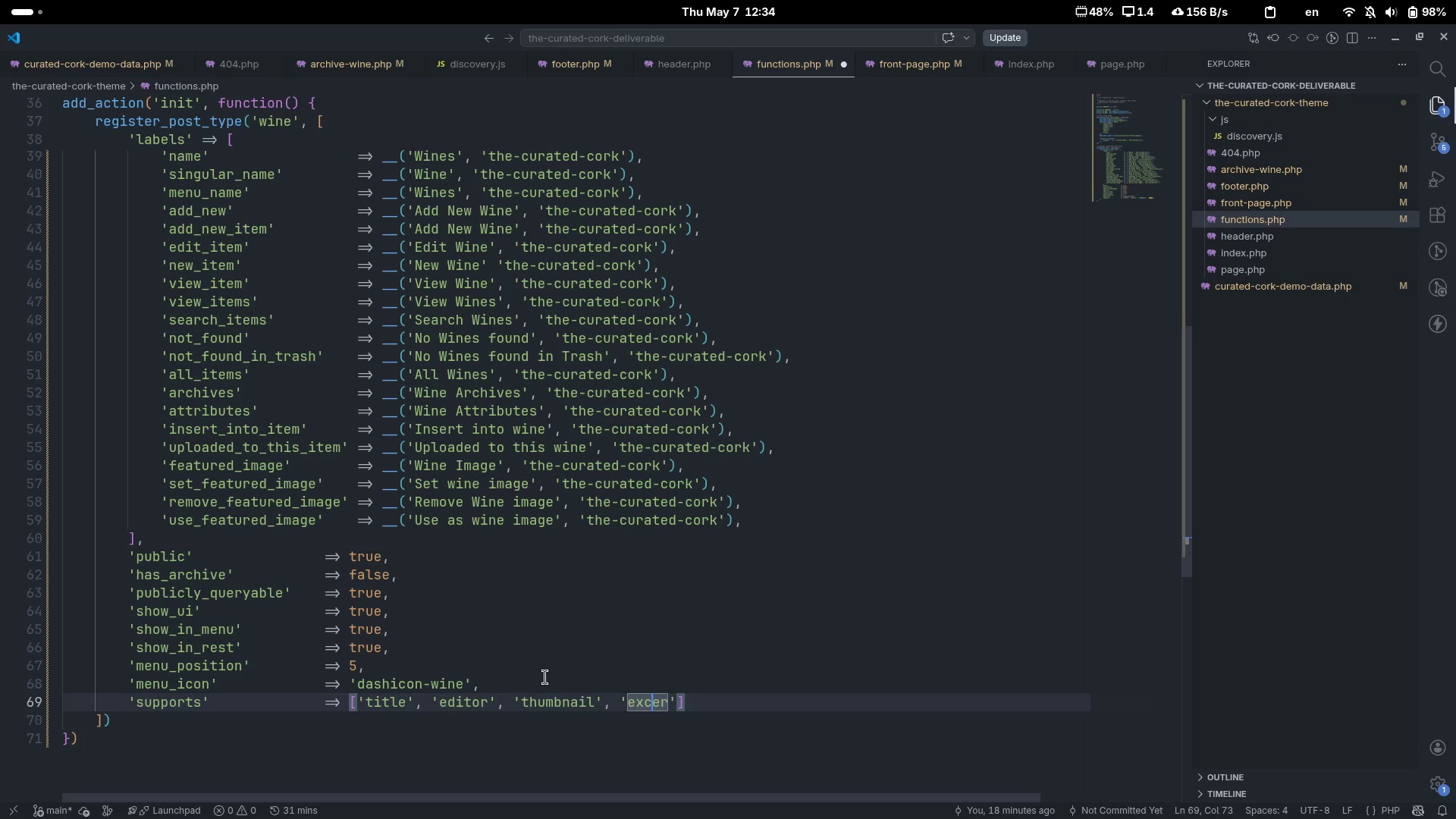 
key(ArrowRight)
 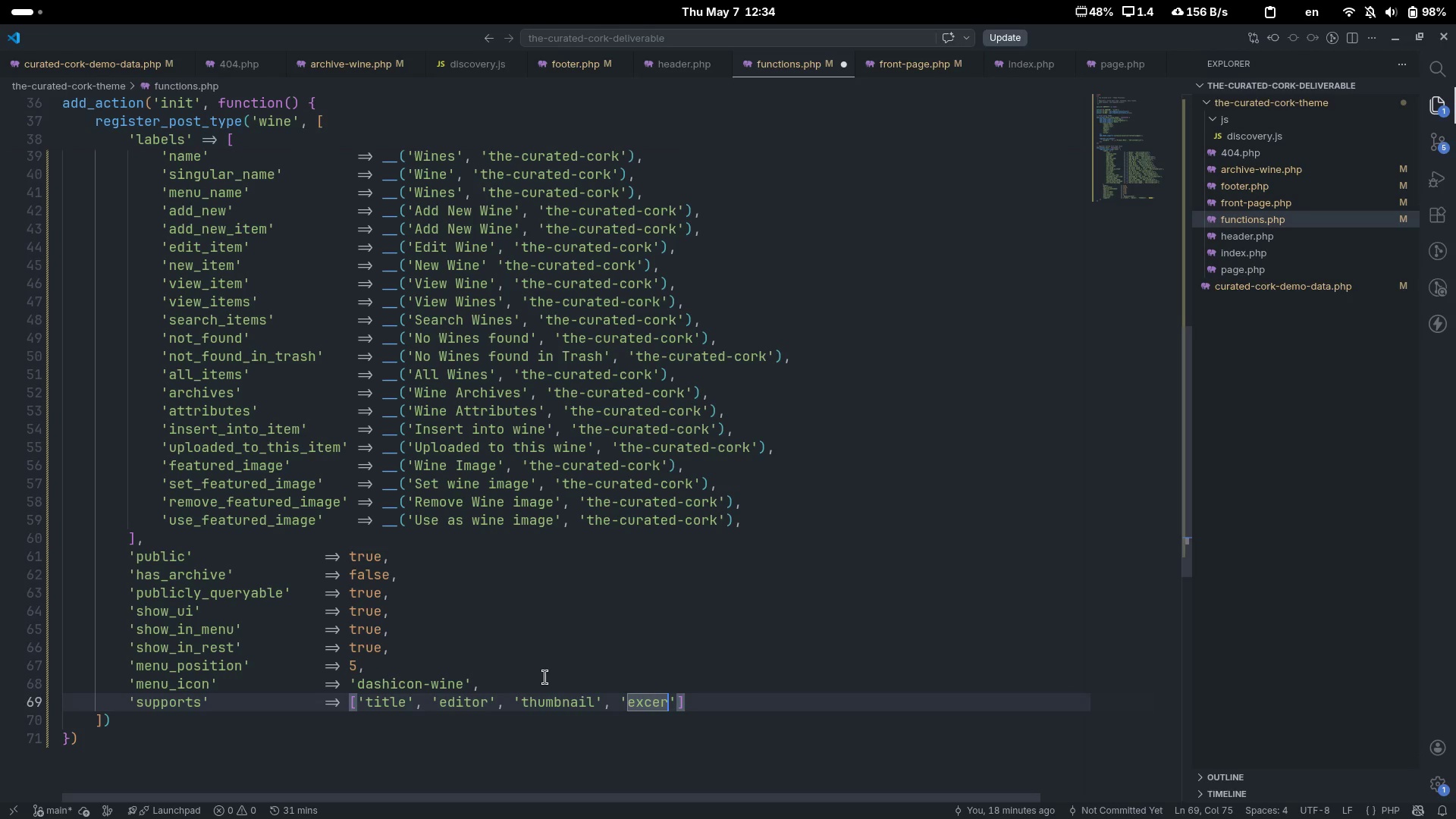 
key(ArrowRight)
 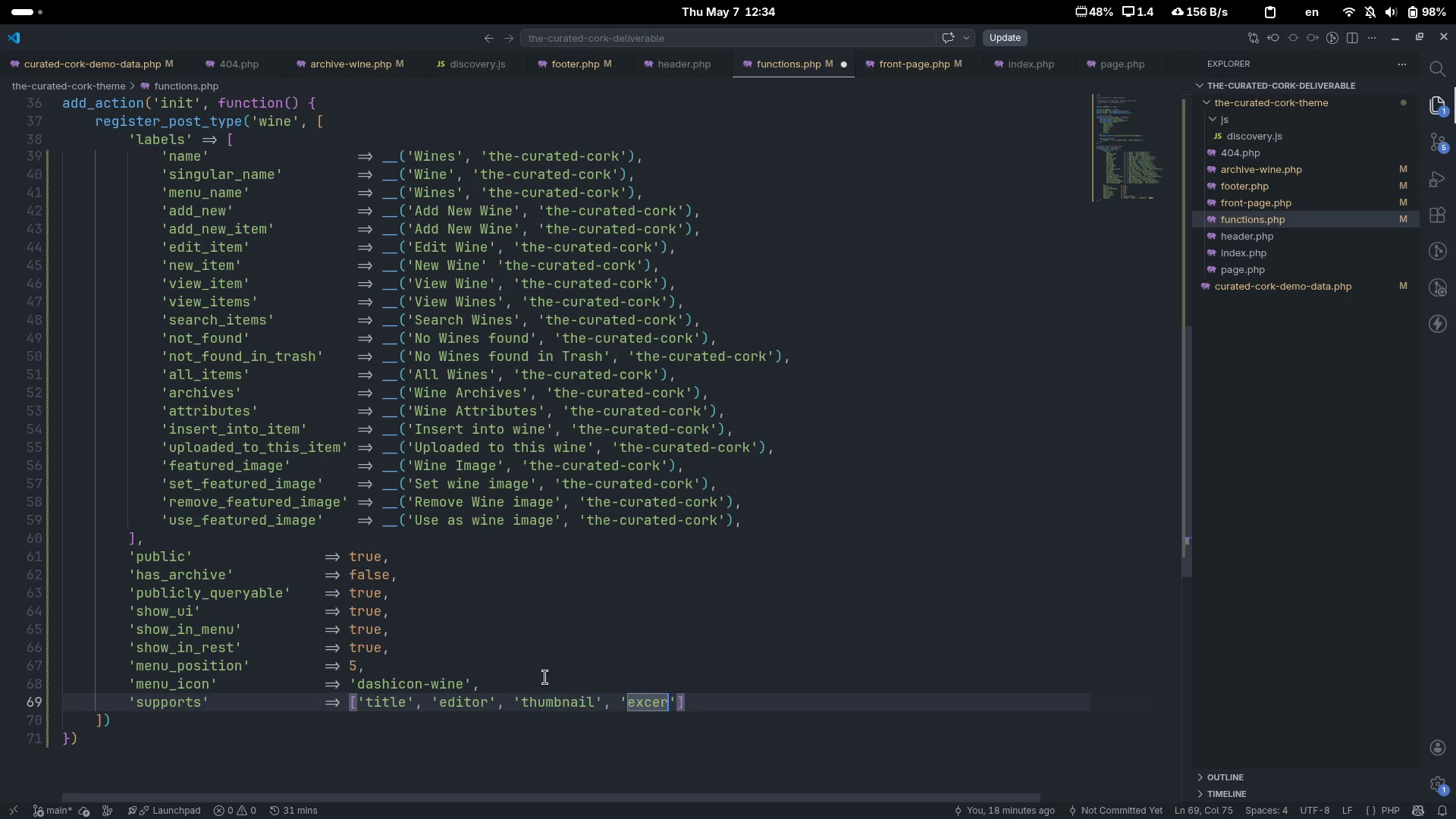 
type(pt[End],)
 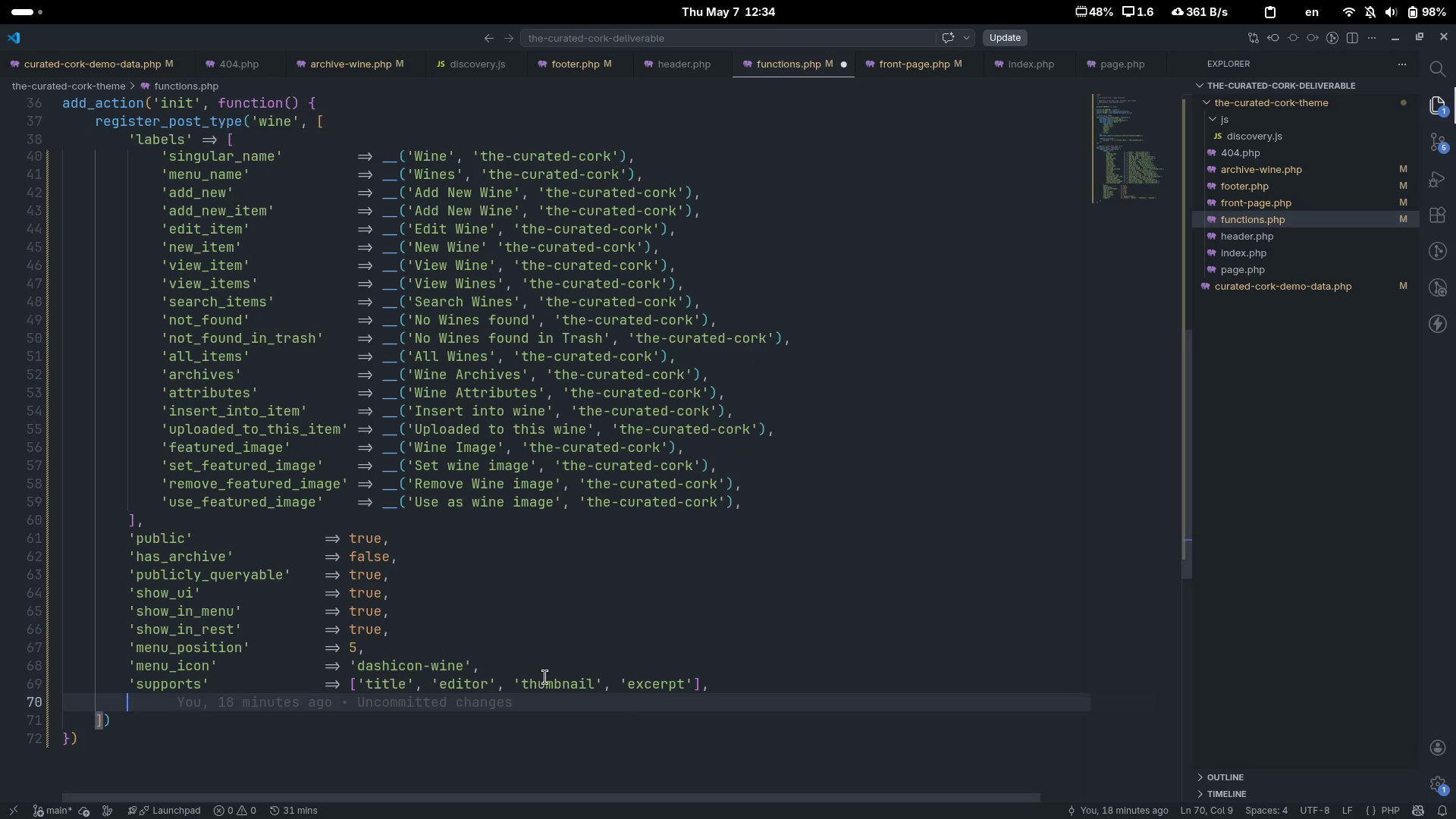 
key(Enter)
 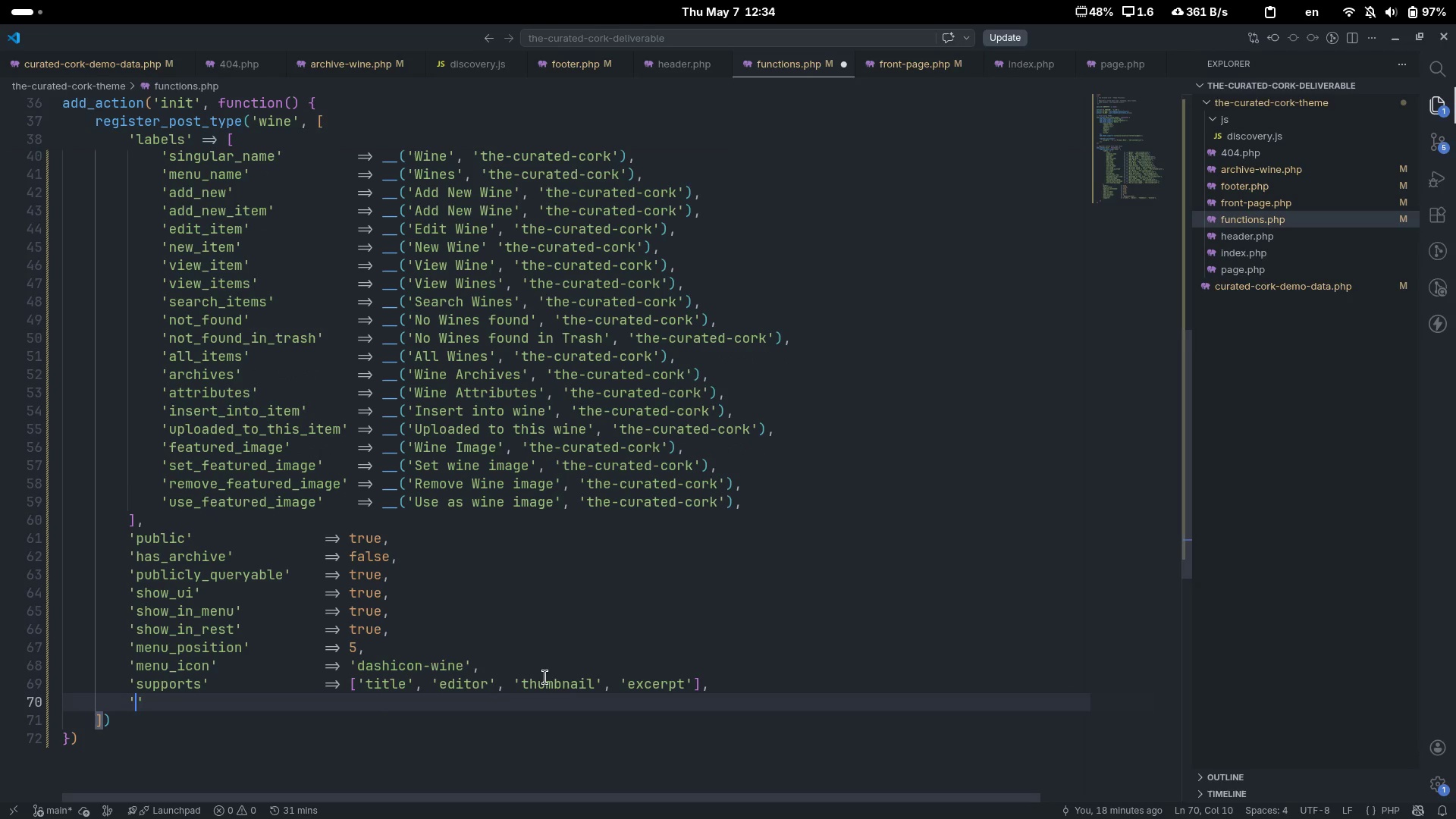 
type('rewrite)
 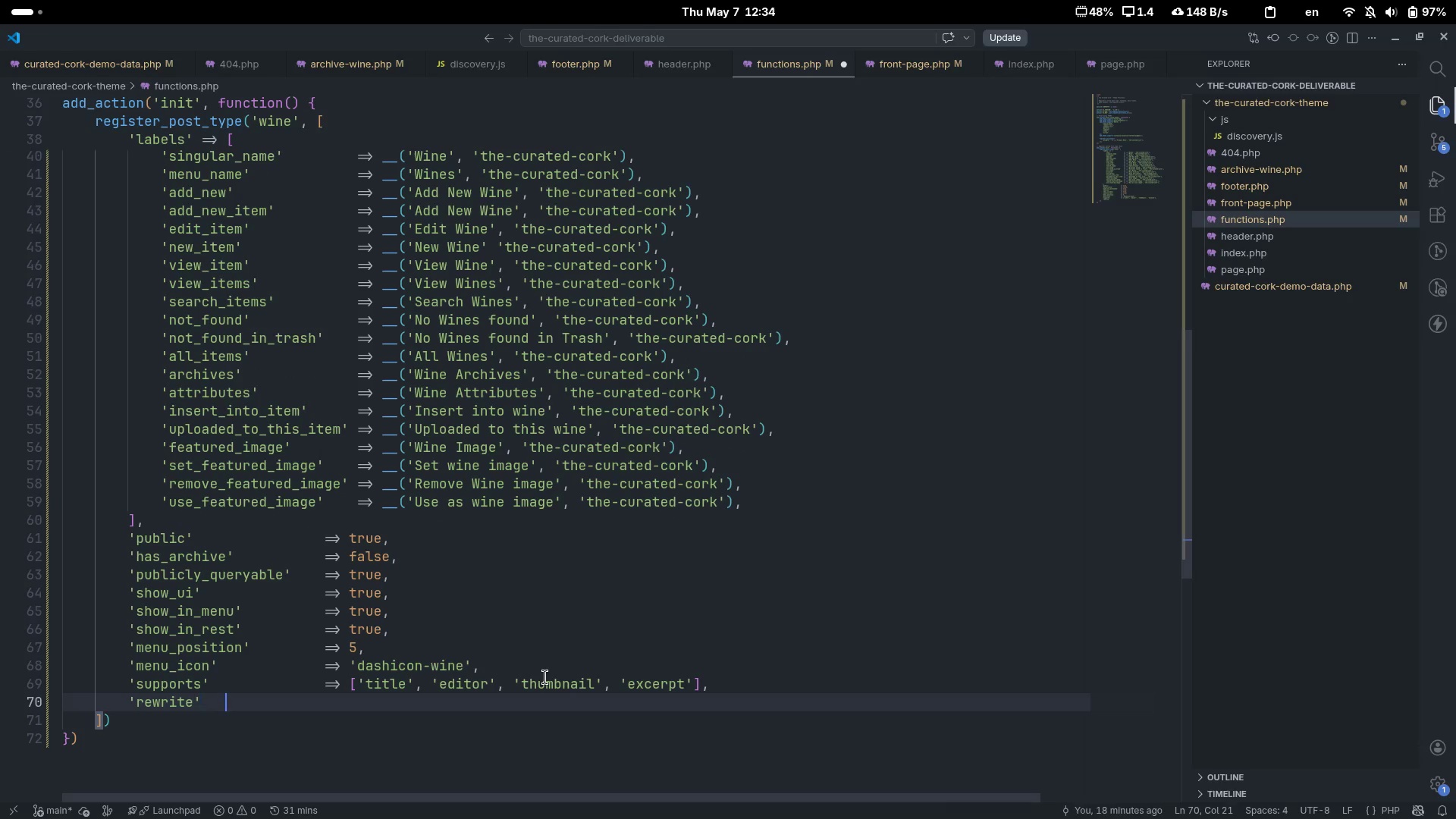 
key(ArrowRight)
 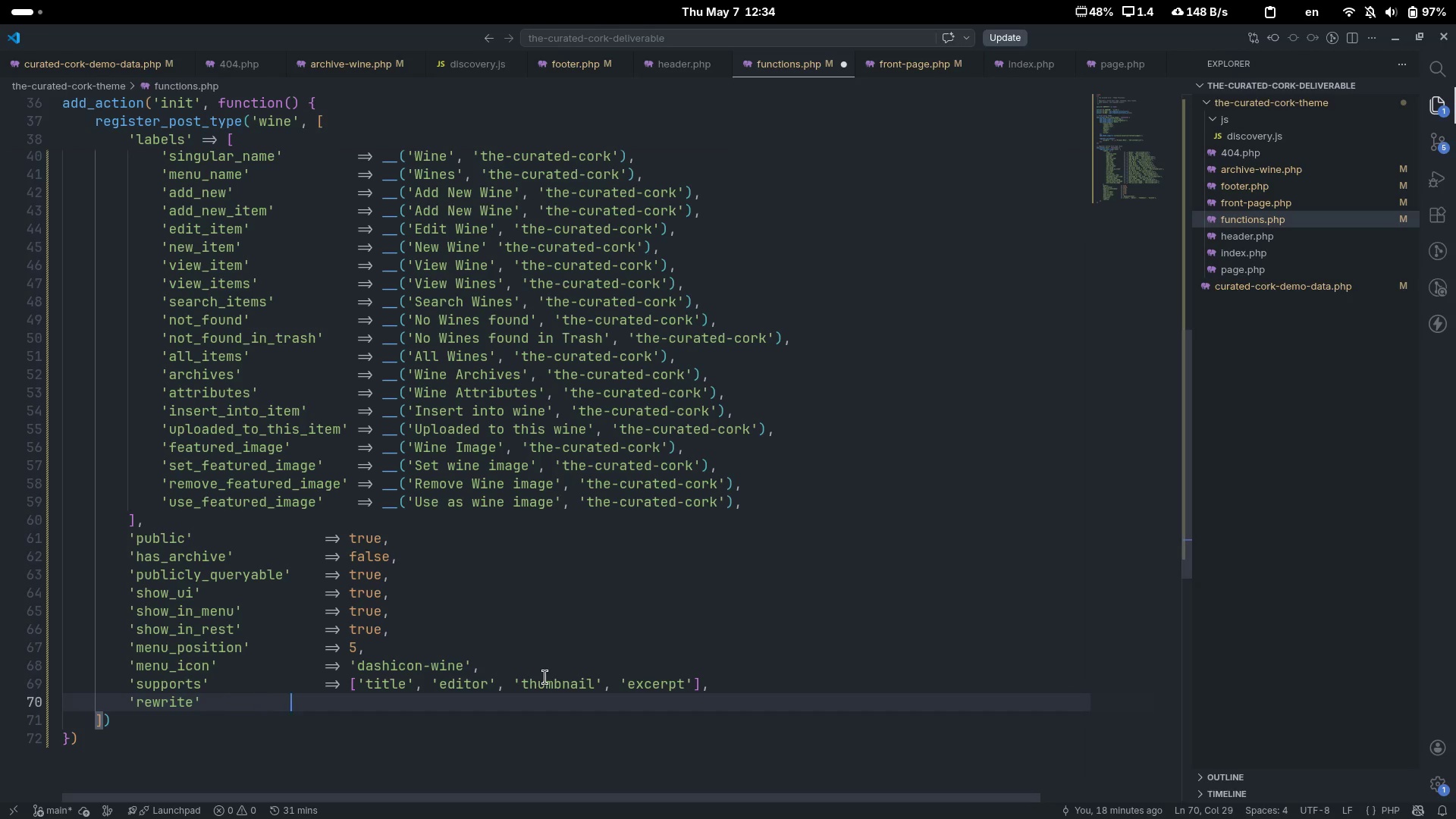 
key(Tab)
key(Tab)
key(Tab)
key(Tab)
type(=. )
key(Backspace)
key(Backspace)
type(> ['slug)
 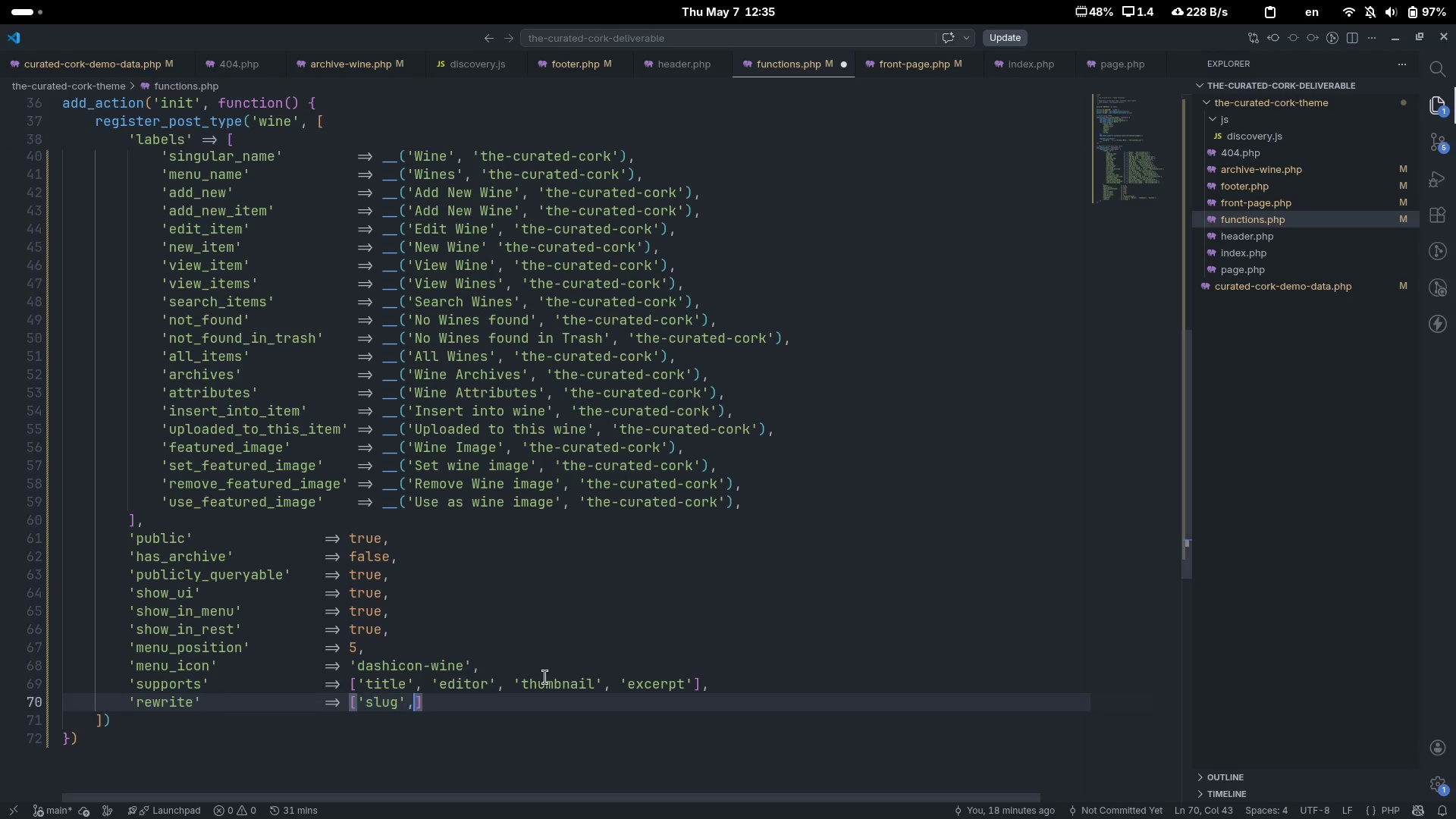 
key(ArrowRight)
 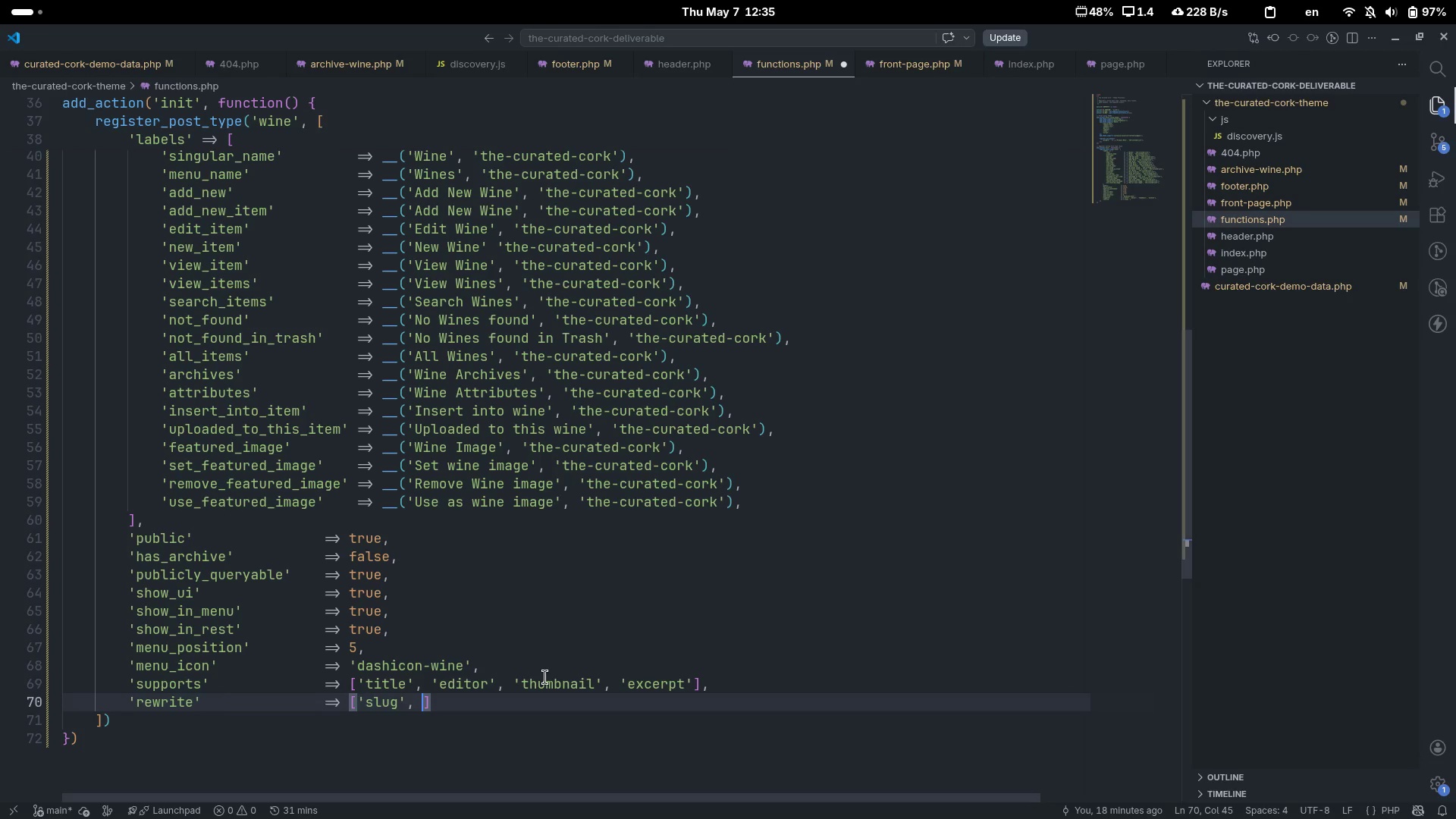 
type(, )
key(Backspace)
key(Backspace)
type( => 'wines)
 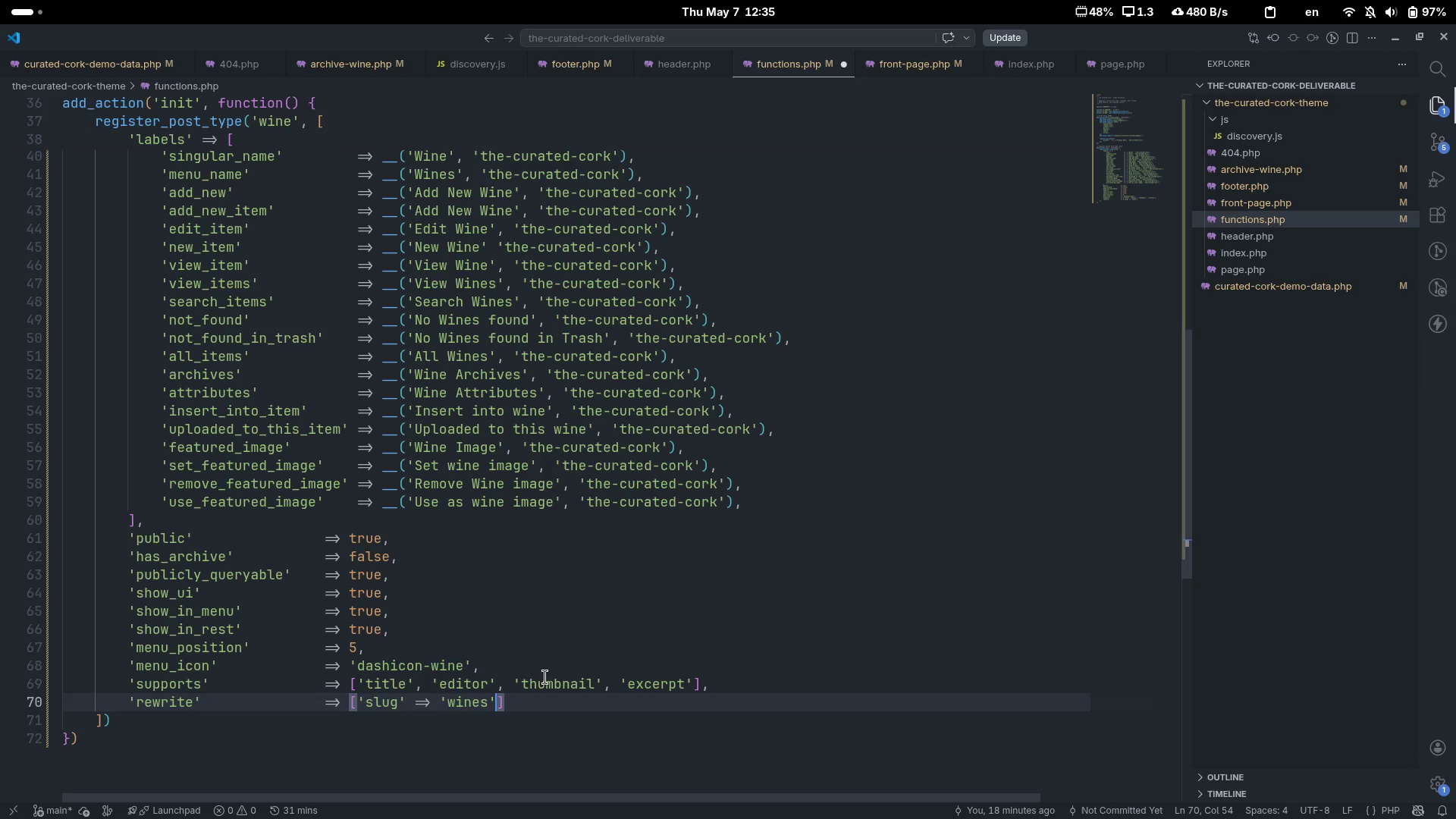 
key(ArrowRight)
 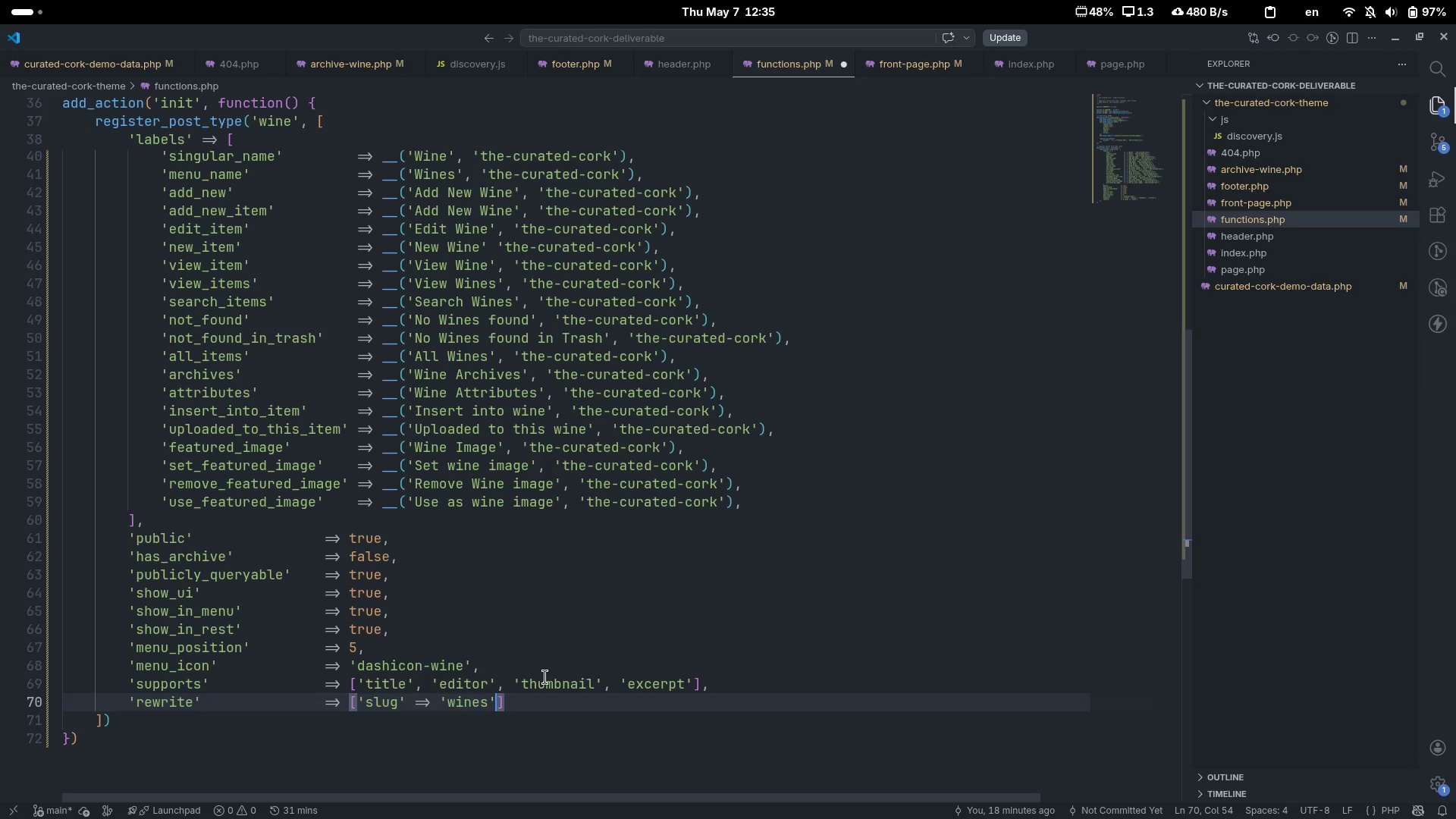 
hold_key(key=ControlLeft, duration=0.46)
 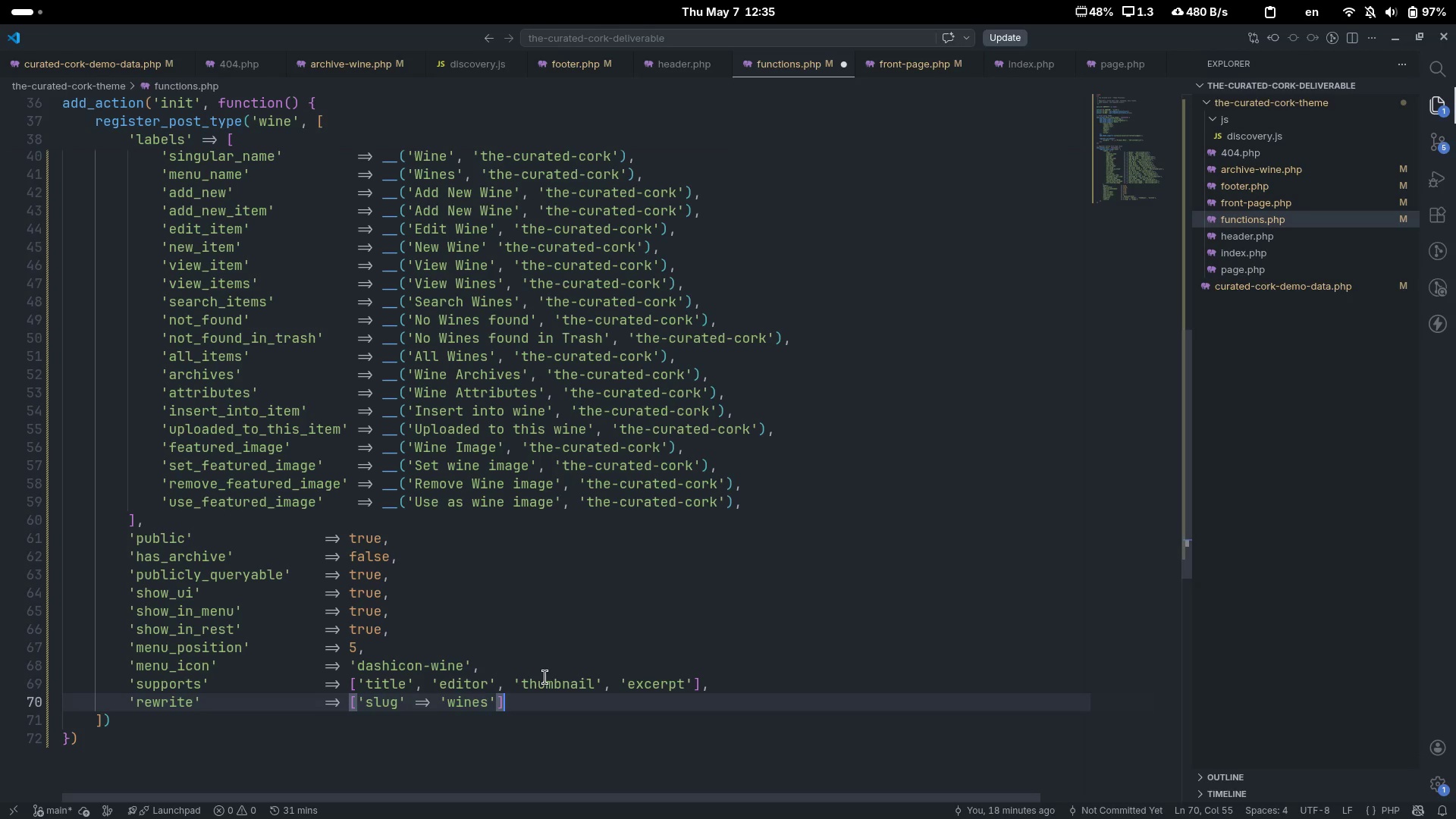 
key(Control+ControlLeft)
 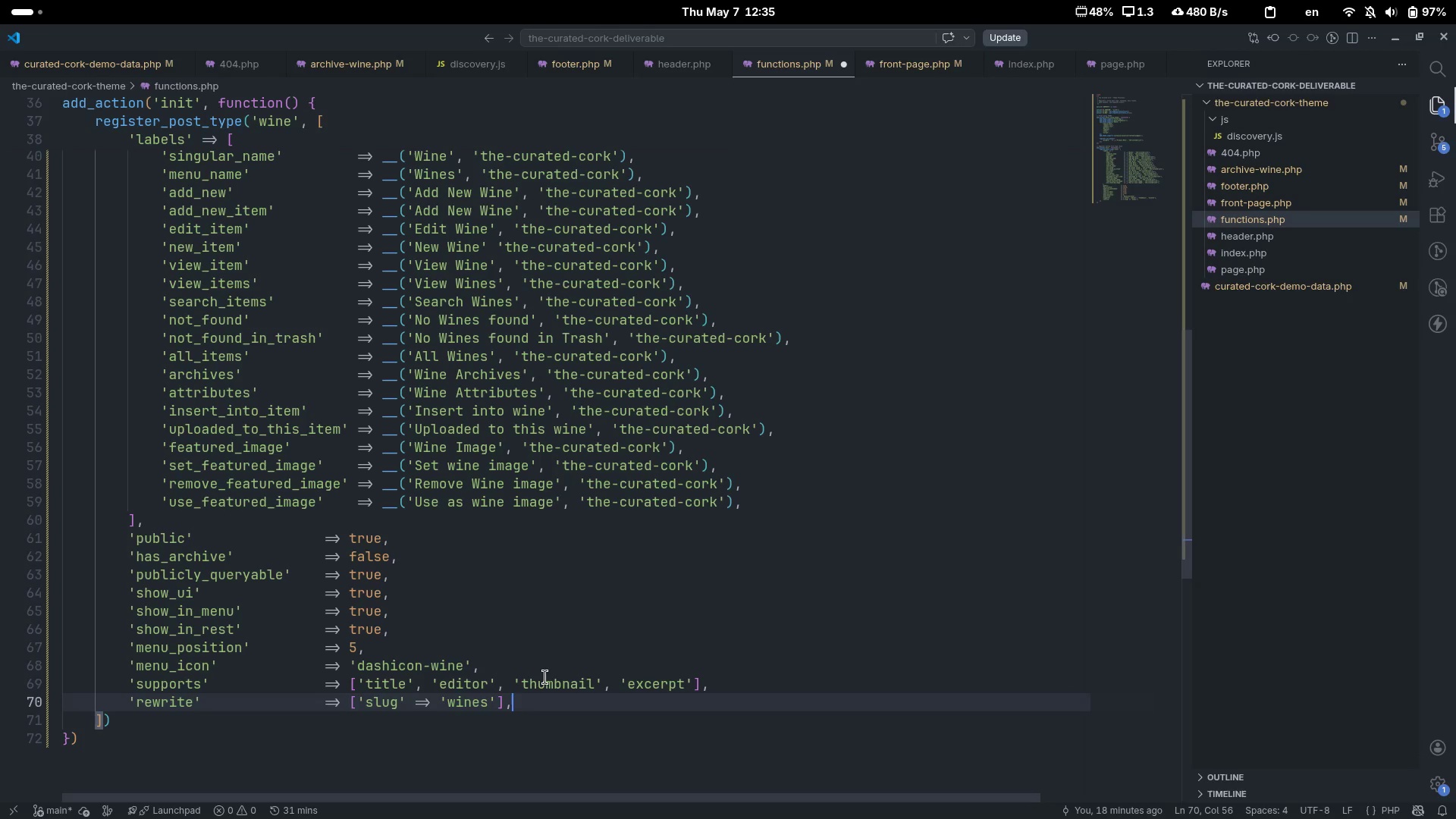 
key(Control+ArrowRight)
 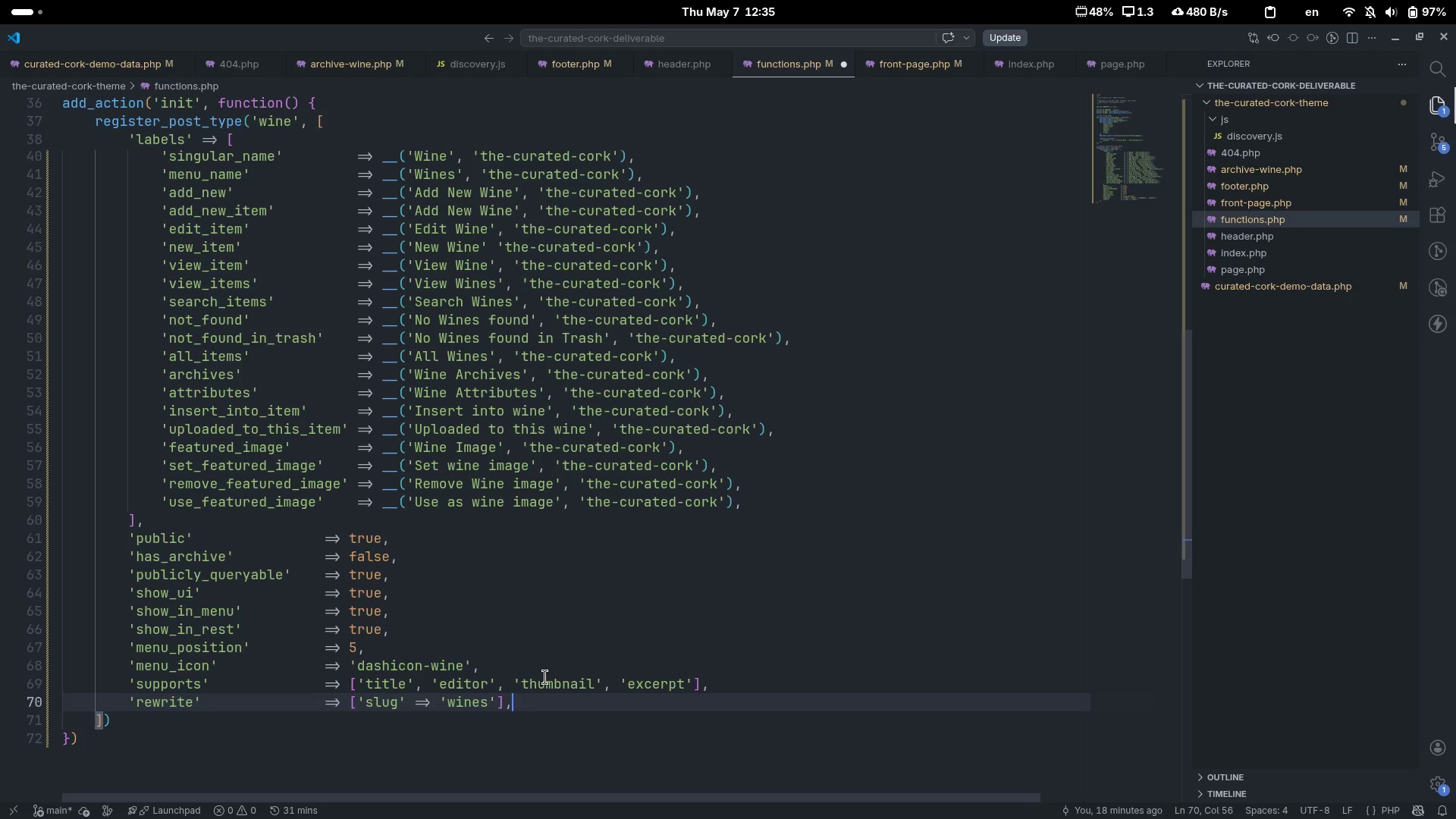 
key(Comma)
 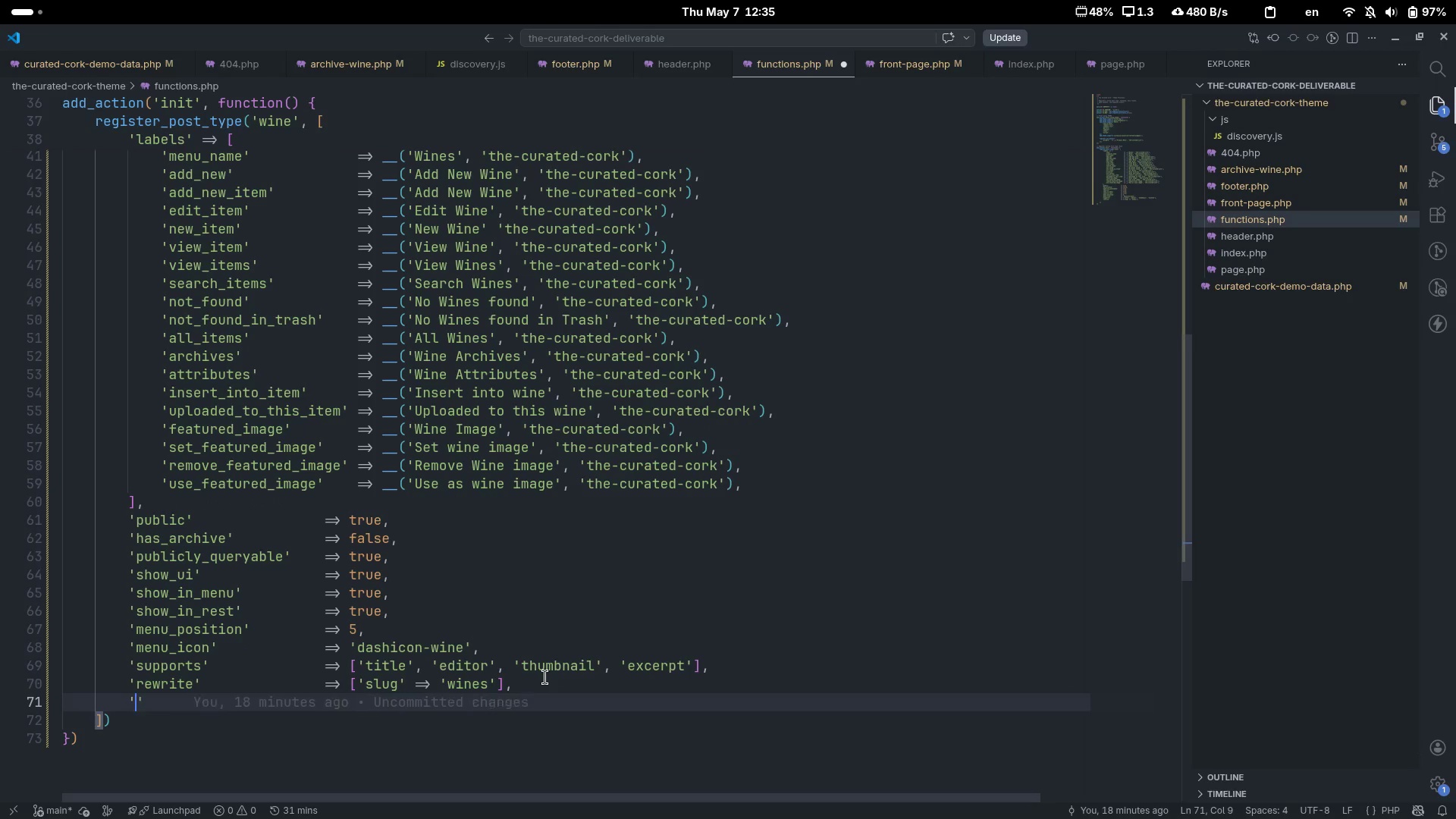 
key(Enter)
 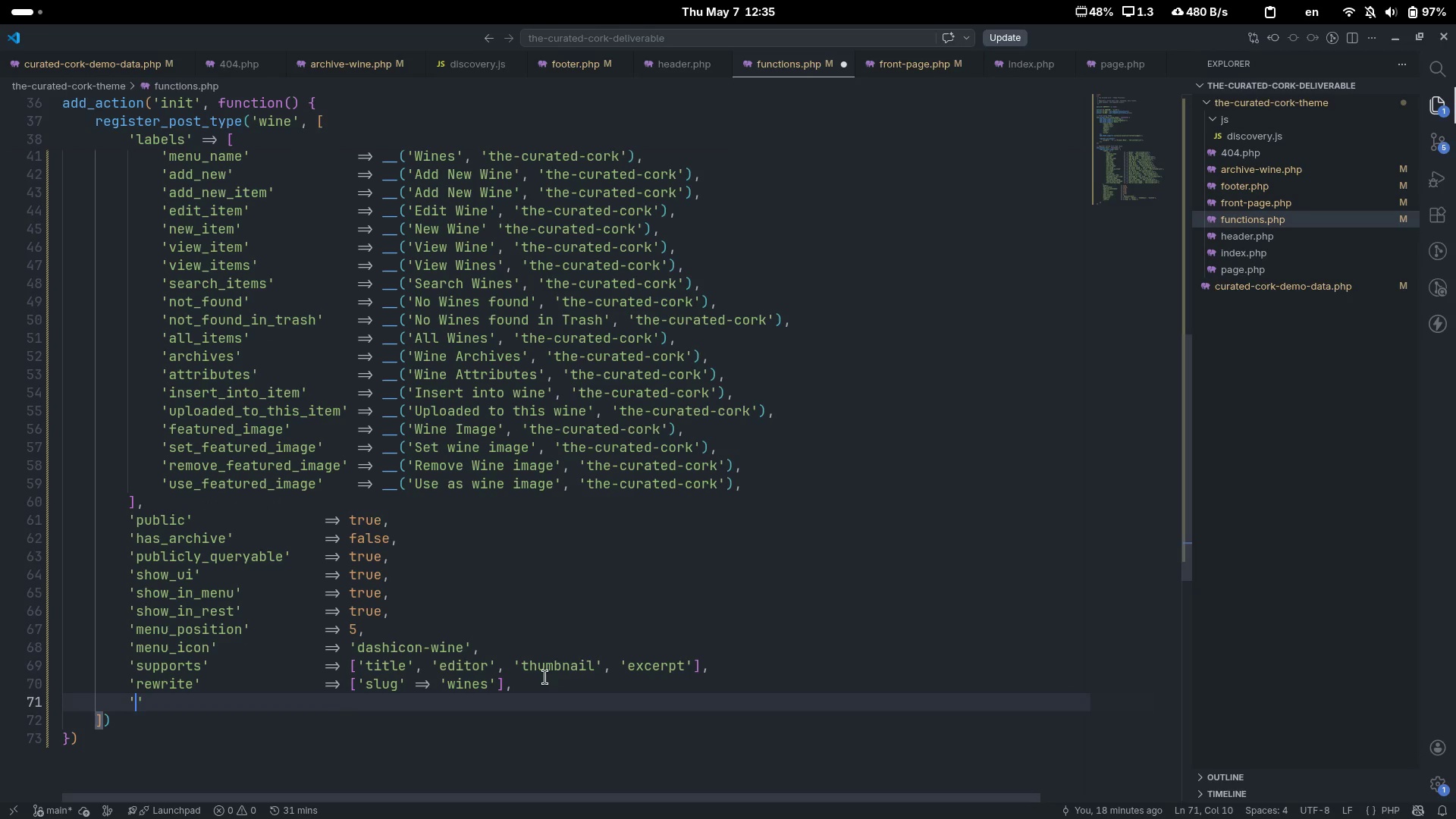 
type('delete_with))
key(Backspace)
type(_user)
 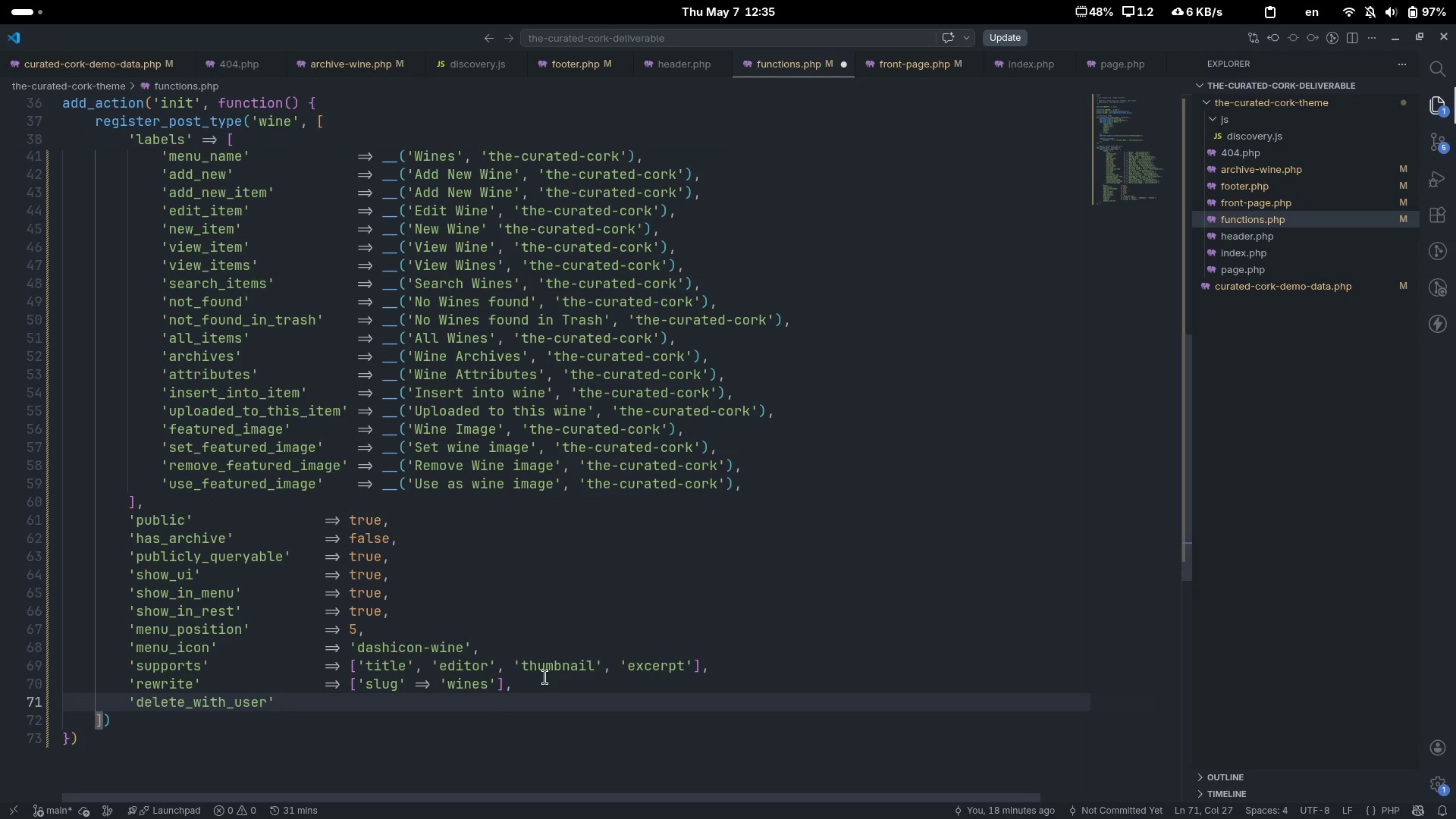 
 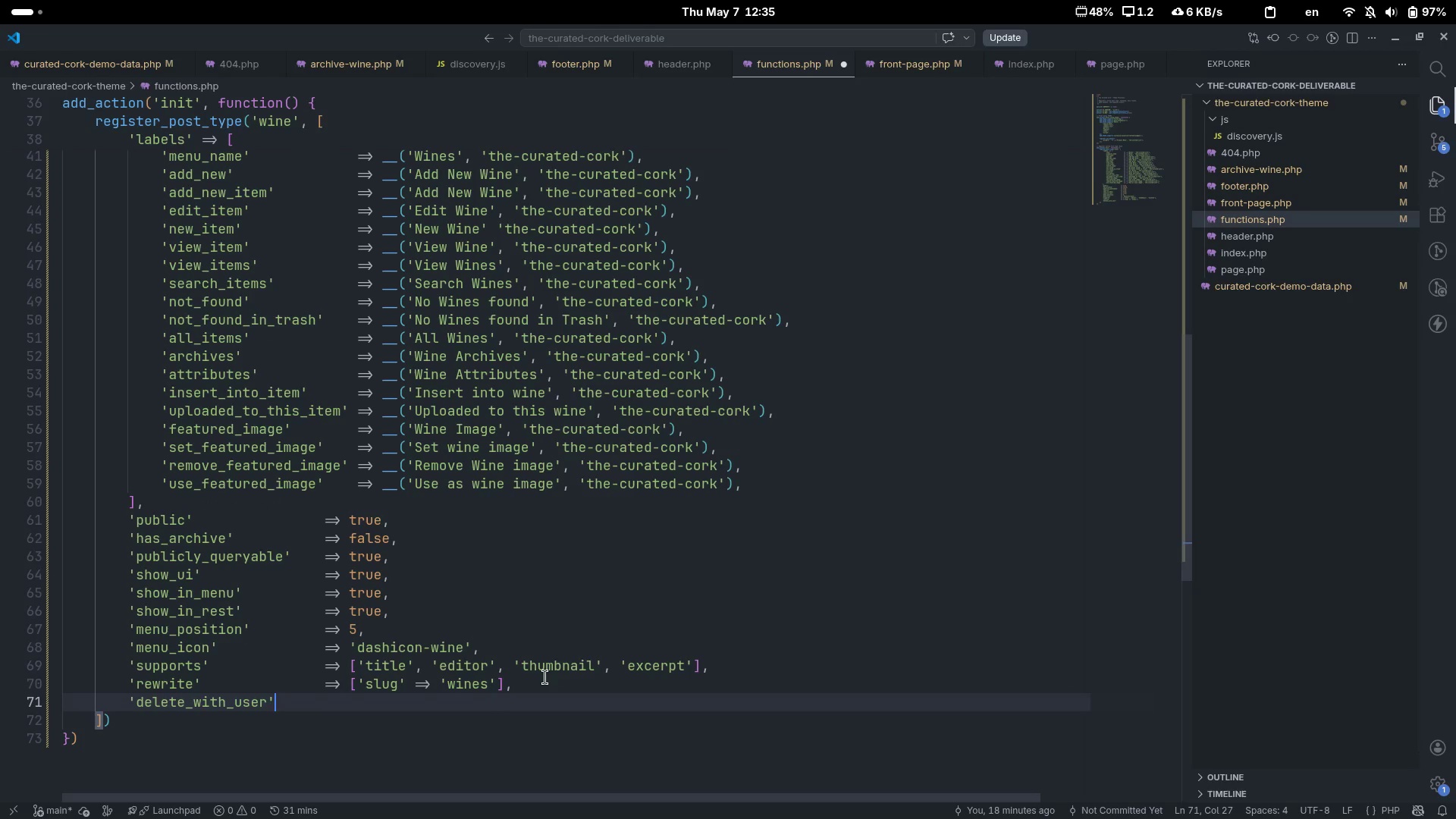 
key(ArrowRight)
 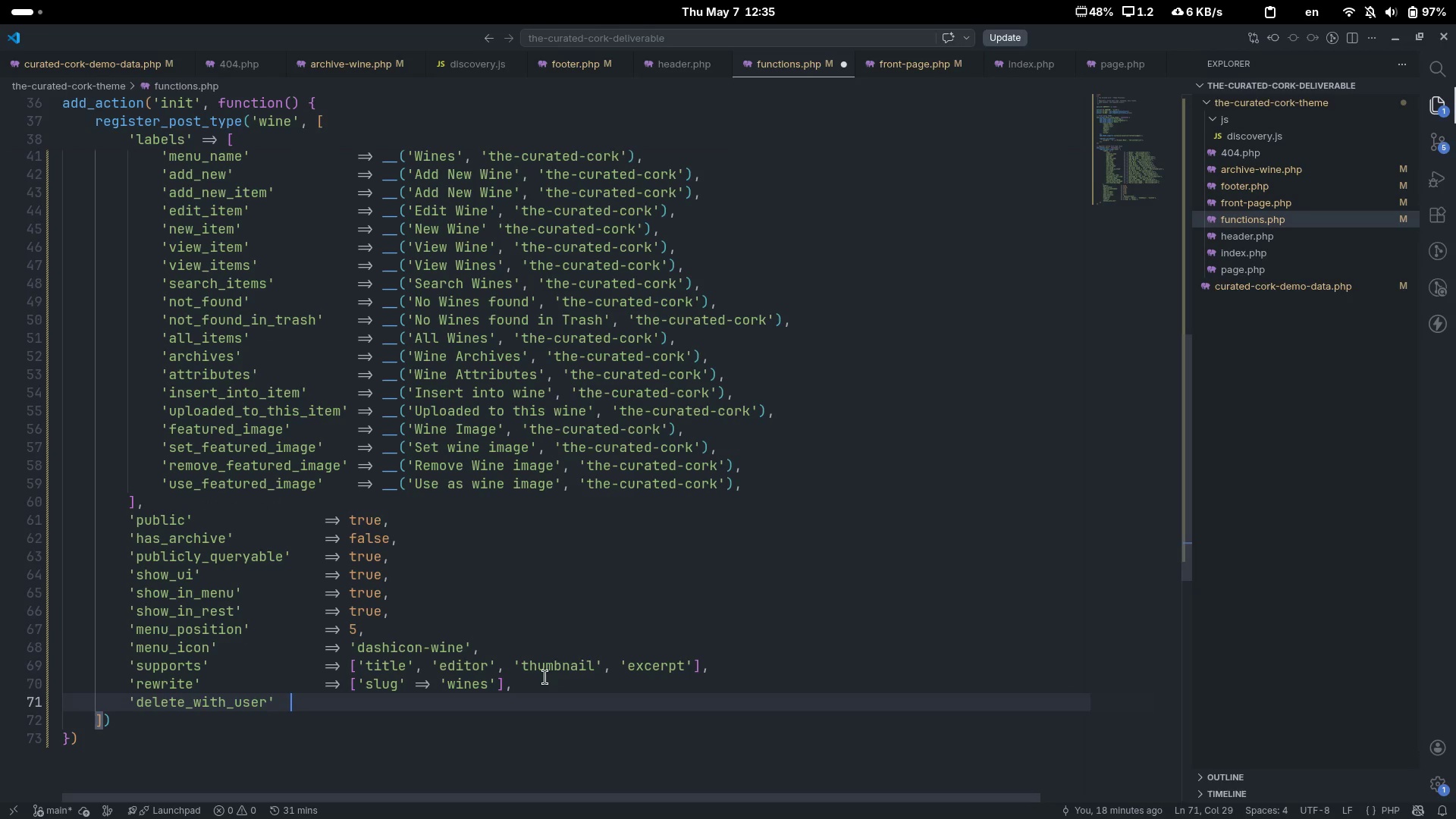 
key(Tab)
key(Tab)
type(=> false,)
 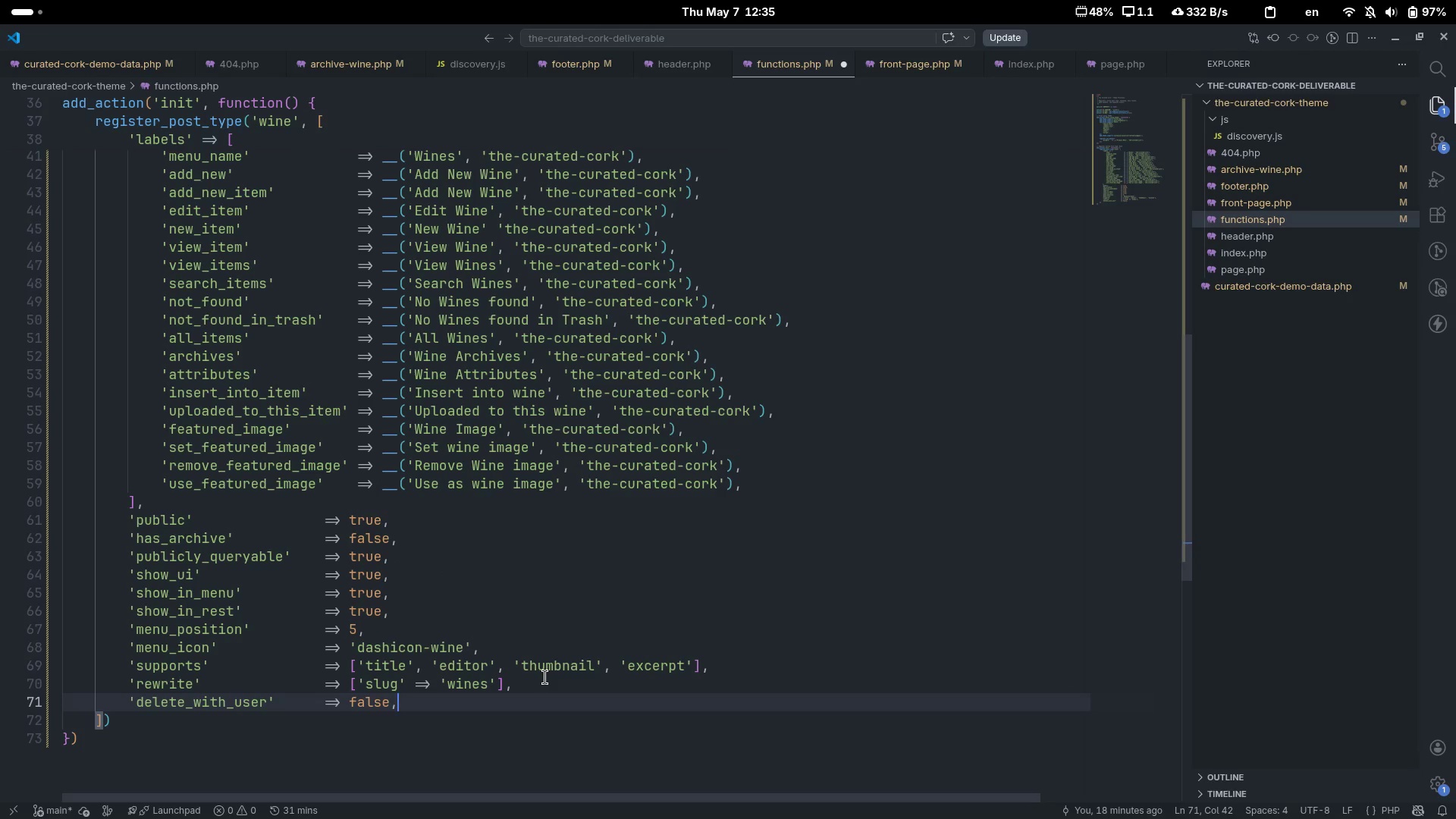 
key(ArrowDown)
 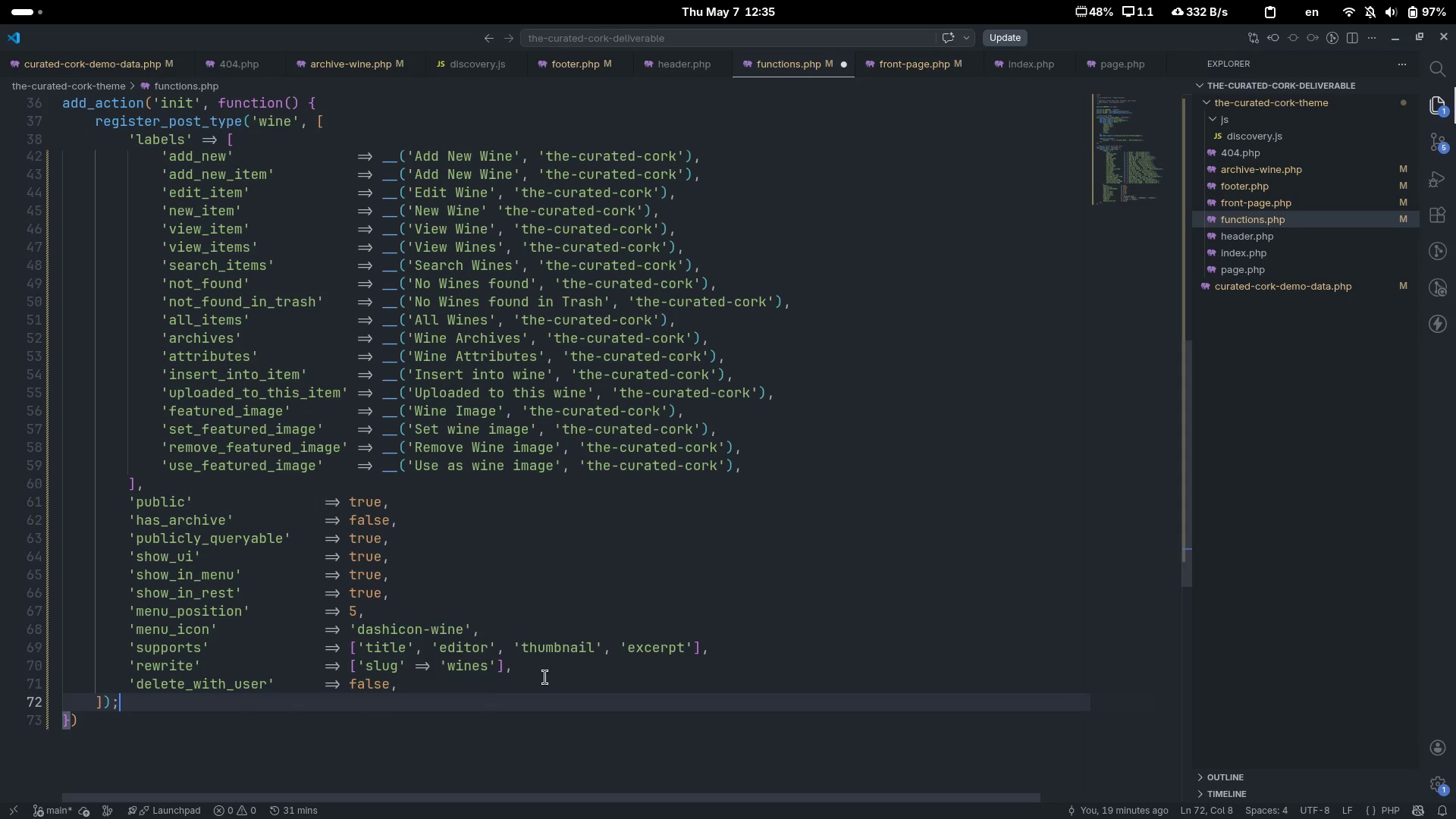 
key(Semicolon)
 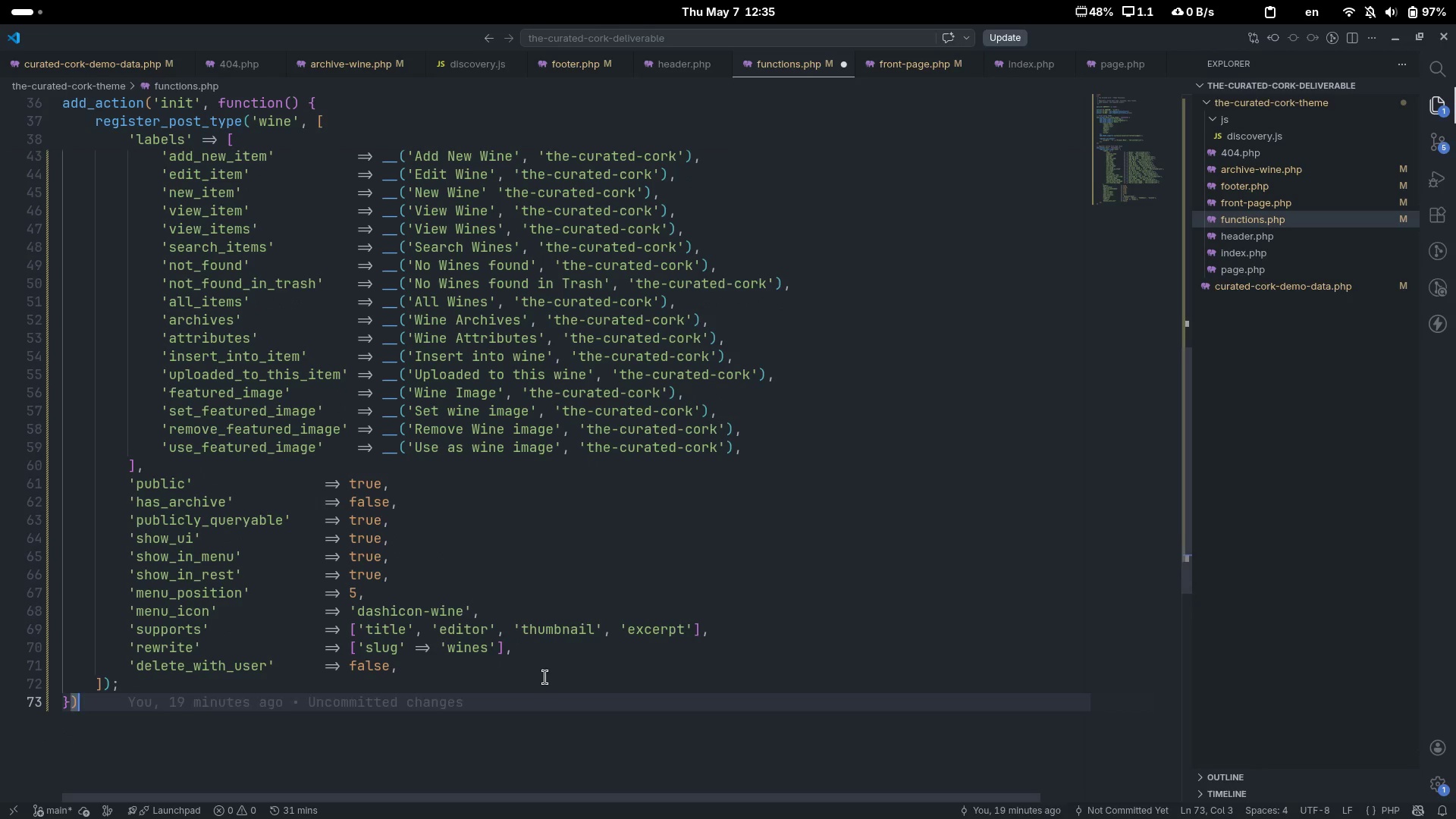 
key(ArrowDown)
 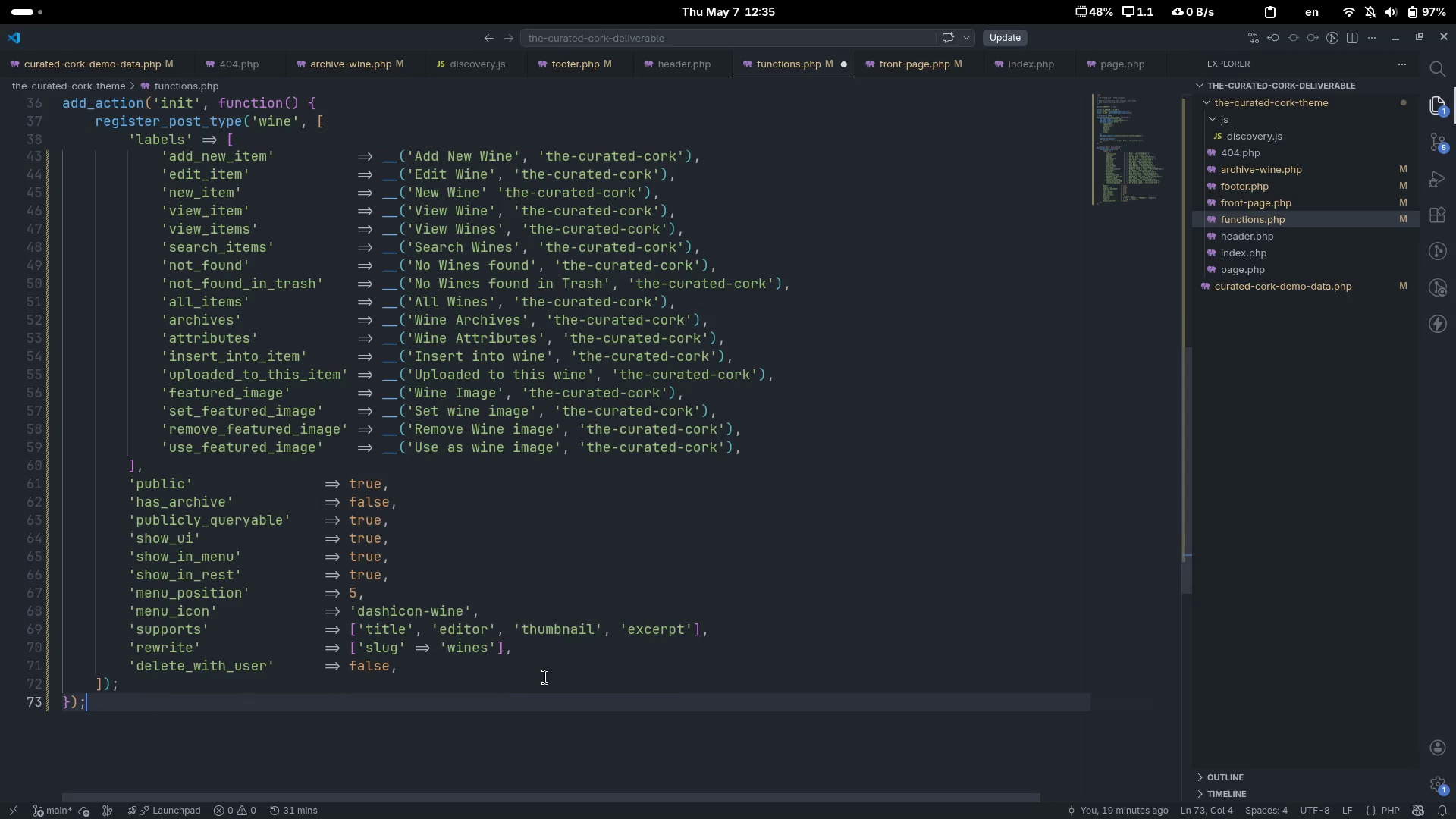 
key(Semicolon)
 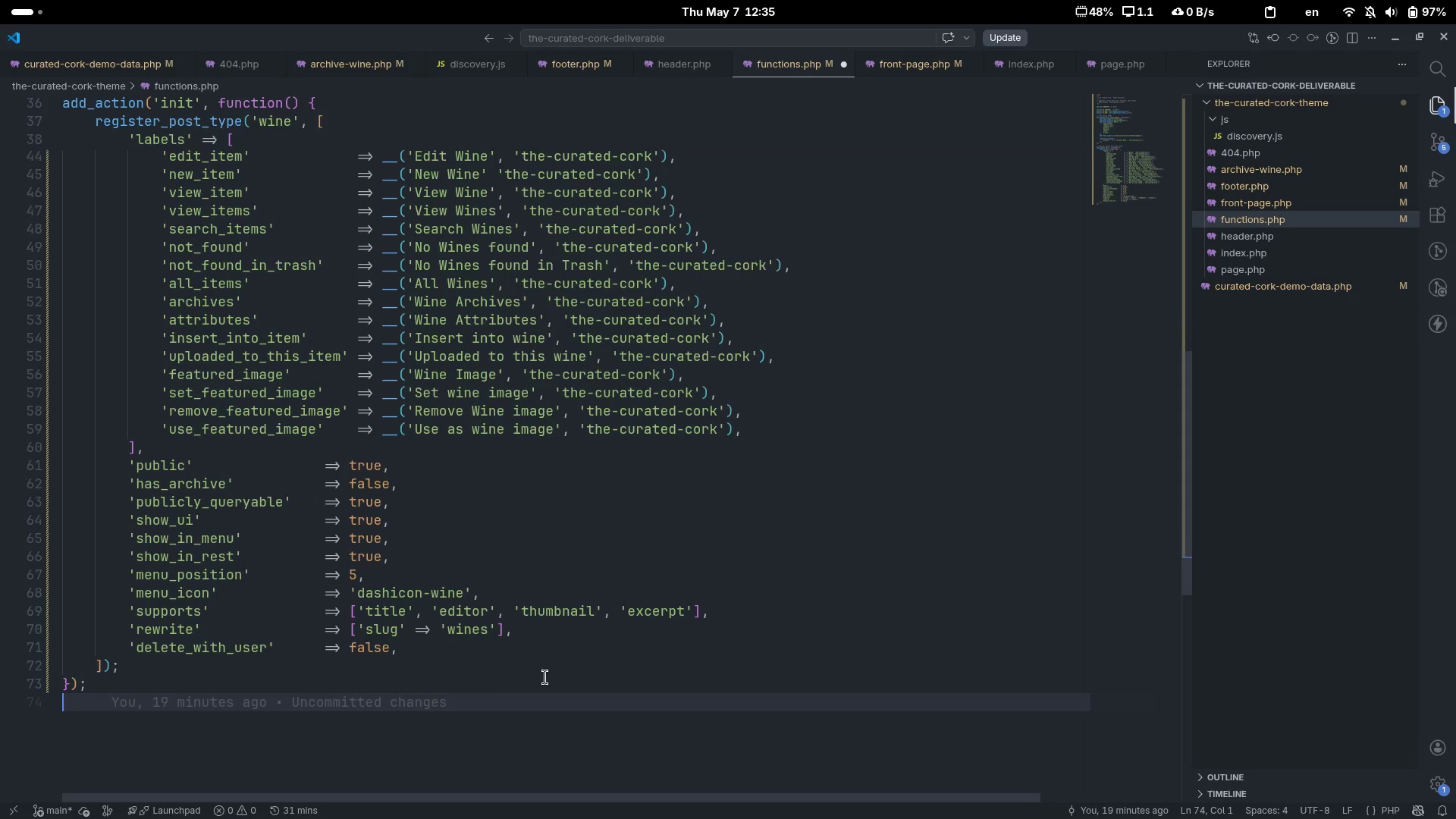 
key(Enter)
 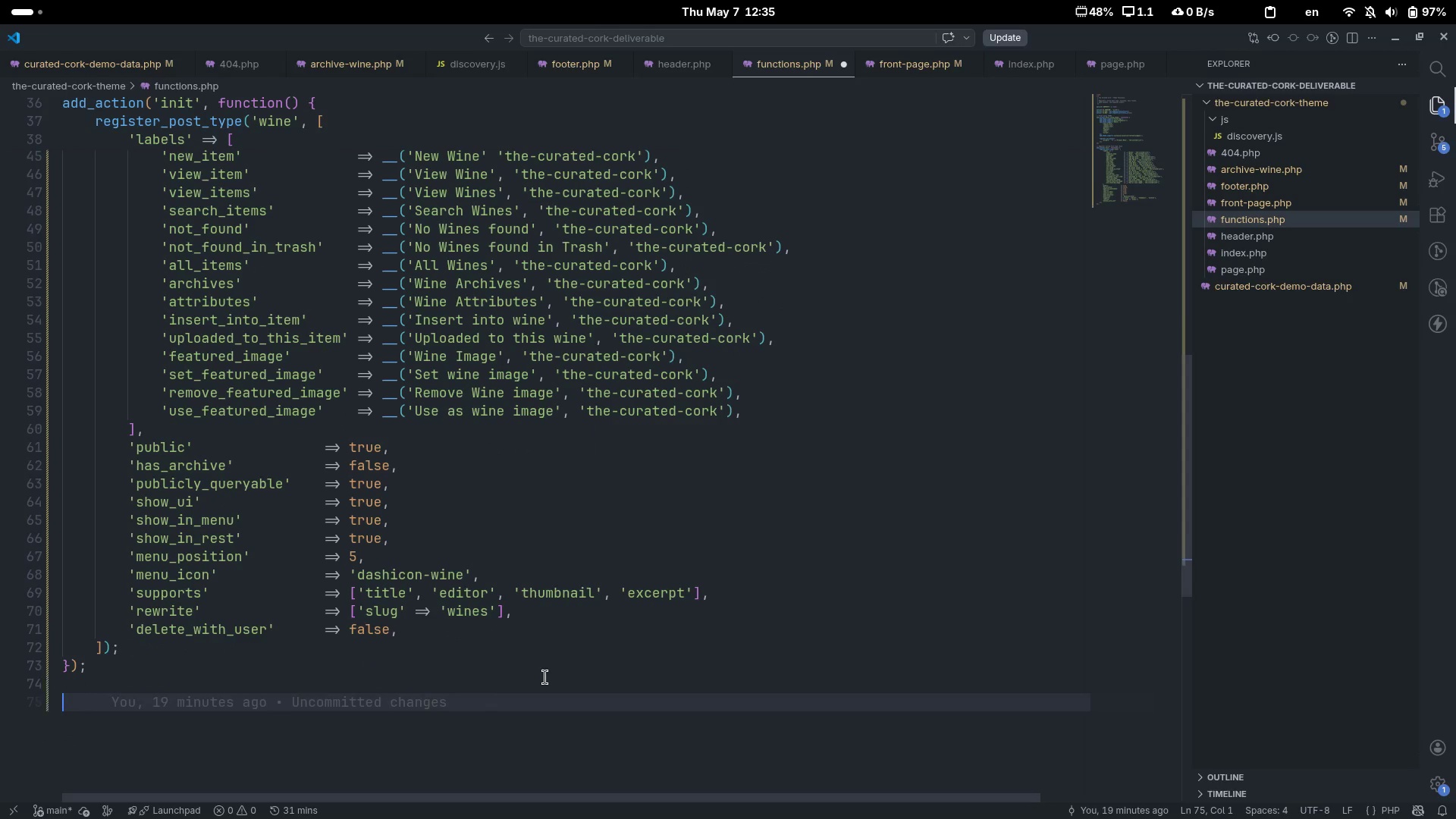 
key(Enter)
 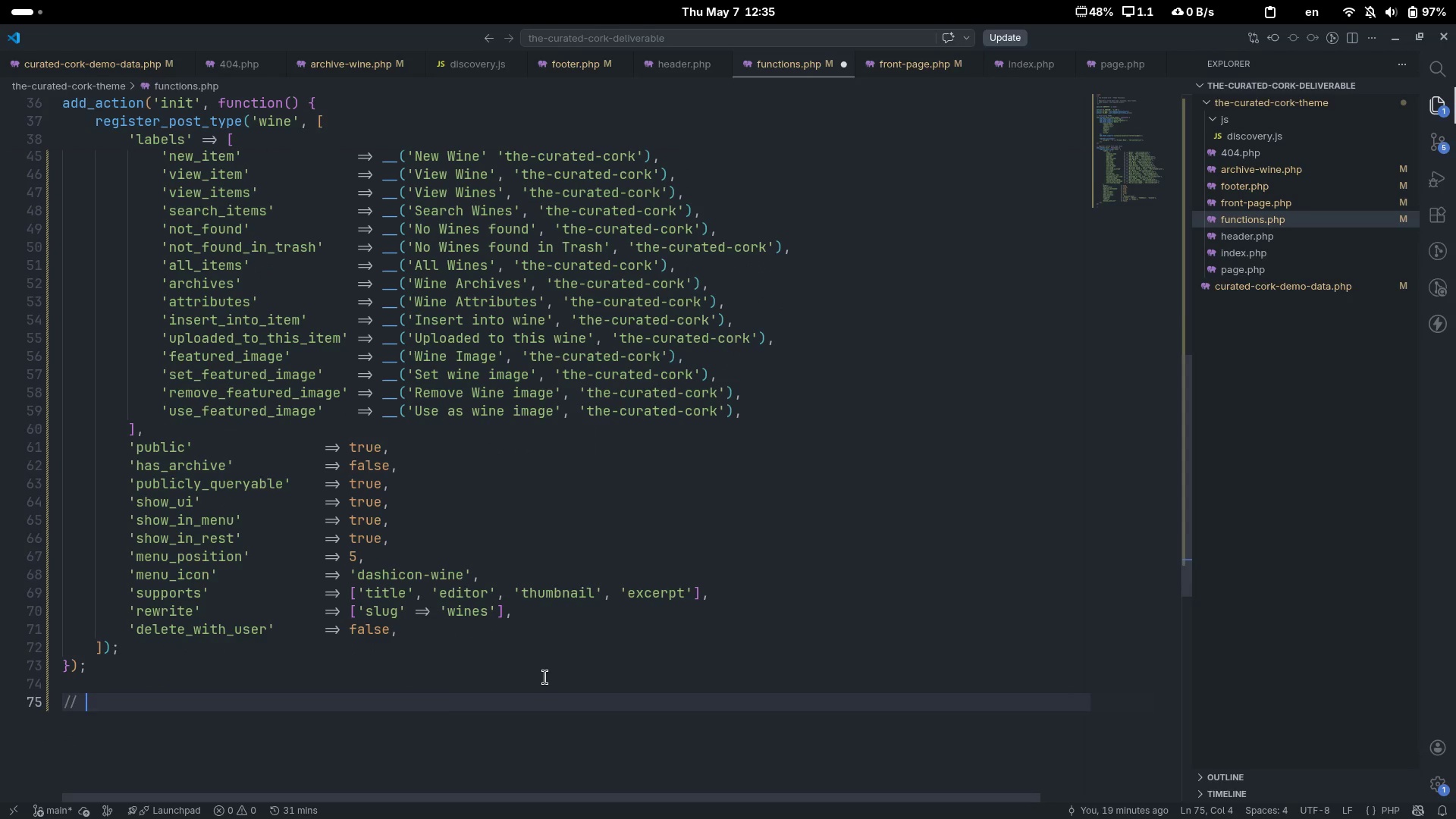 
key(Control+ControlLeft)
 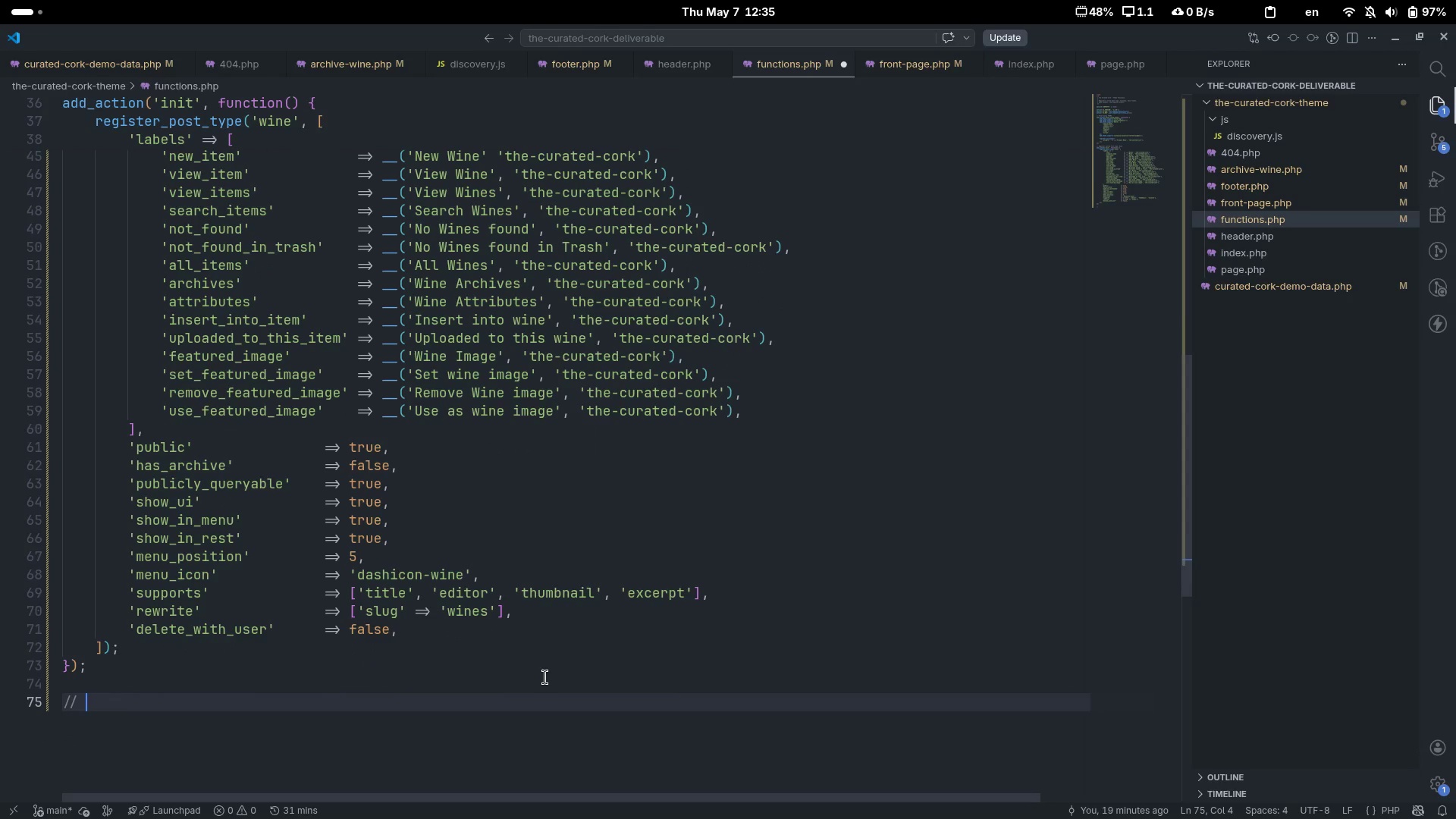 
key(Control+Slash)
 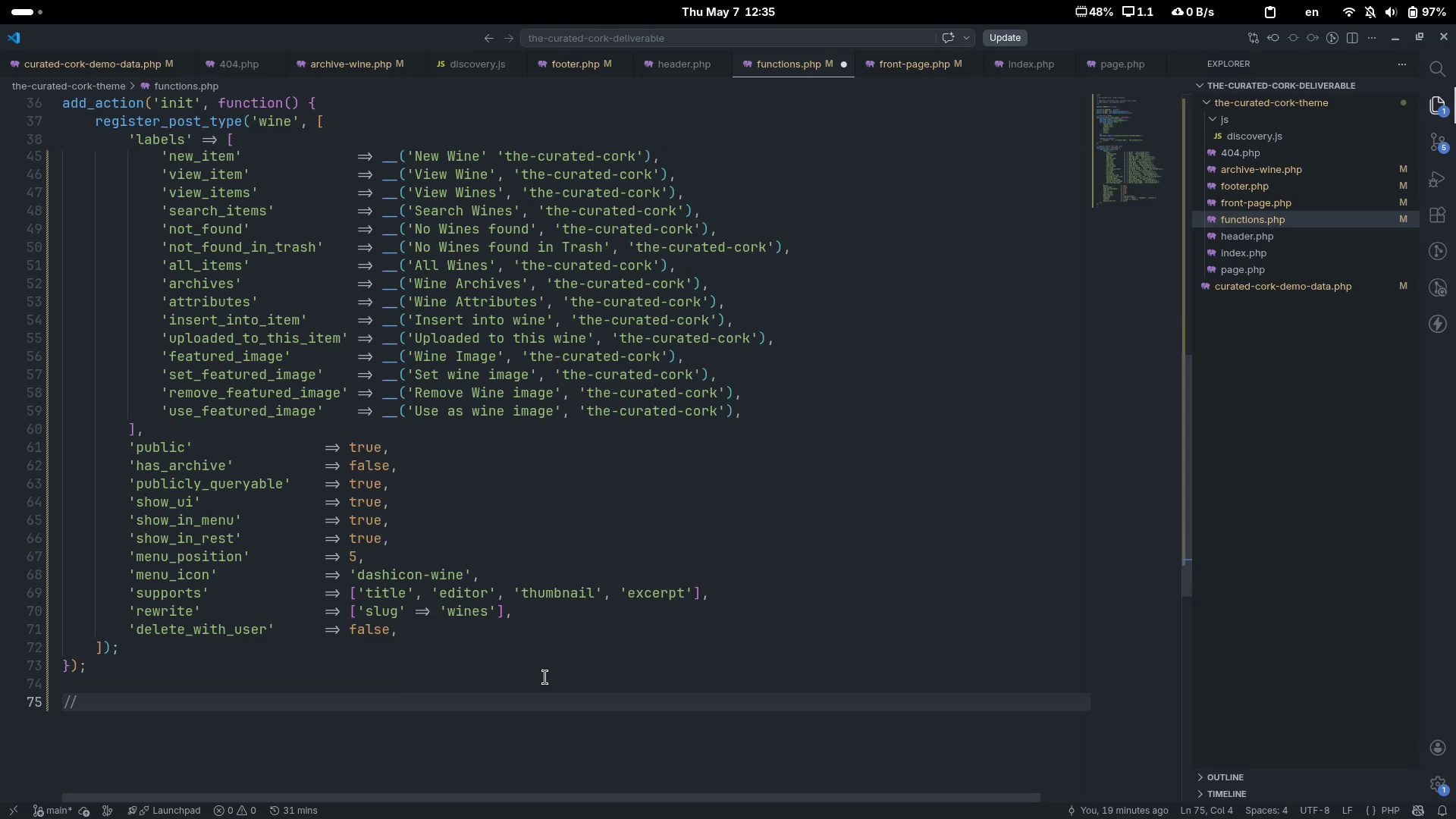 
type(Register Custom Taxonomy: Wine Mood)
 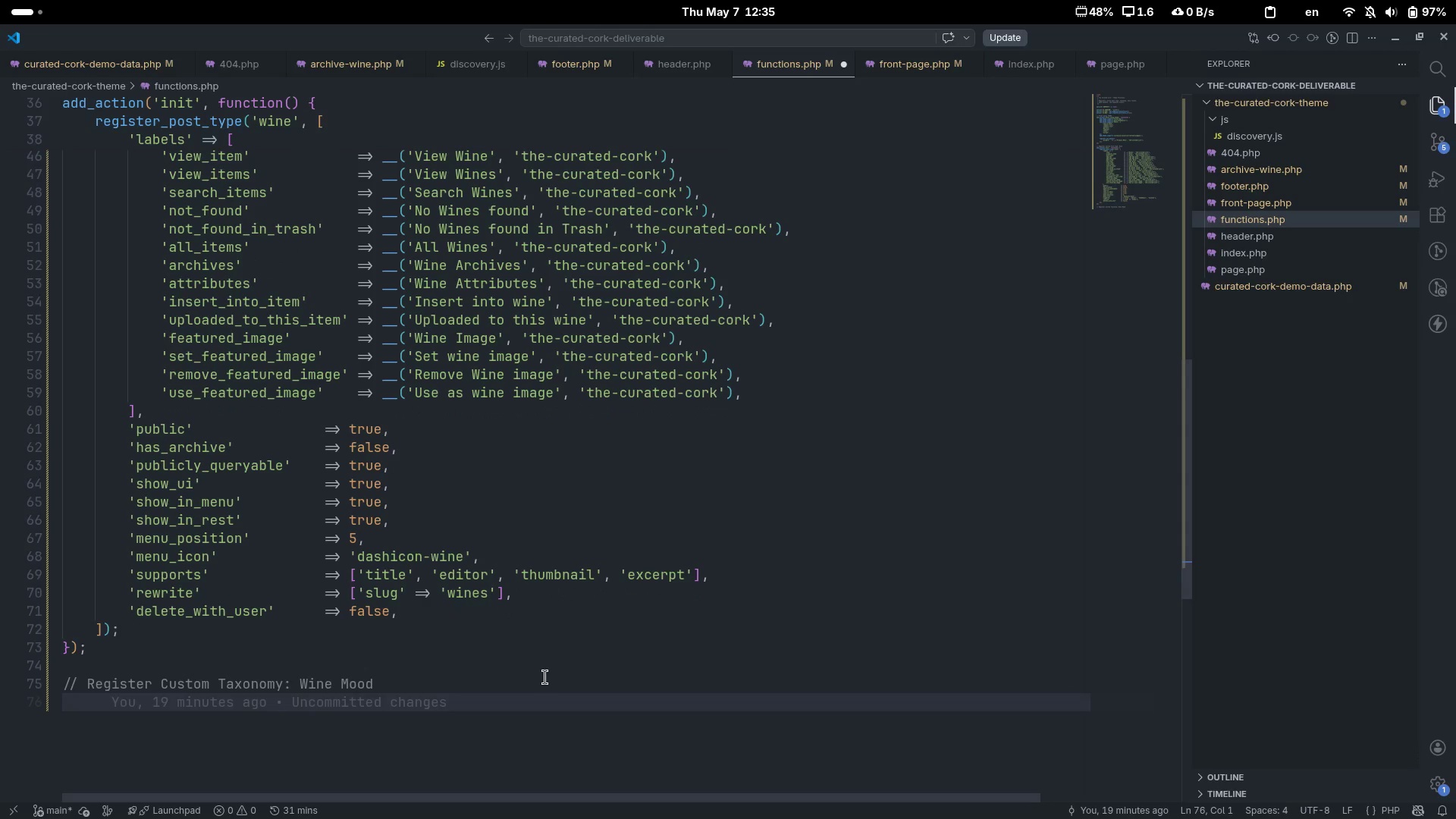 
 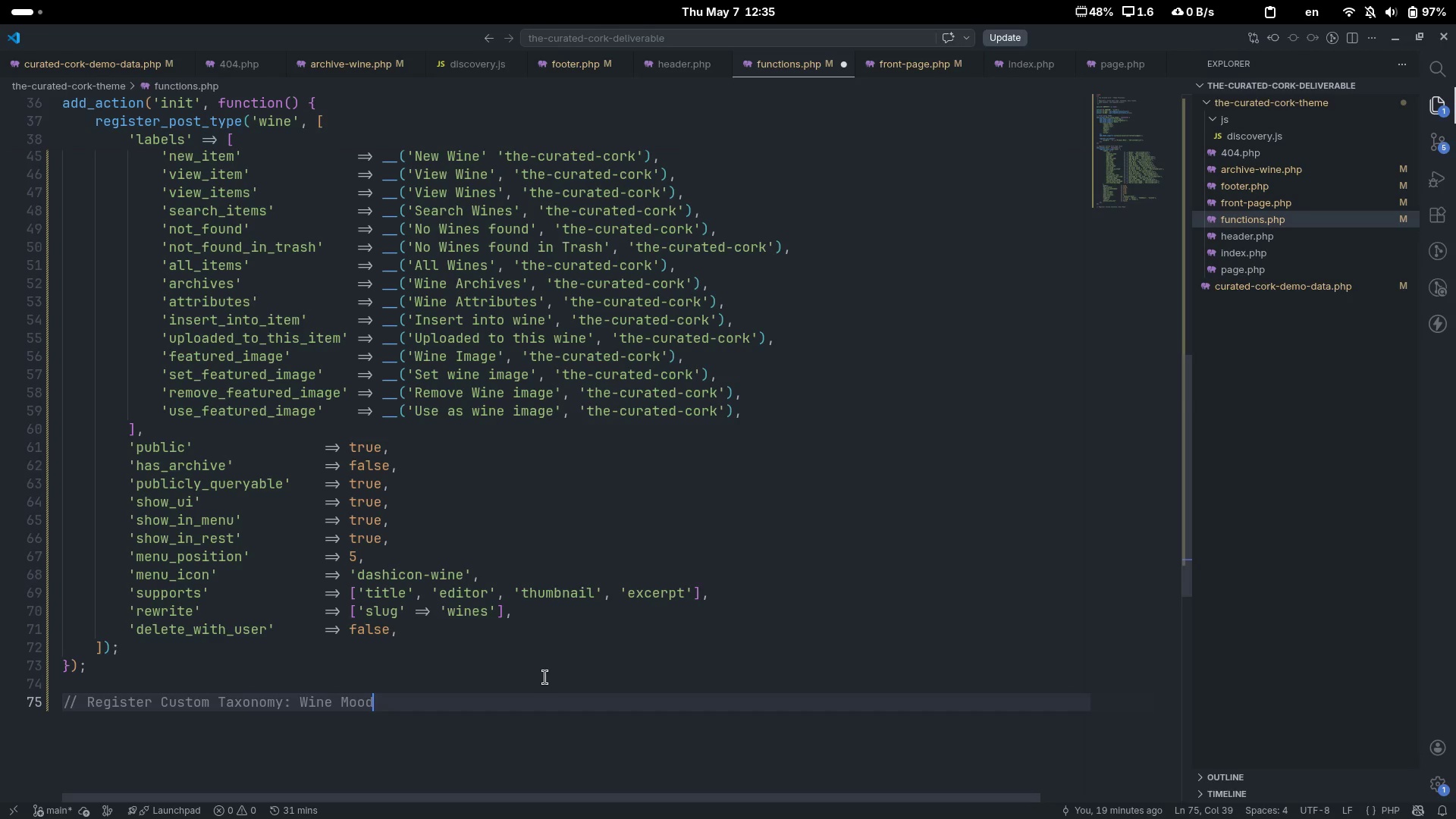 
key(Enter)
 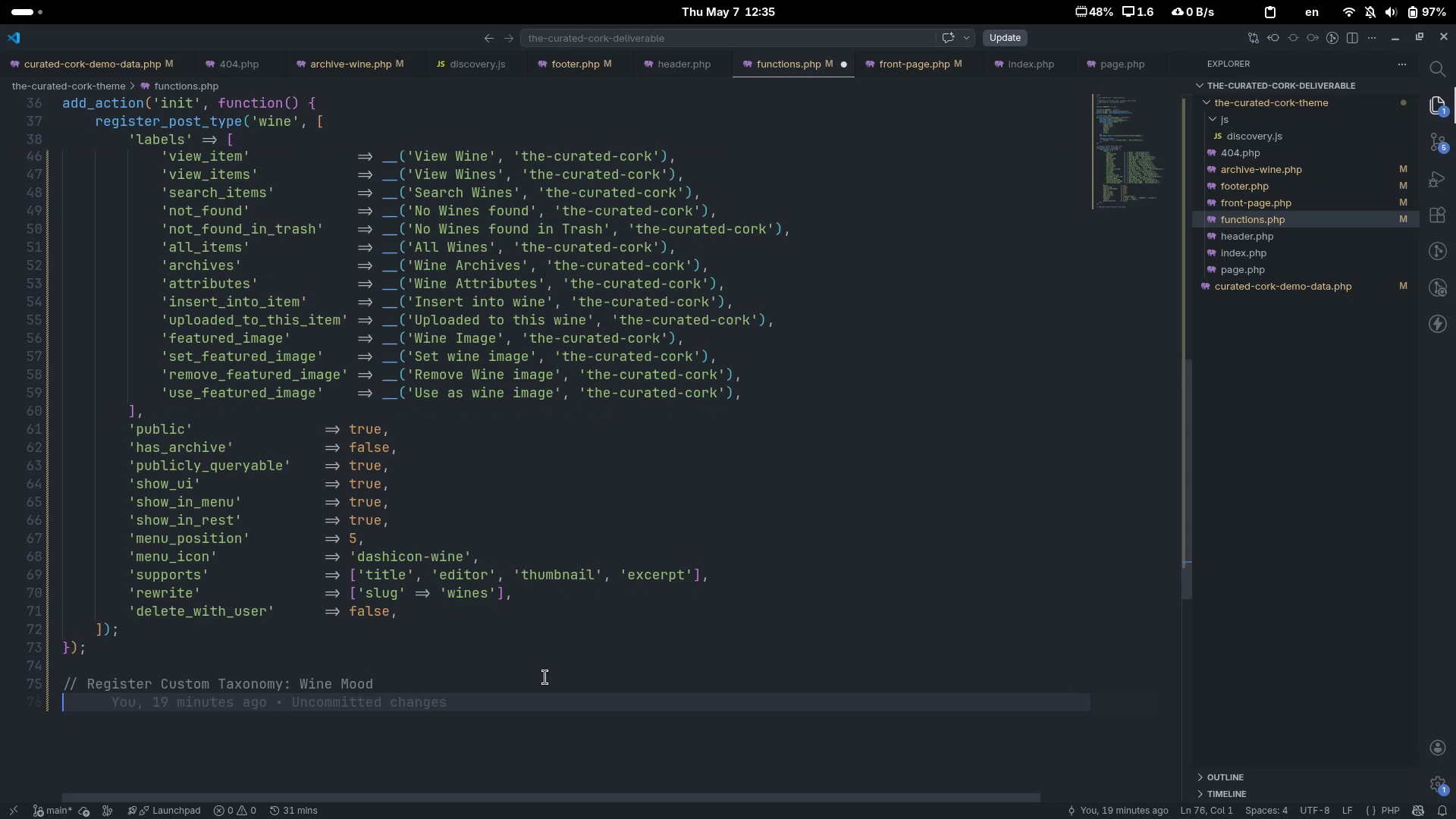 
type(add_action)
 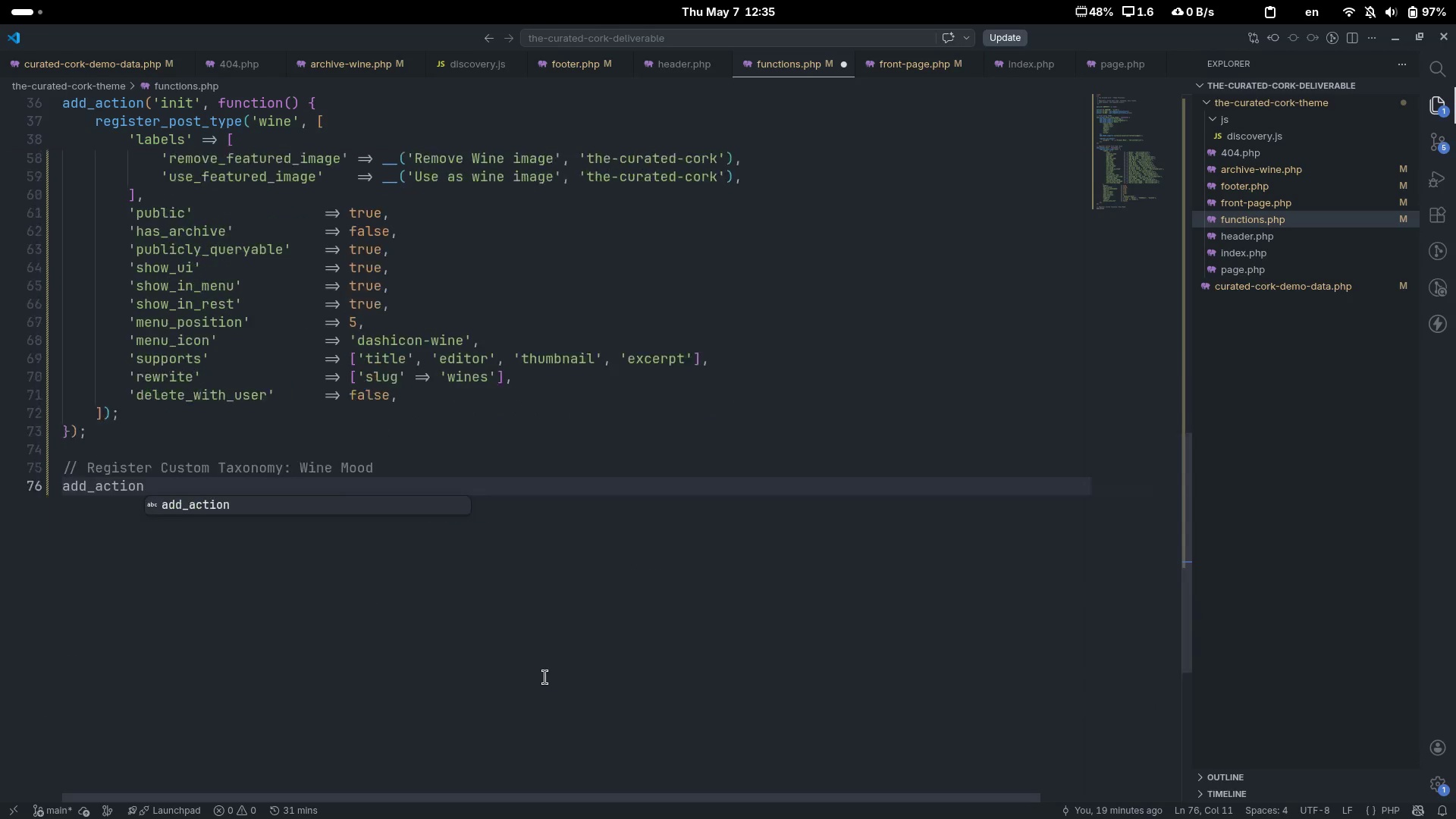 
scroll: coordinate [545, 677], scroll_direction: down, amount: 9.0
 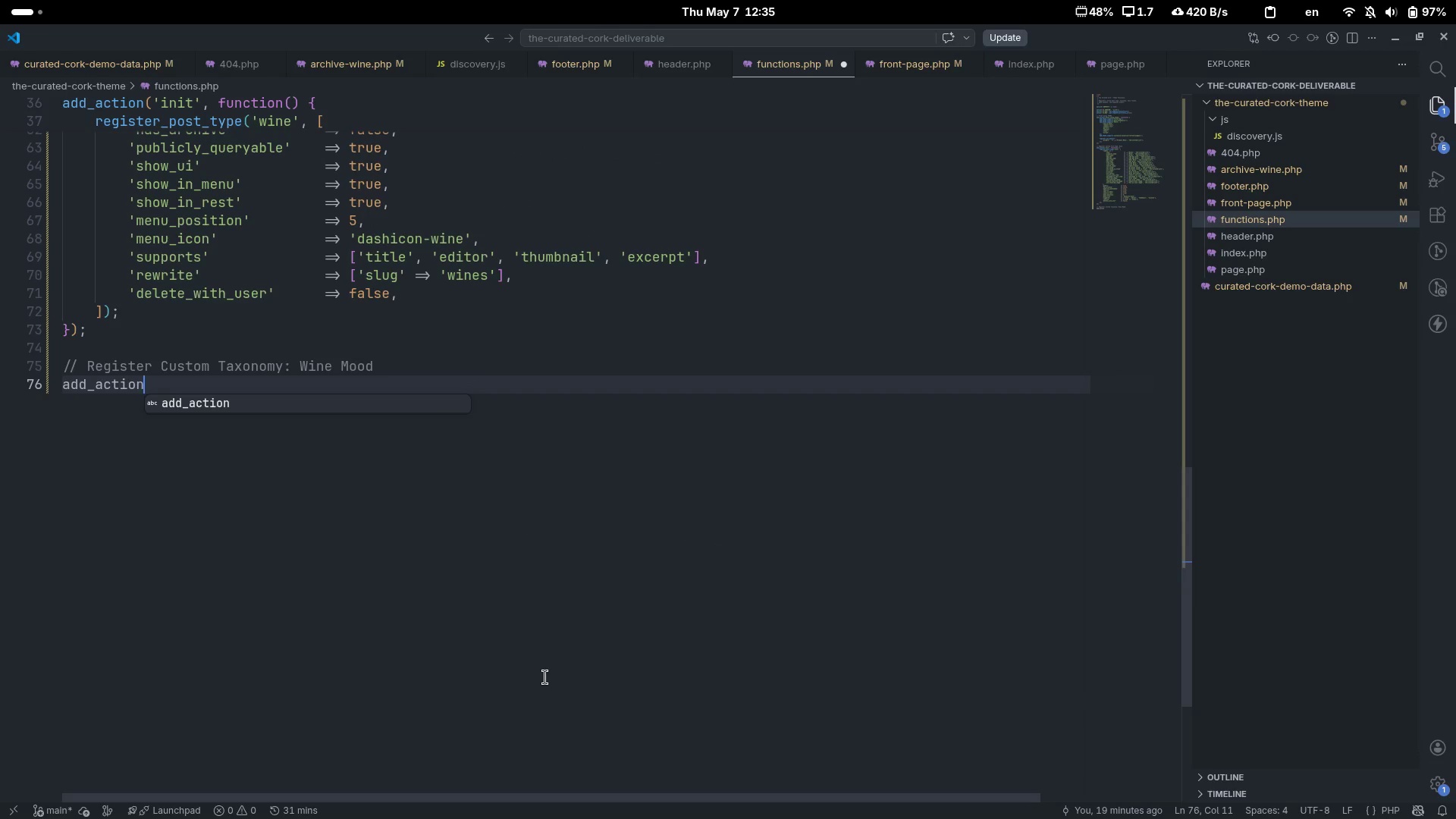 
type(('init)
 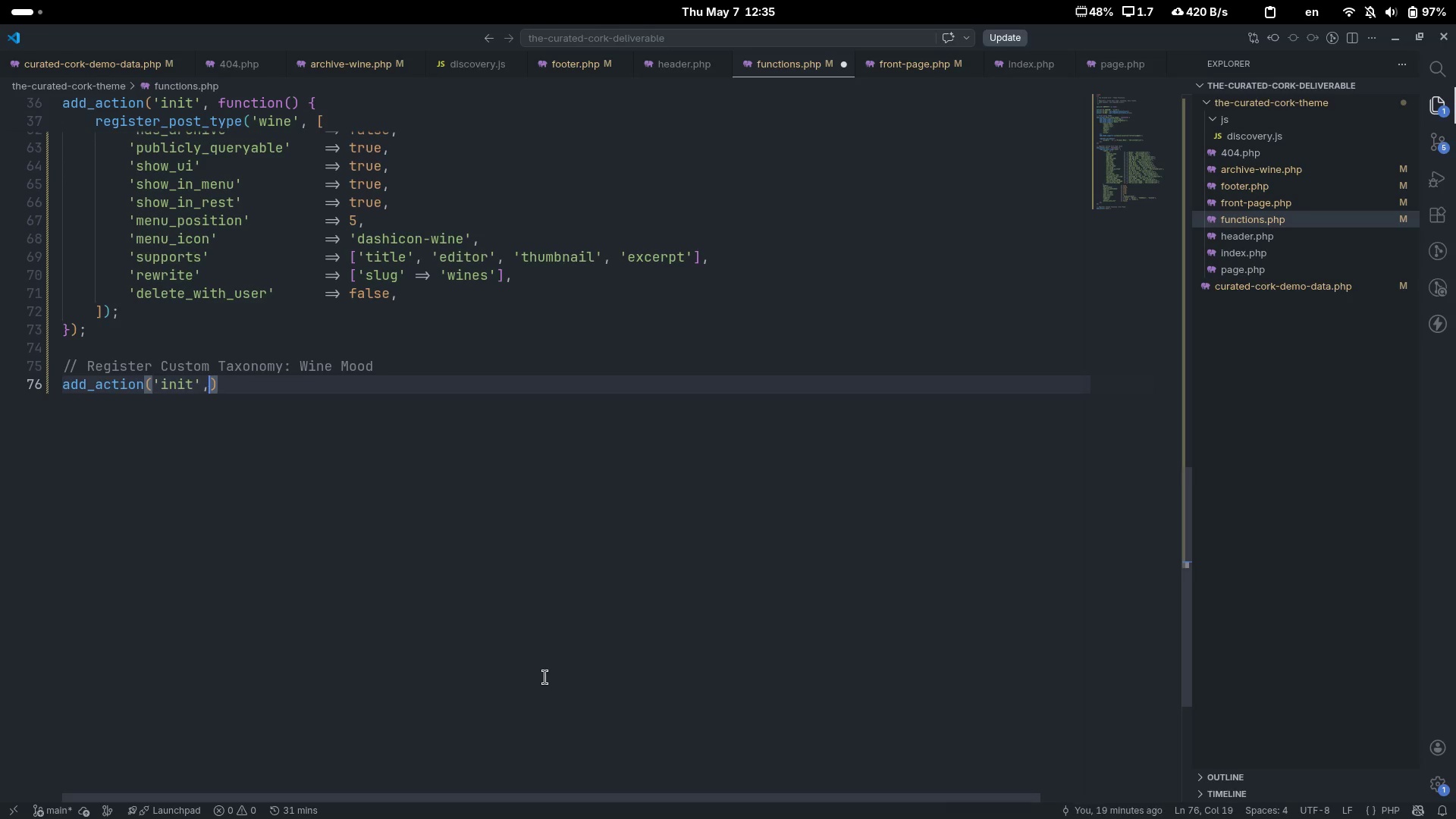 
key(ArrowRight)
 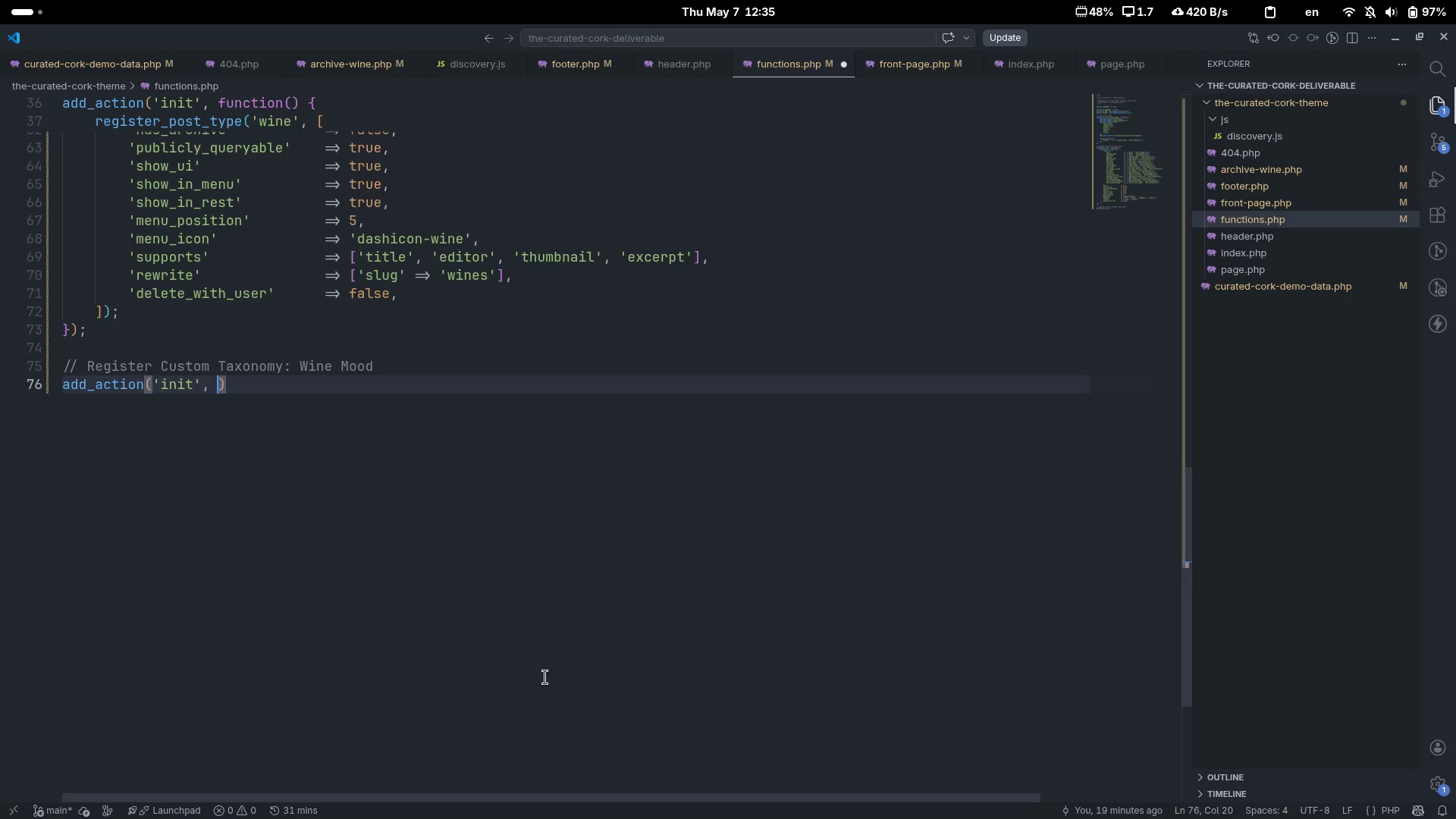 
type(, function() {)
 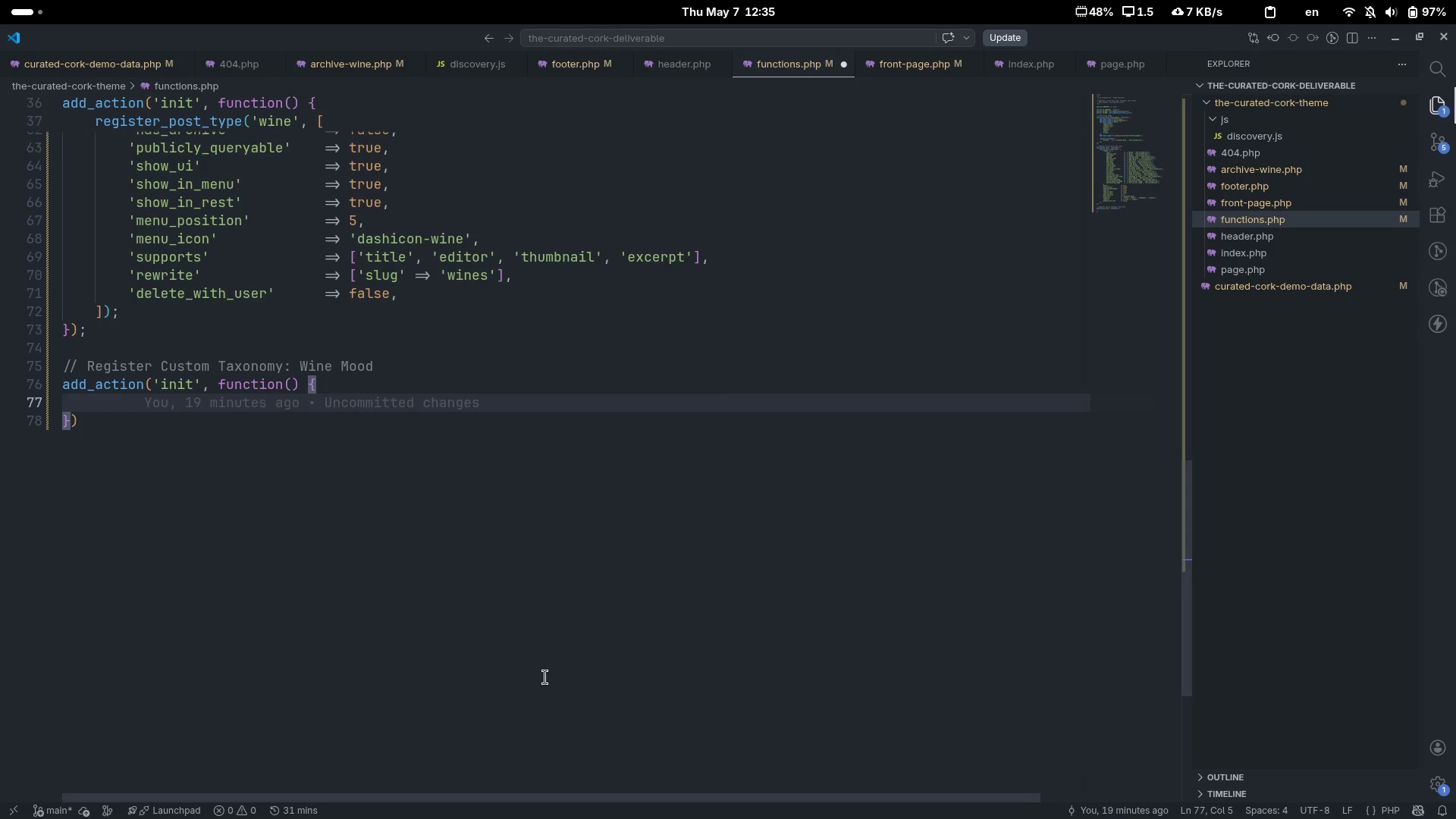 
 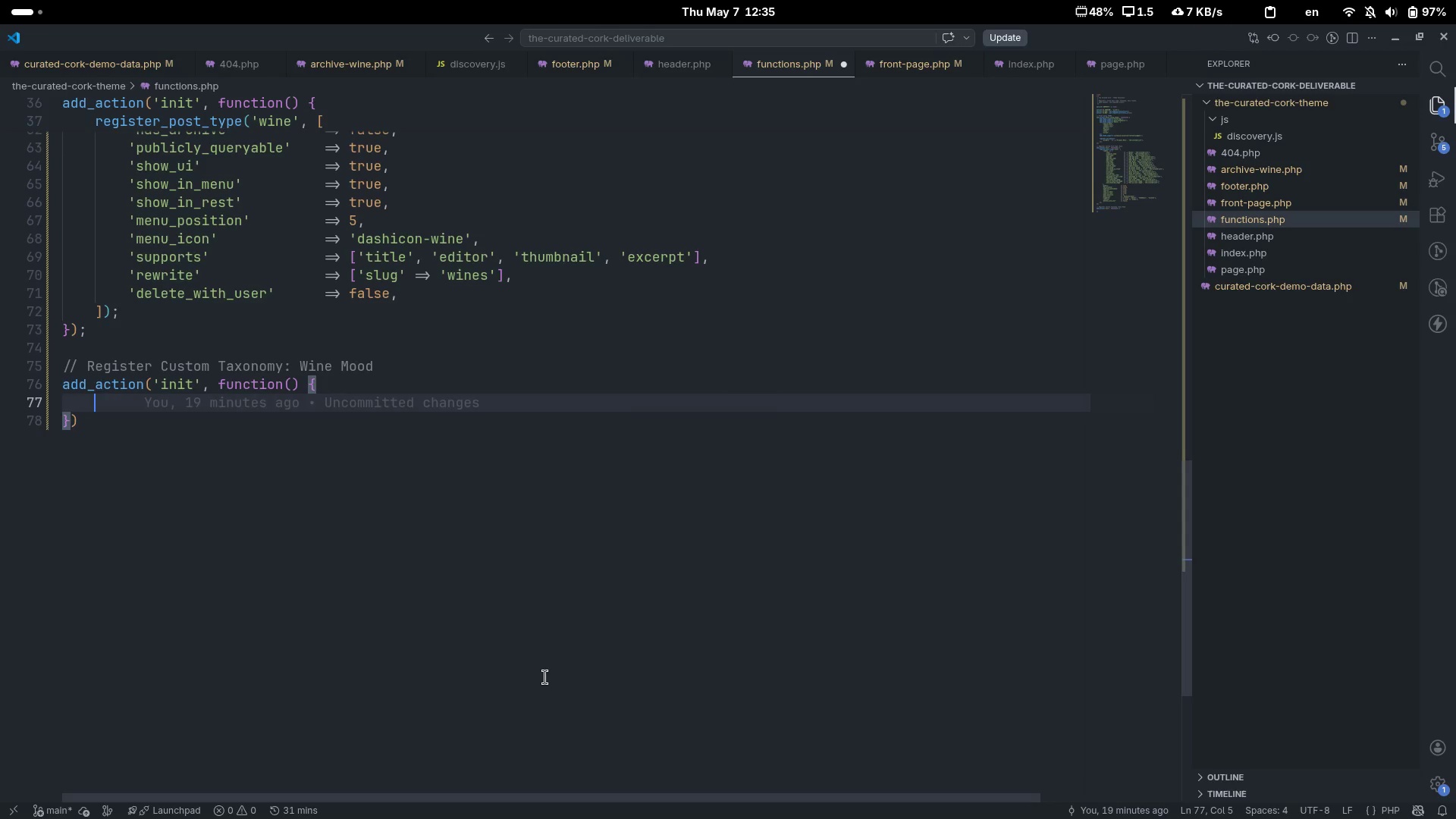 
key(Enter)
 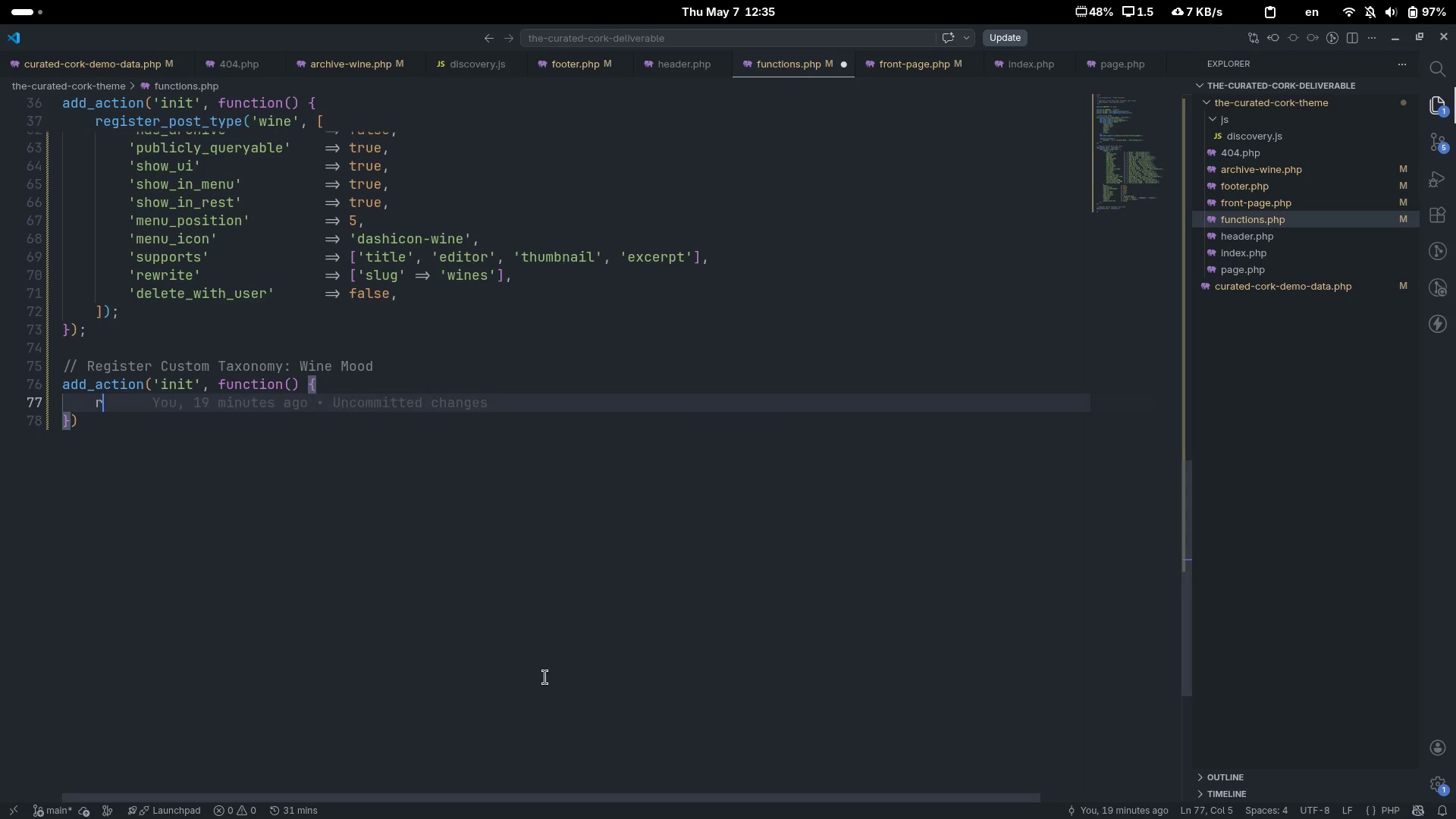 
type(register_taa)
key(Backspace)
type(xonomy('wine_mood)
 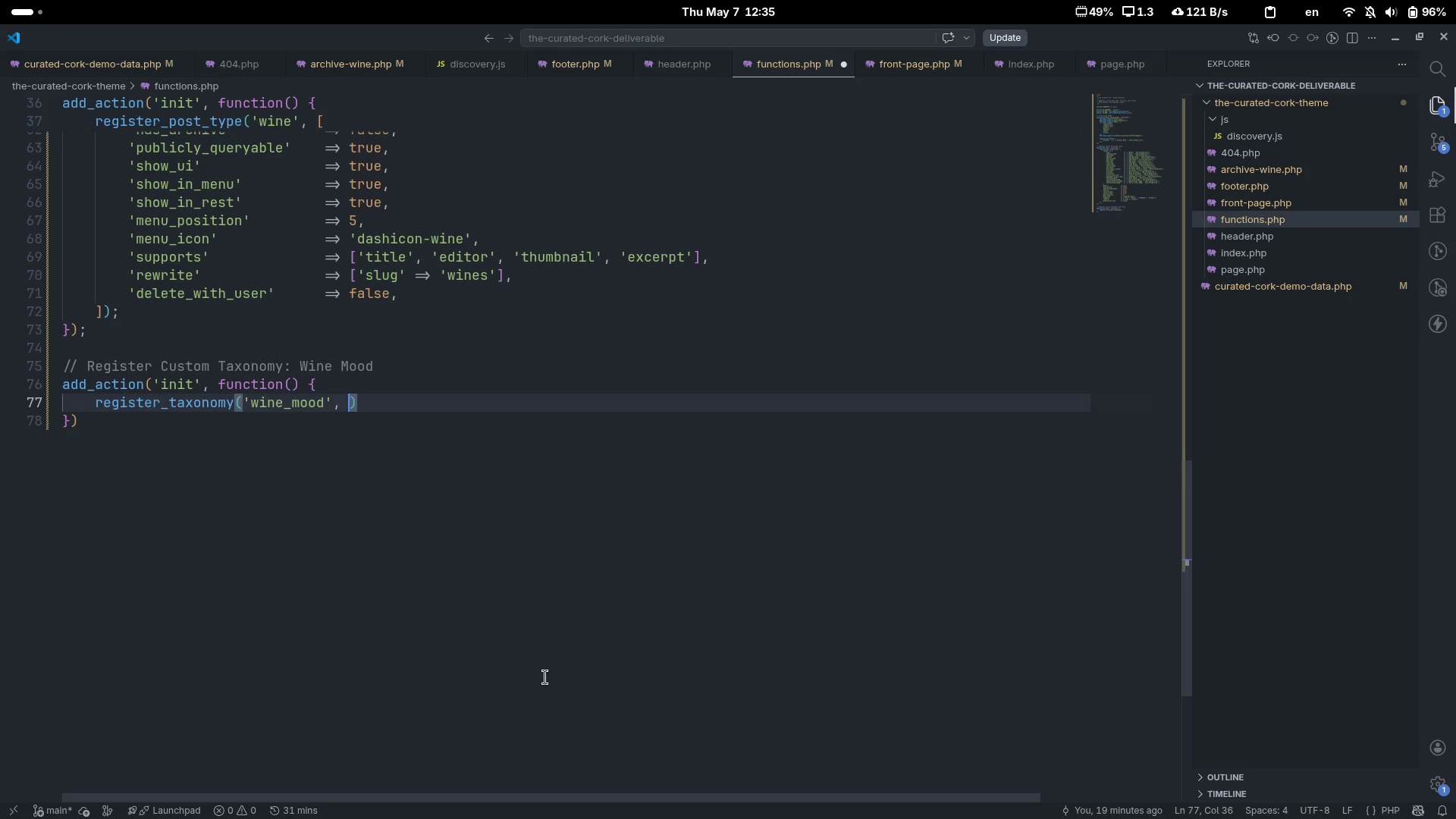 
 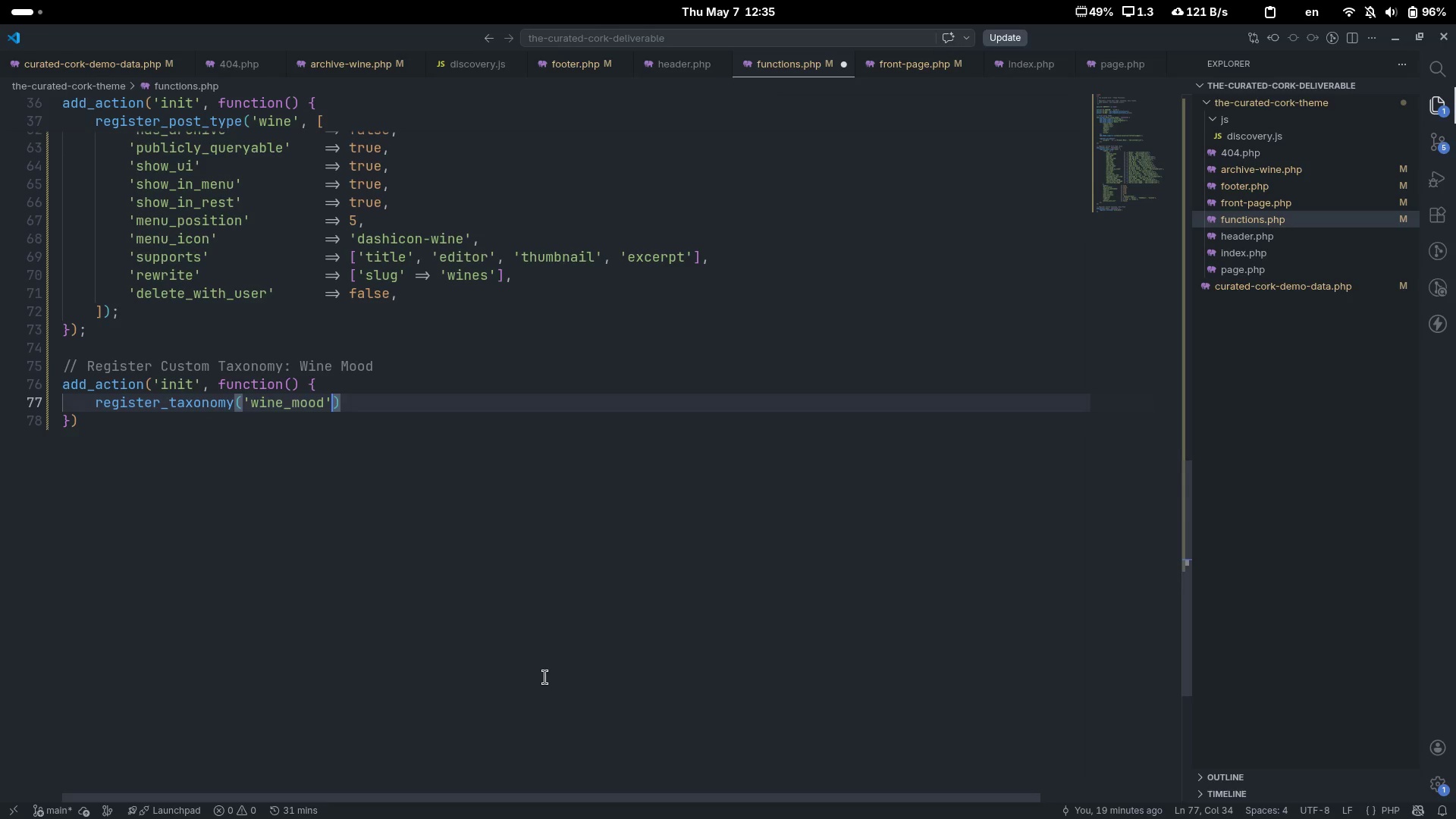 
key(ArrowRight)
 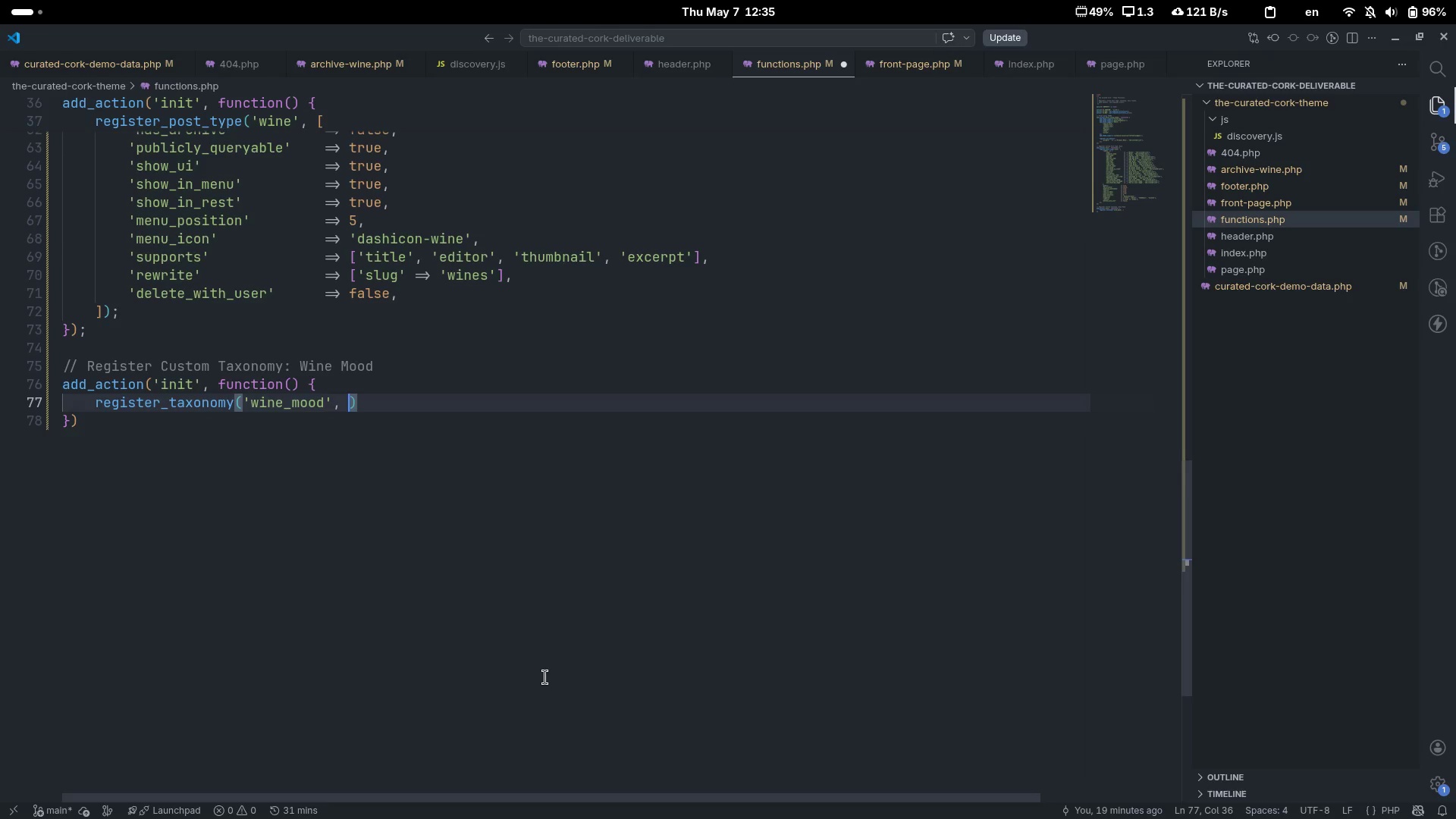 
type(, wine)
 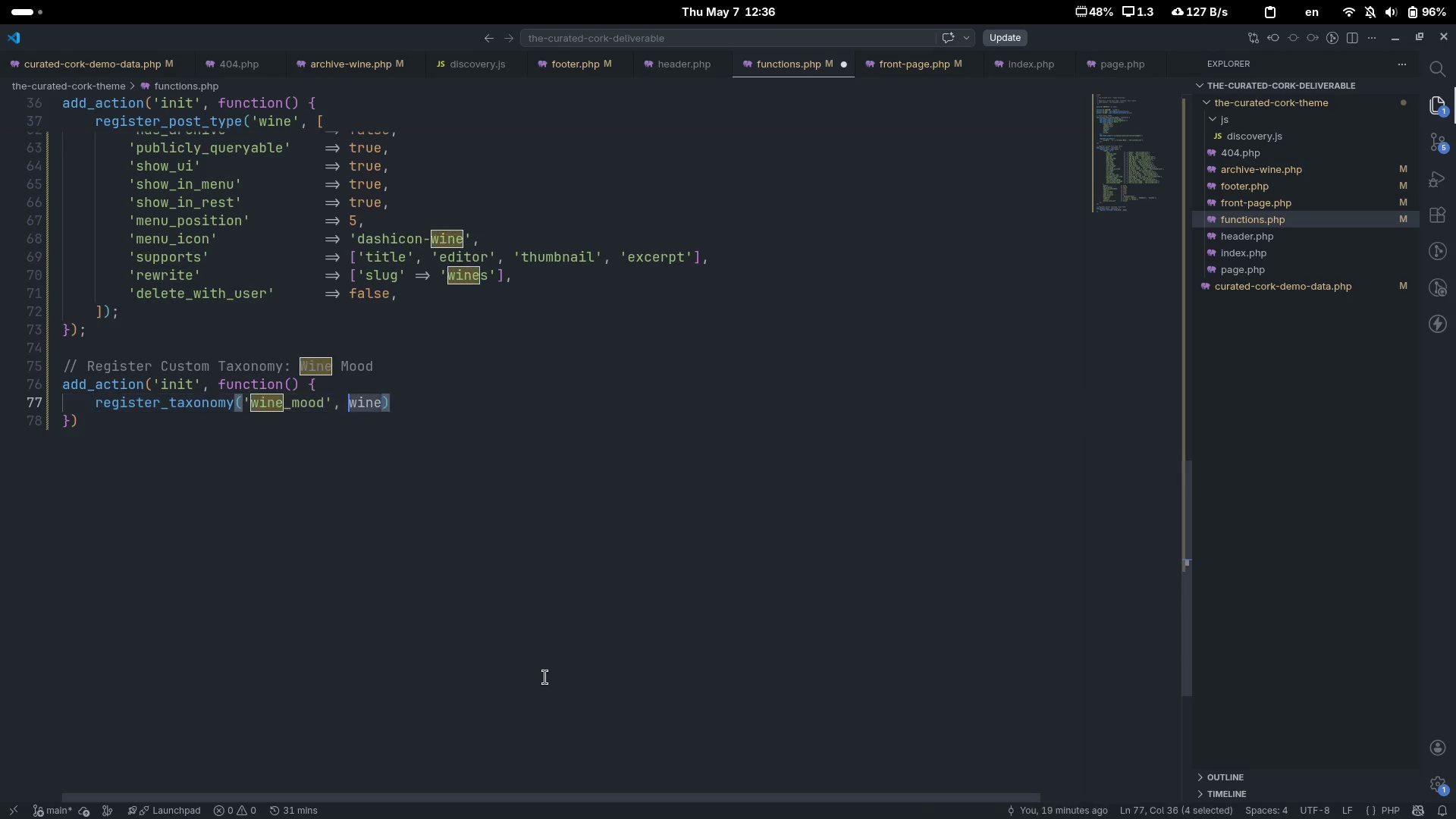 
key(Control+Shift+ShiftLeft)
 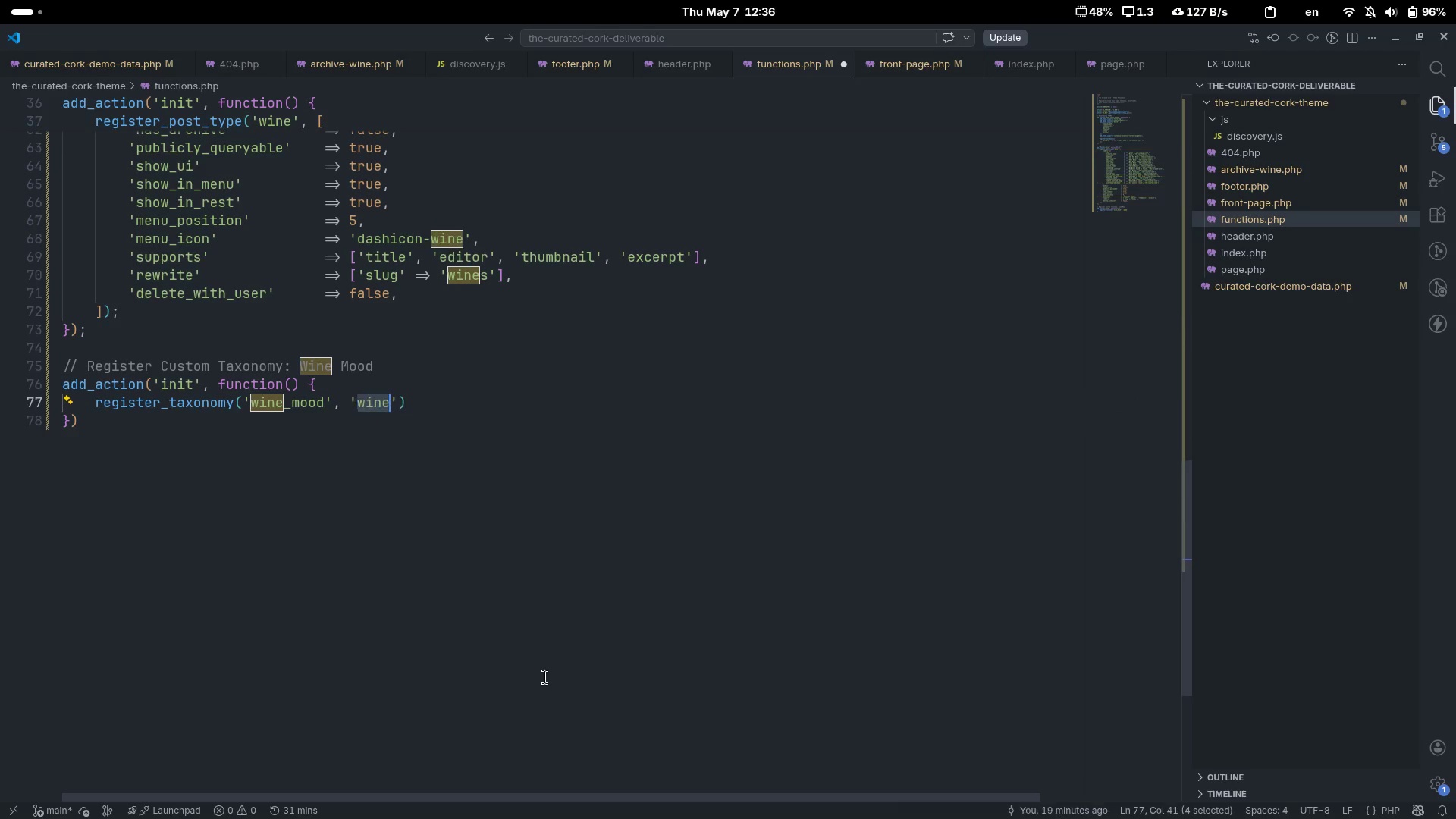 
key(Control+Shift+ArrowLeft)
 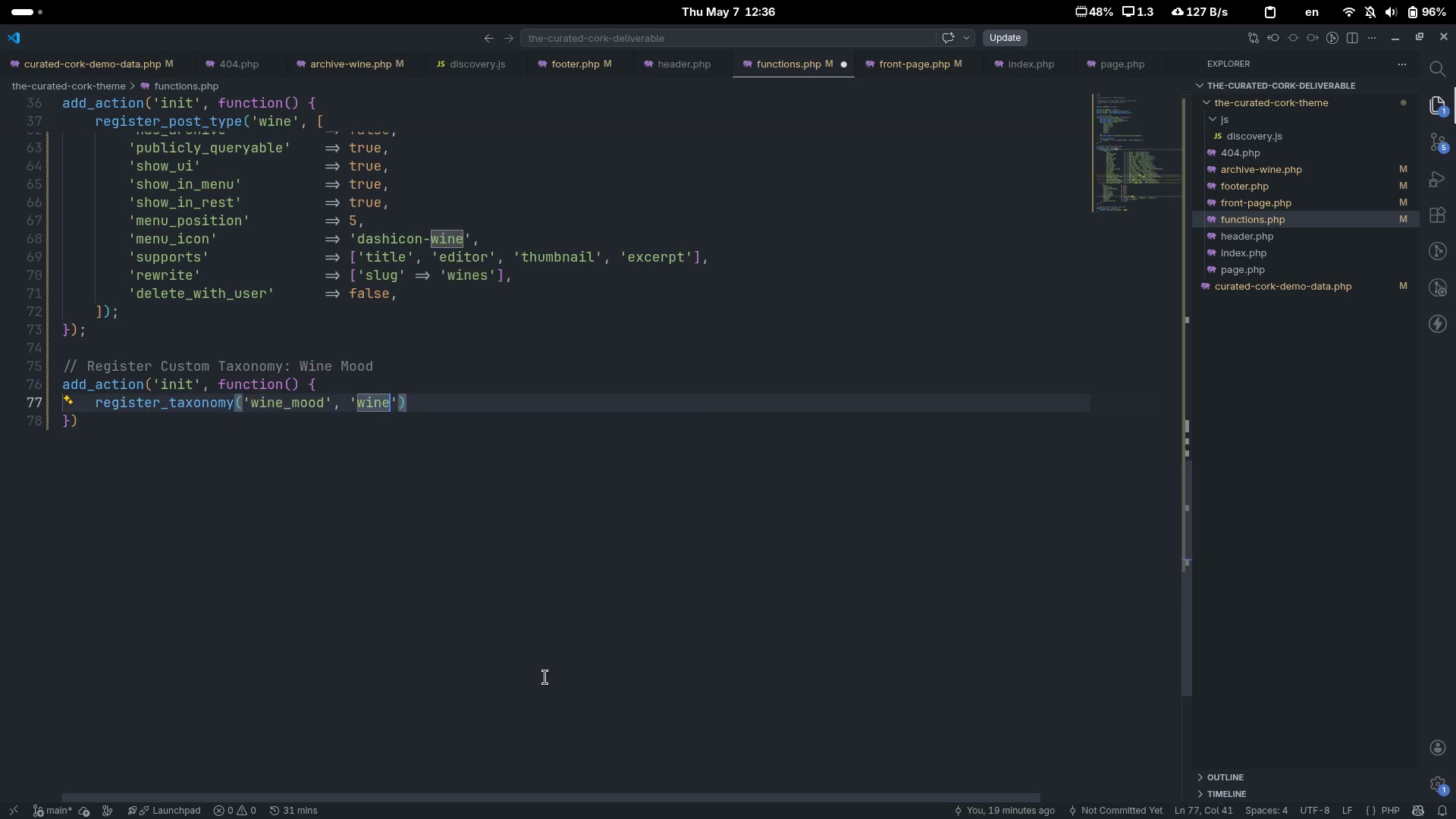 
key(Quote)
 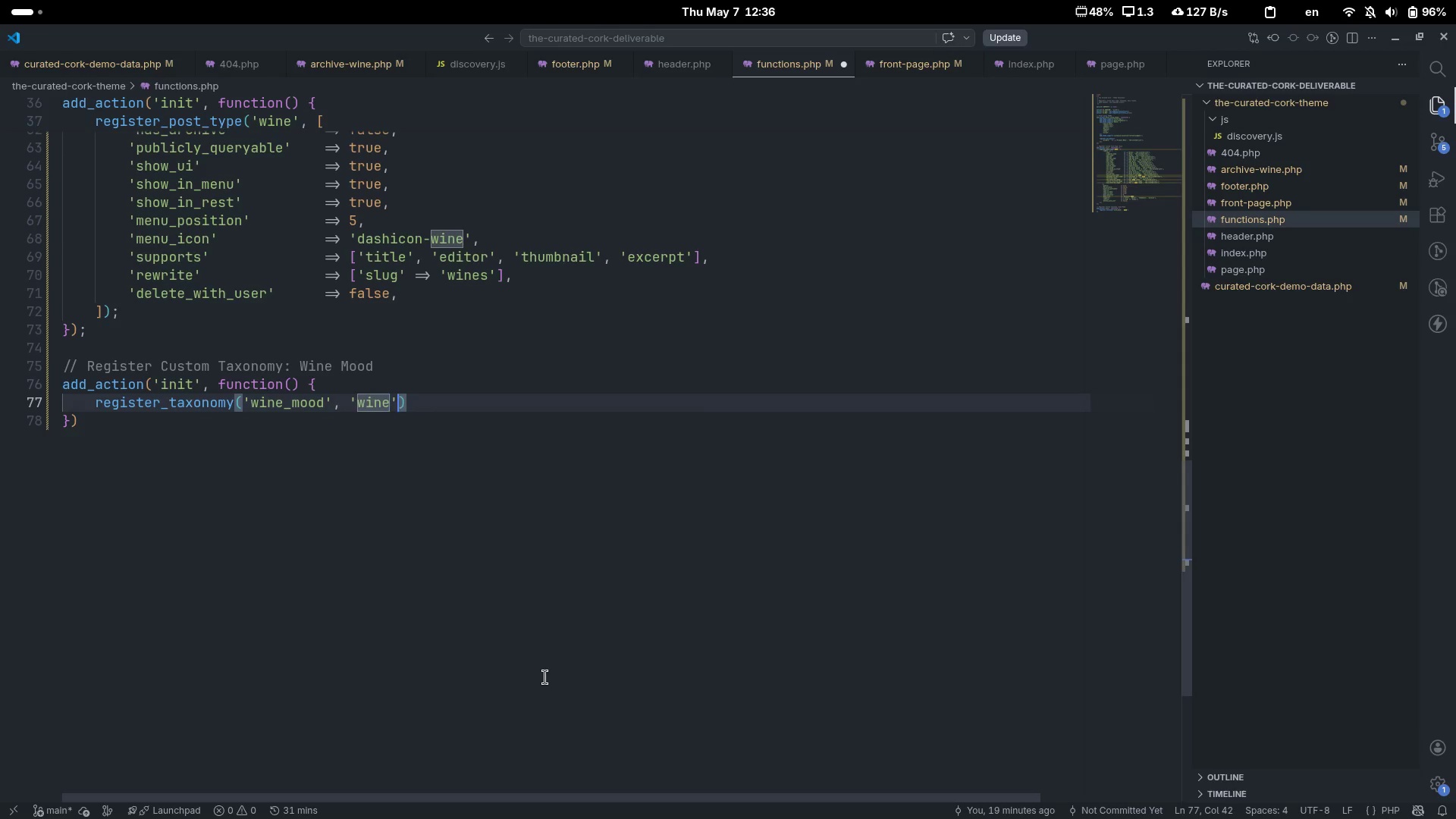 
key(ArrowRight)
 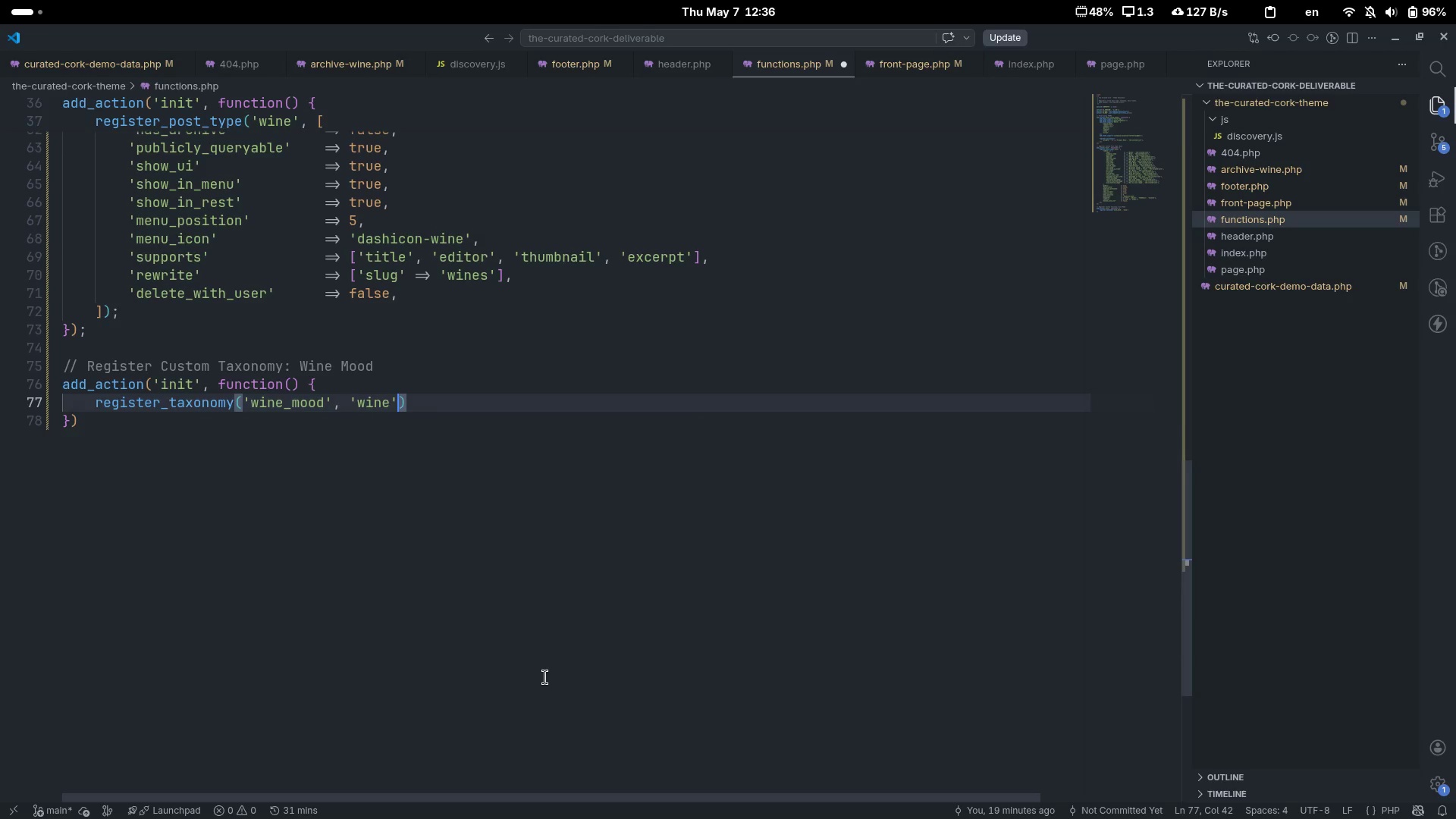 
key(ArrowRight)
 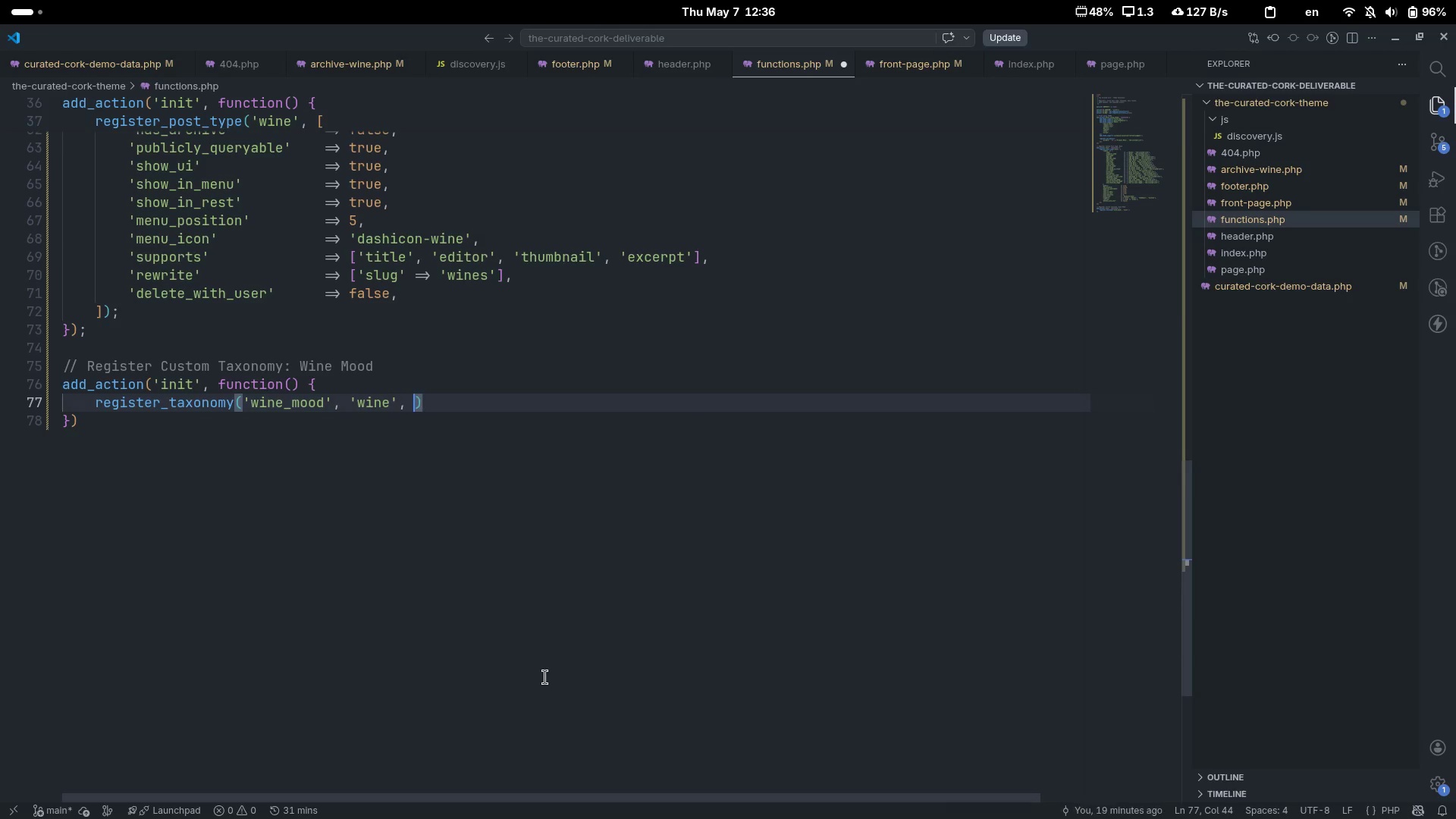 
key(Comma)
 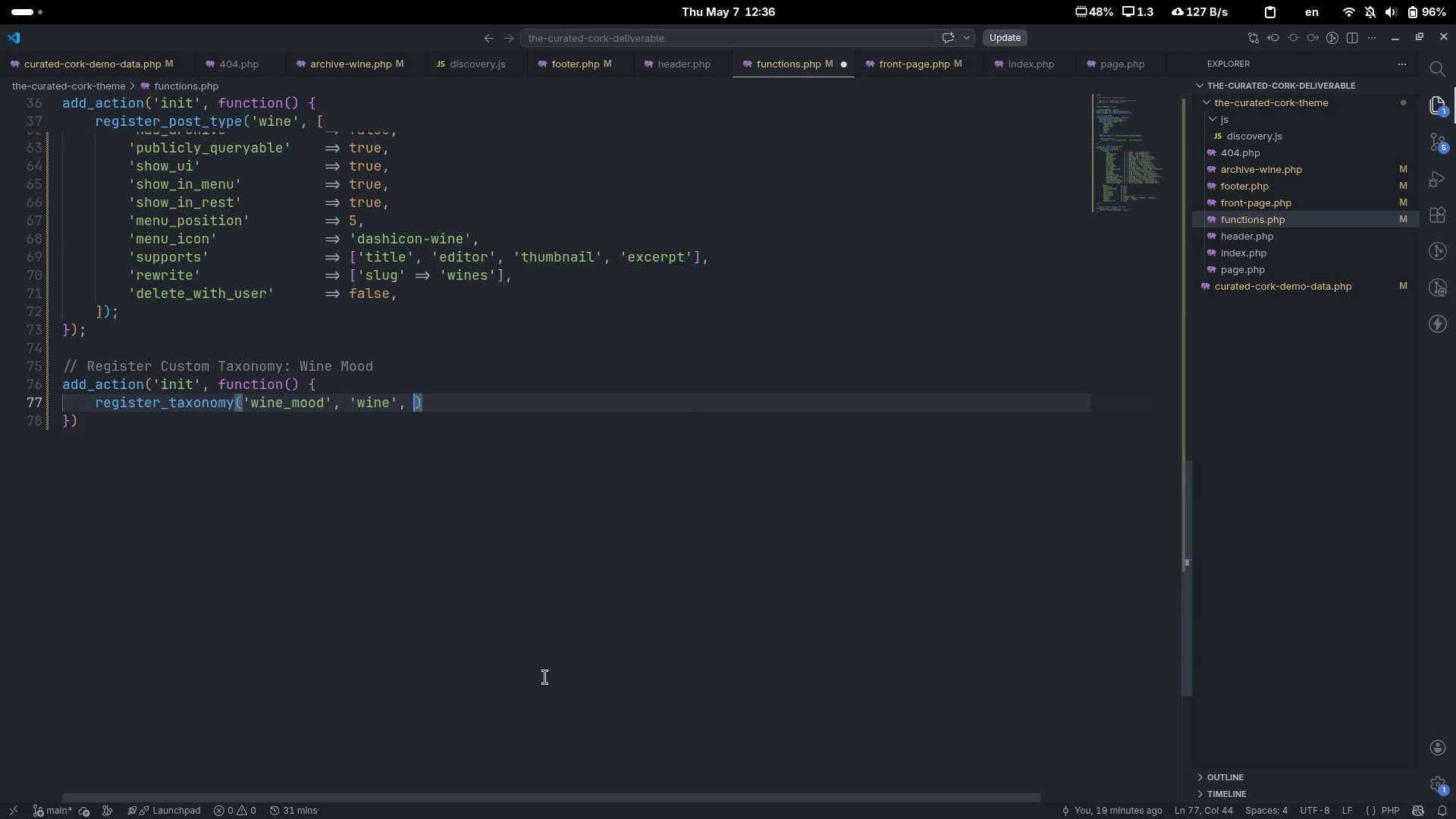 
key(Space)
 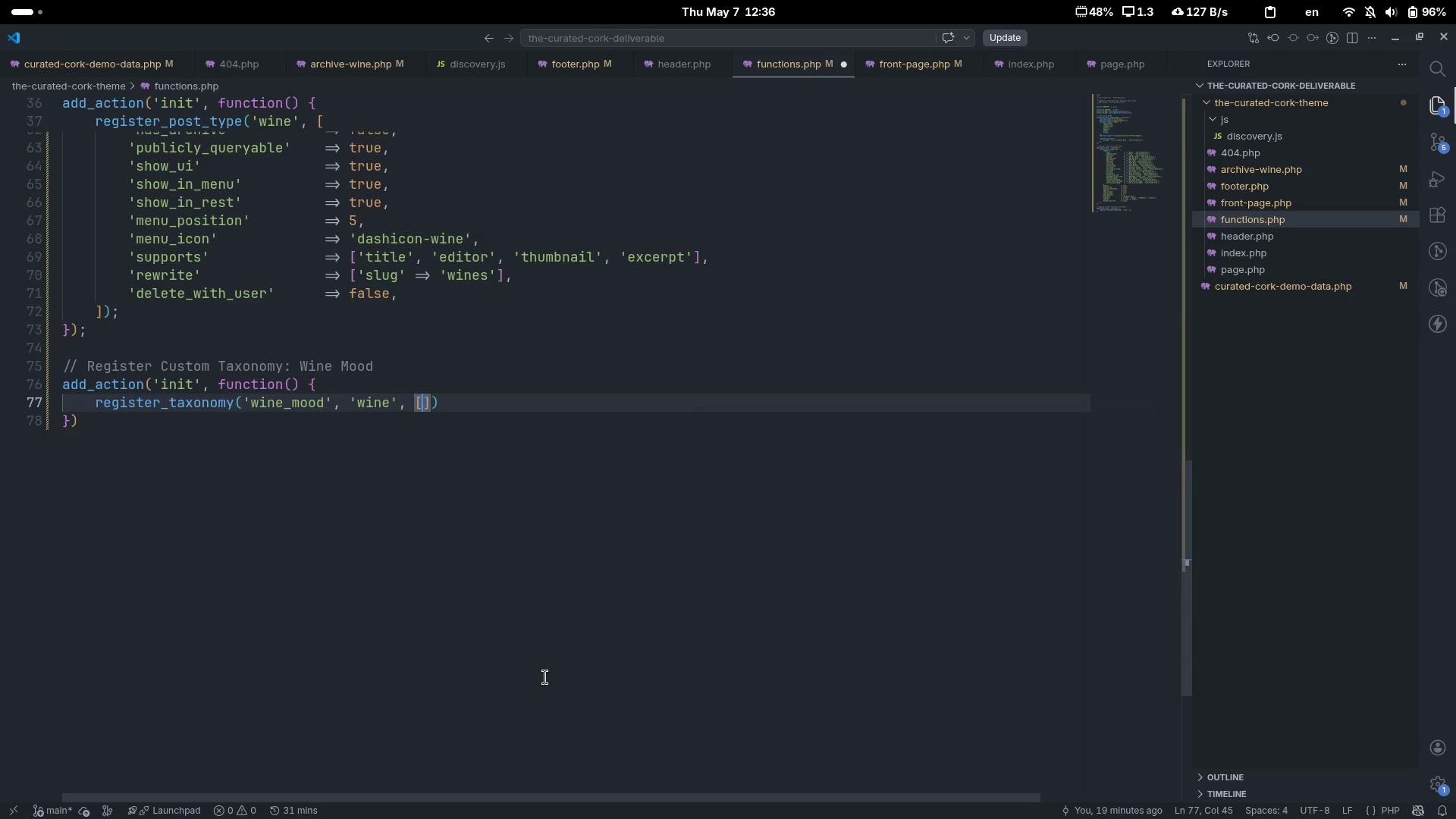 
key(BracketLeft)
 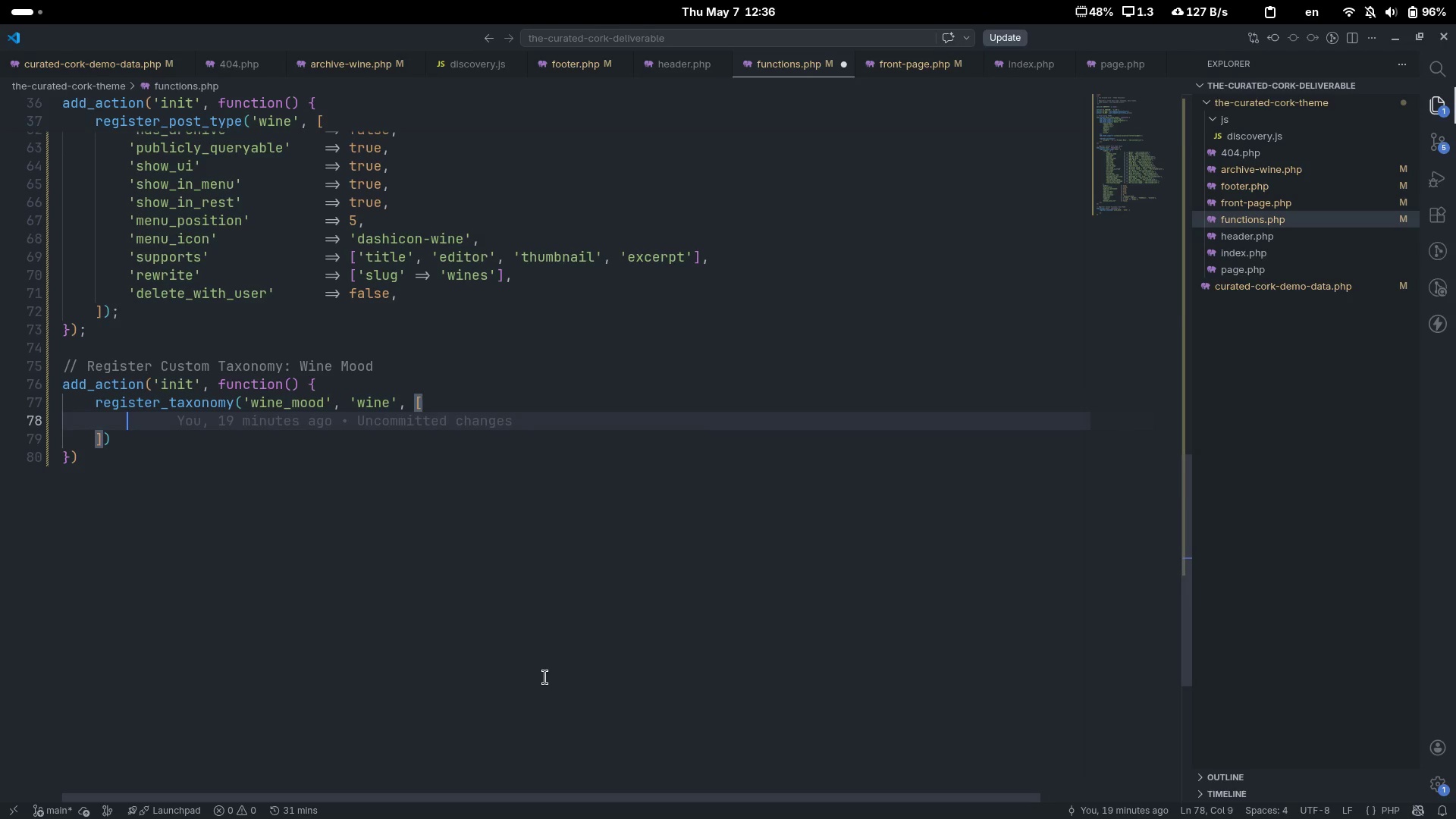 
key(Enter)
 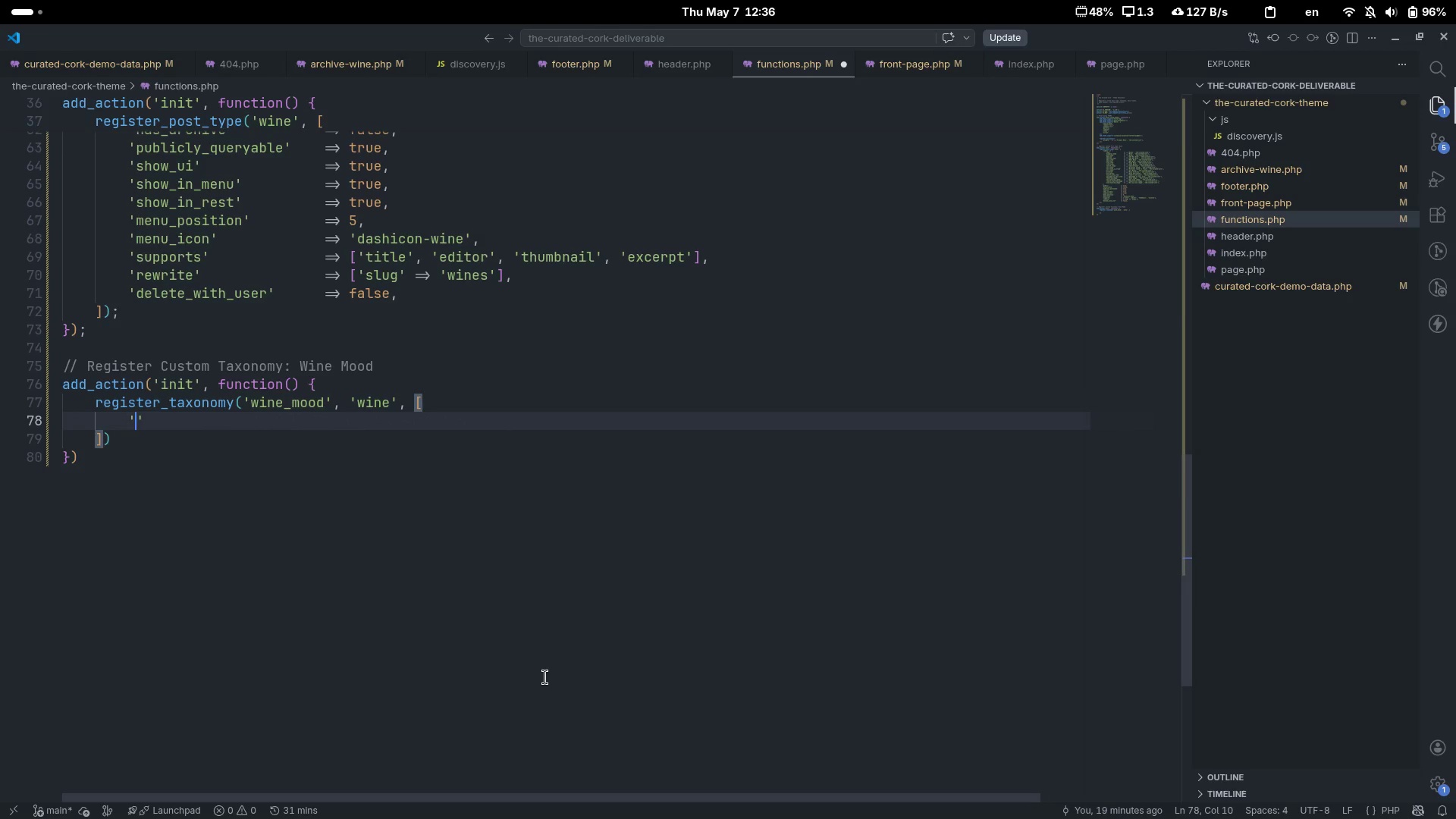 
type('lagel)
 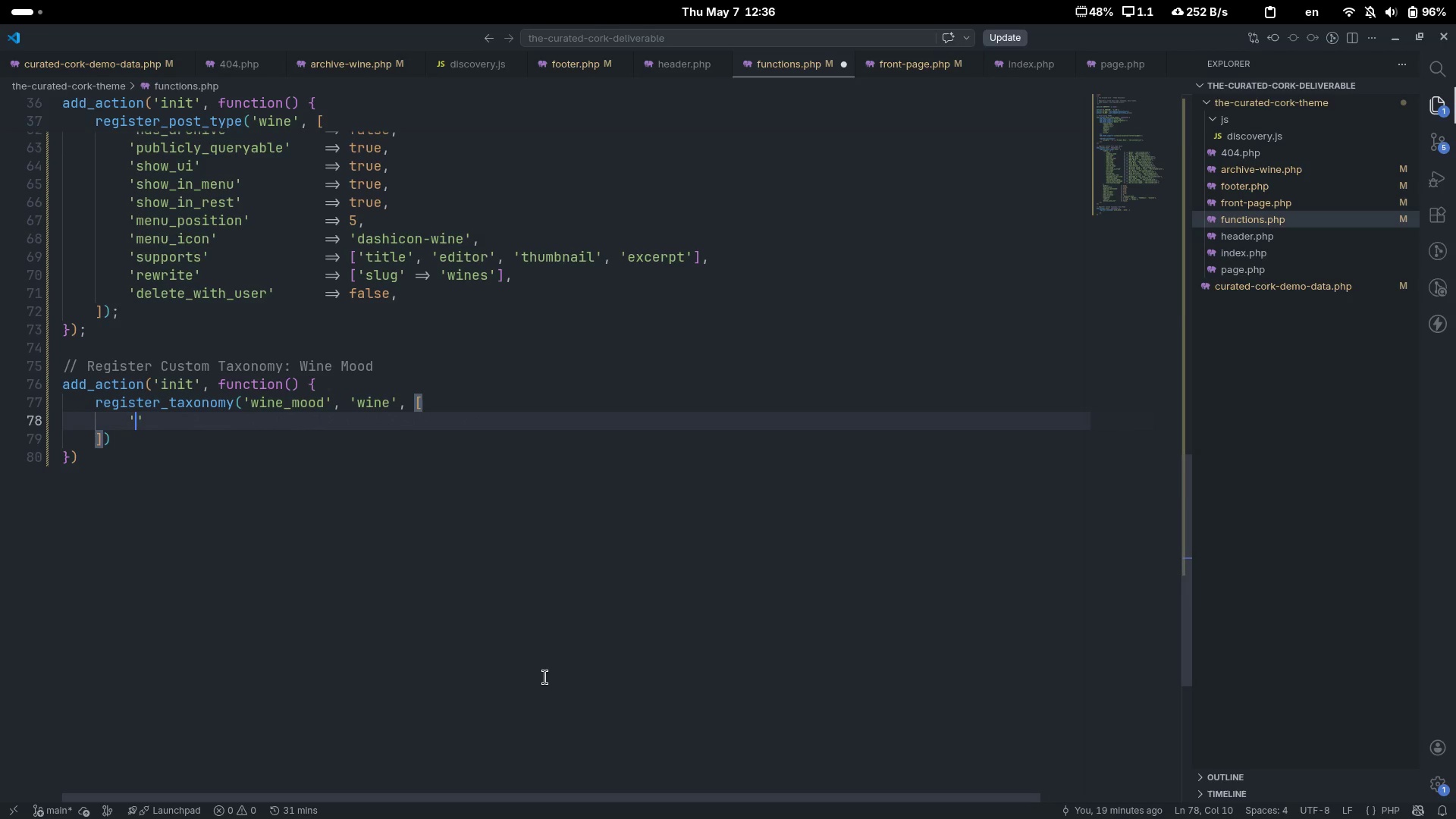 
key(Control+ControlLeft)
 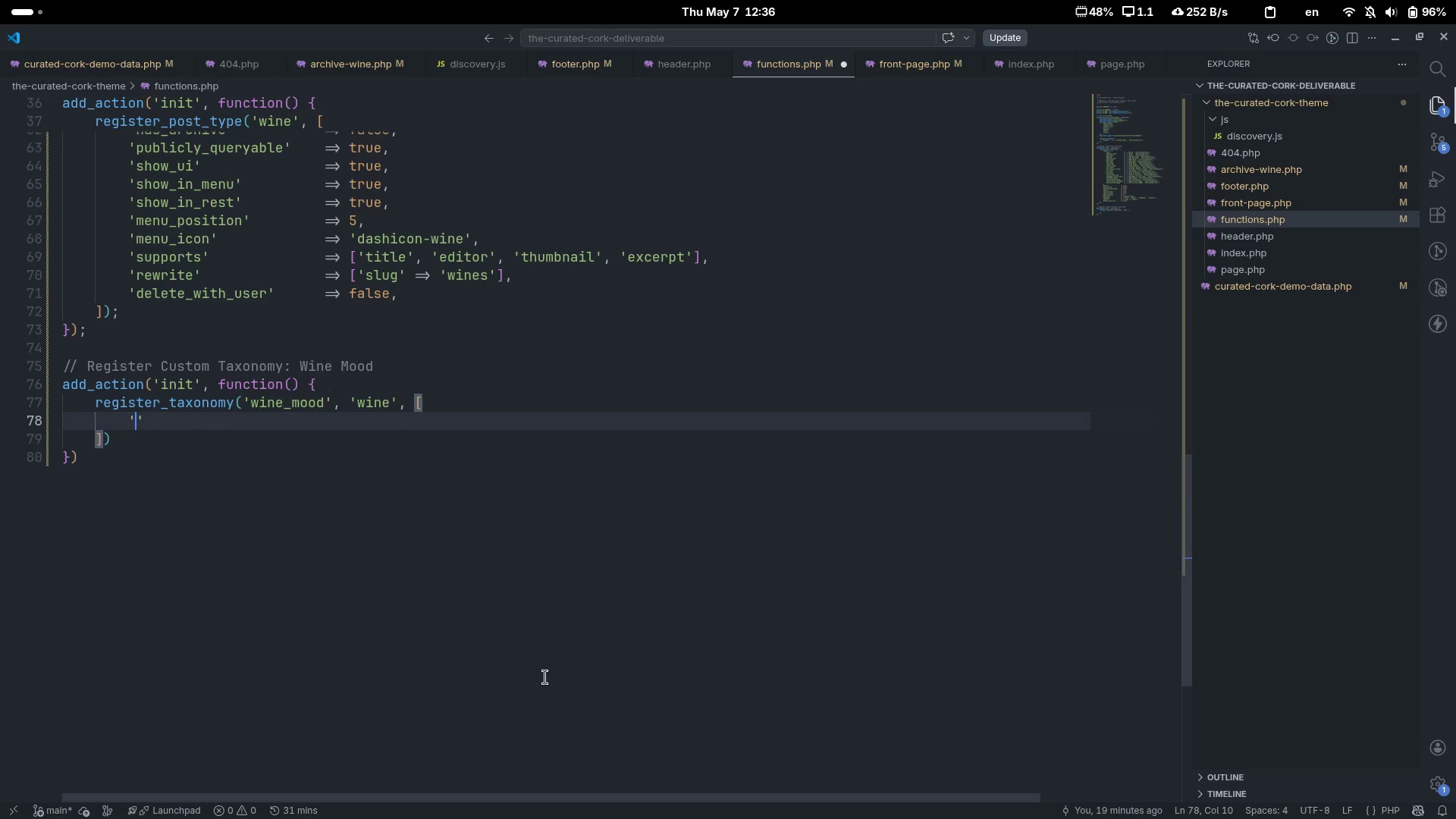 
key(Control+Backspace)
 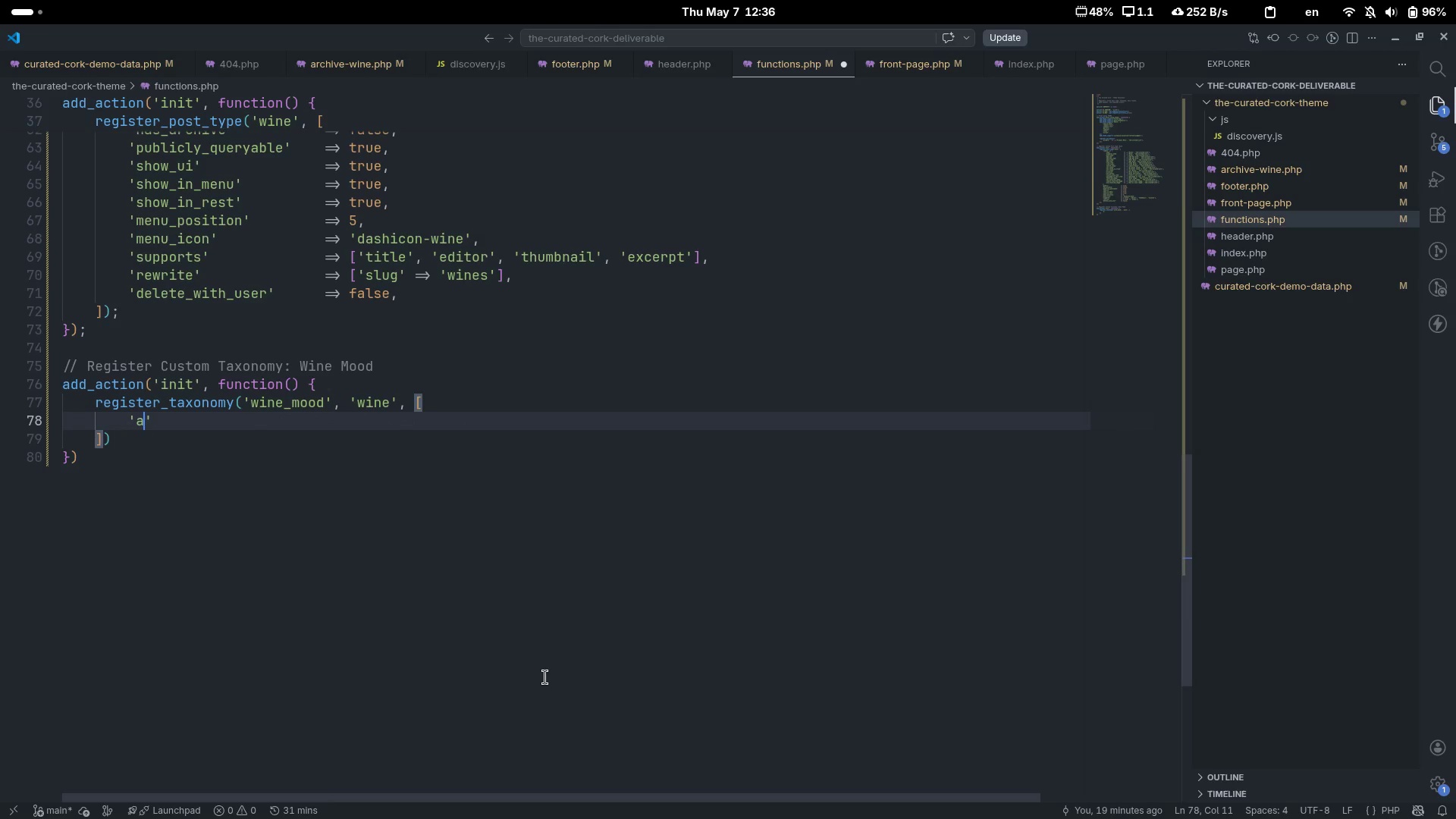 
type(ab)
key(Backspace)
key(Backspace)
type(labels)
 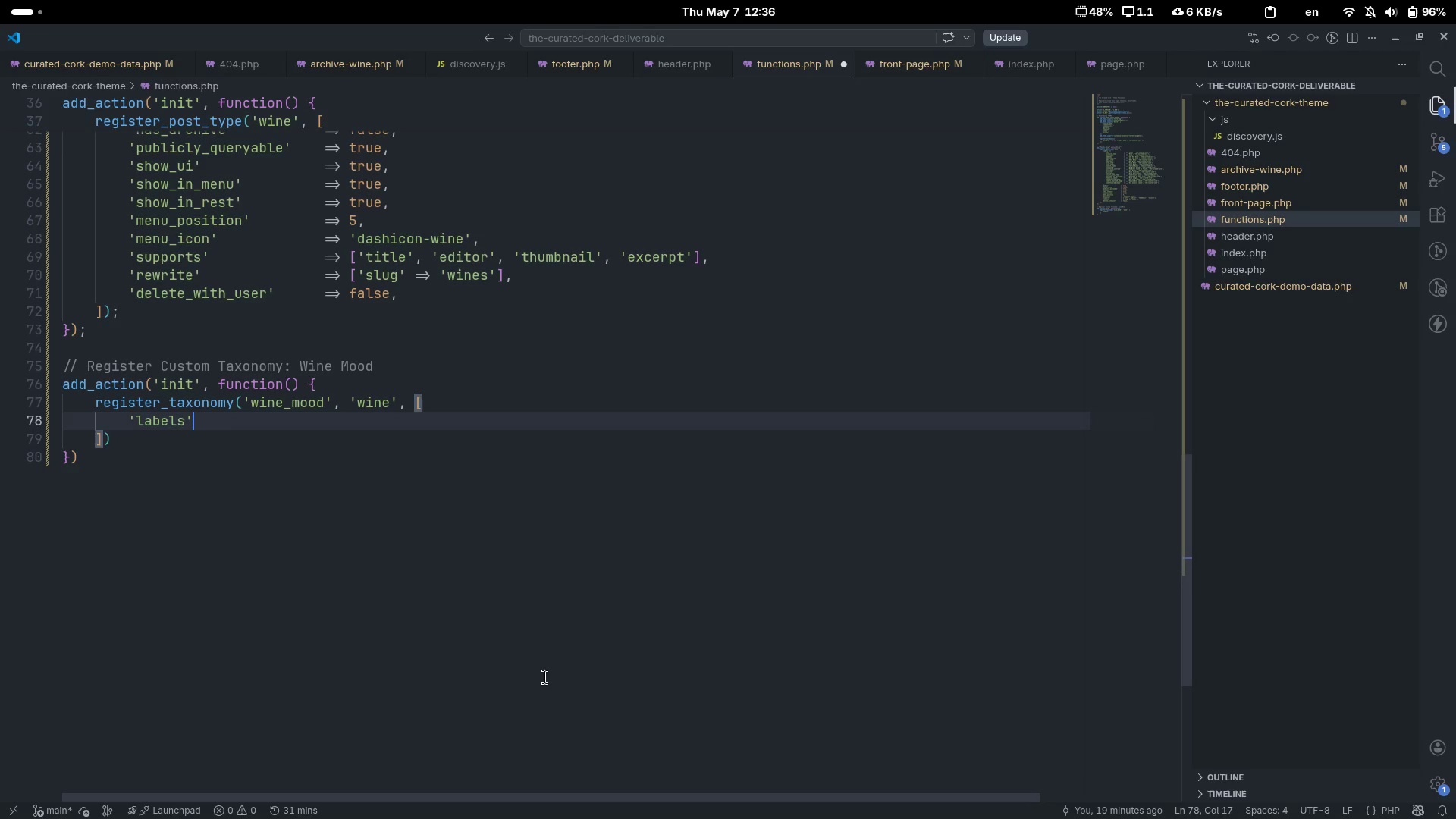 
key(ArrowRight)
 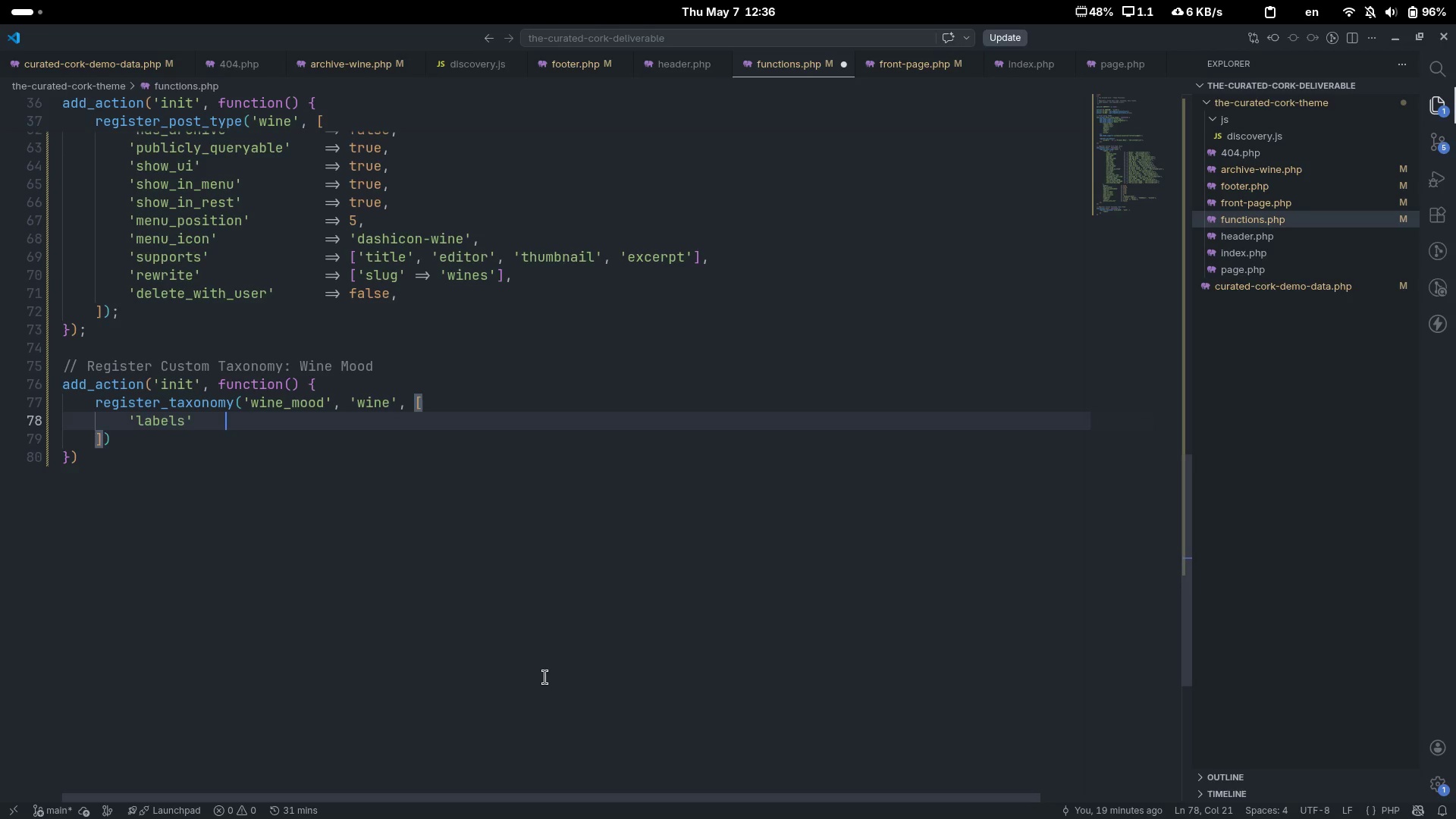 
key(Tab)
 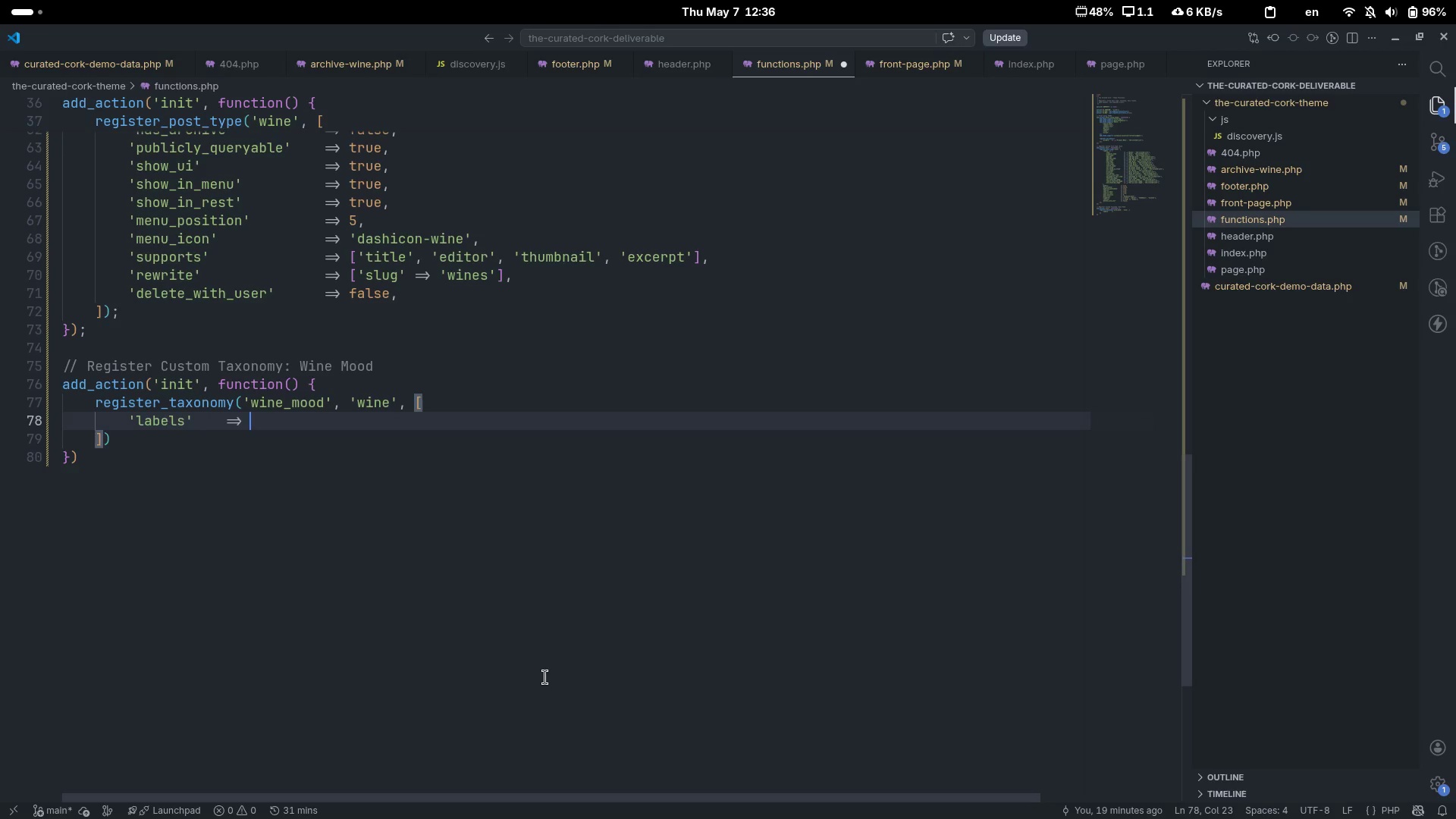 
key(Equal)
 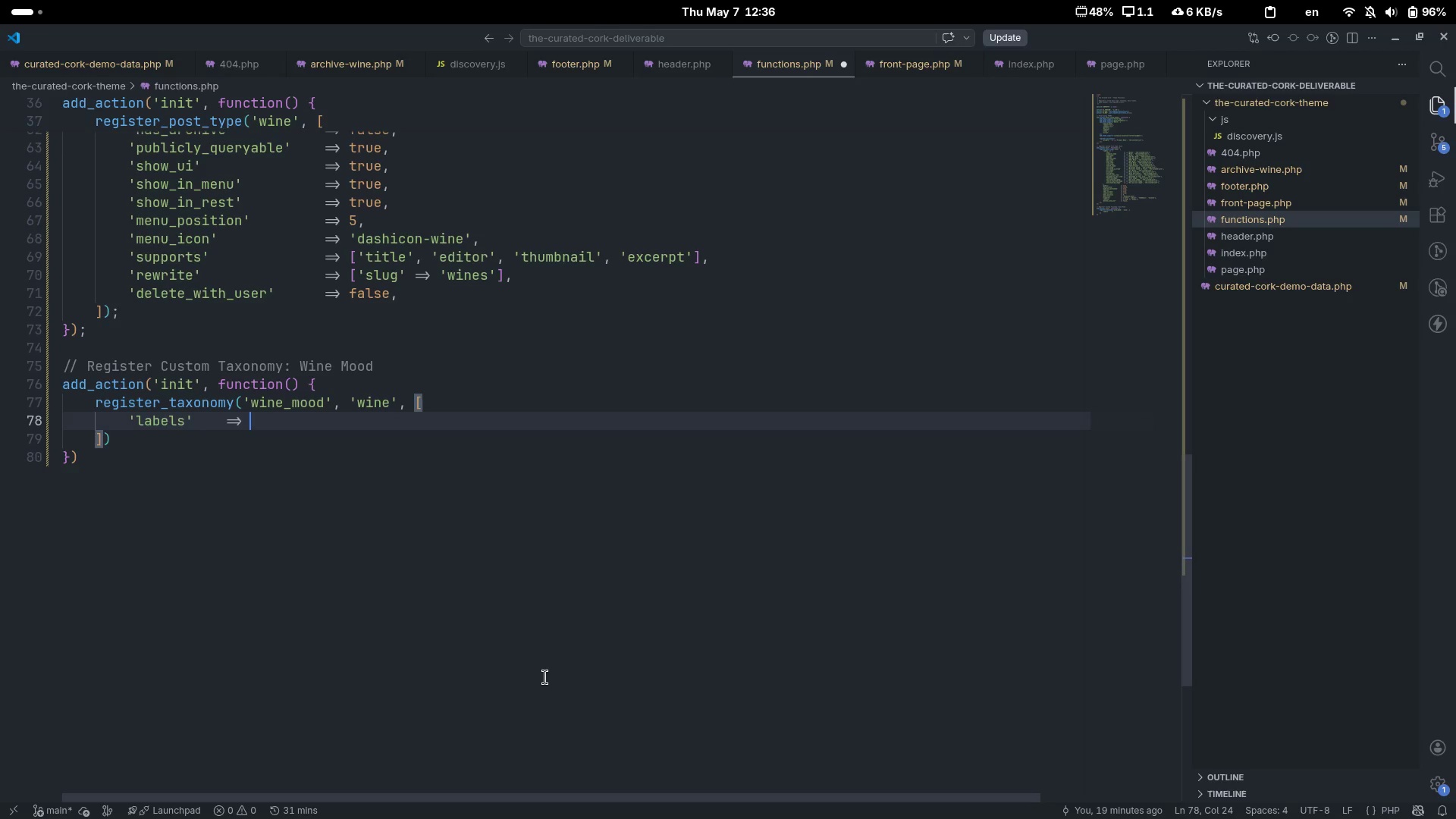 
key(Shift+ShiftLeft)
 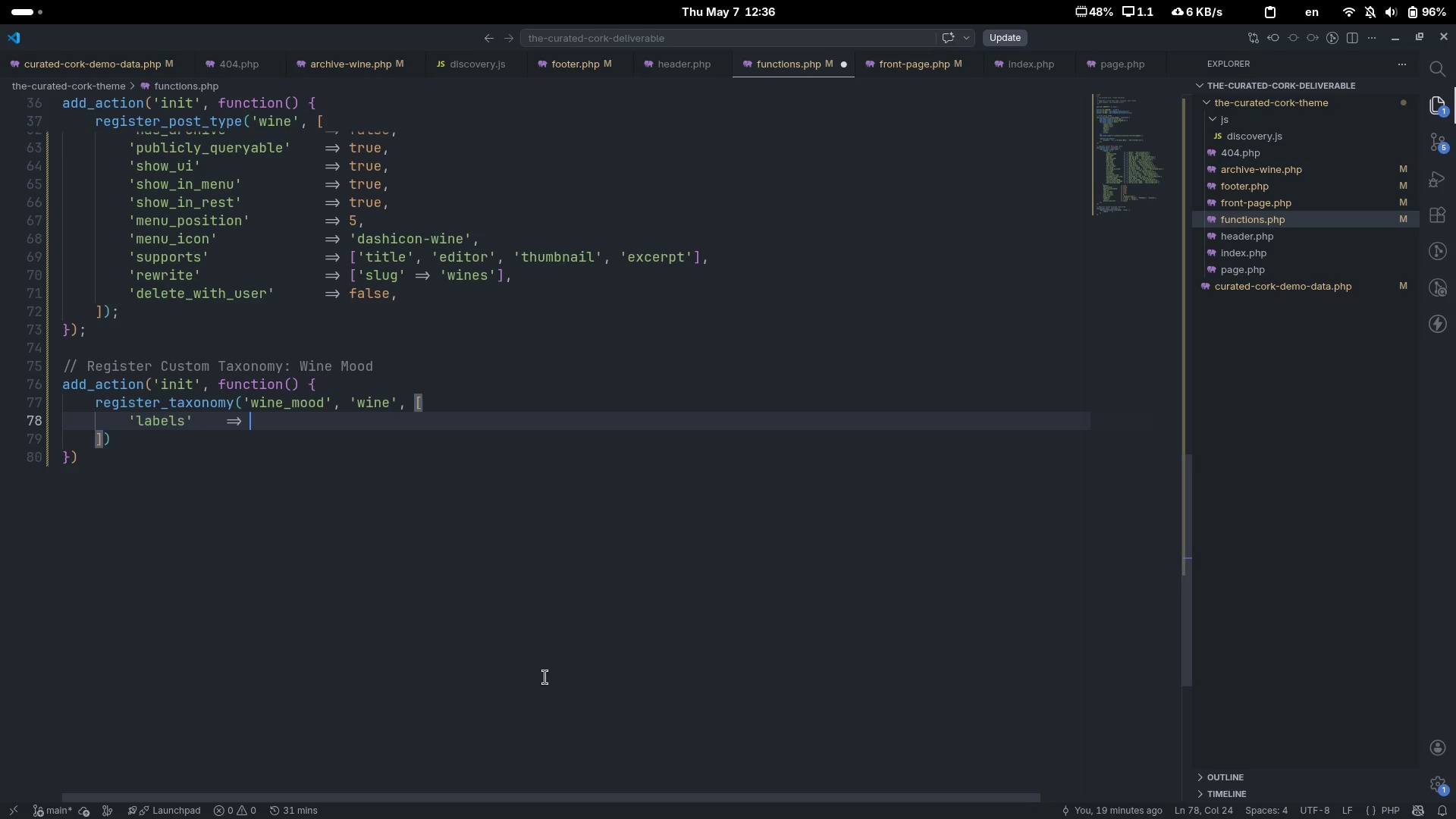 
key(Shift+Period)
 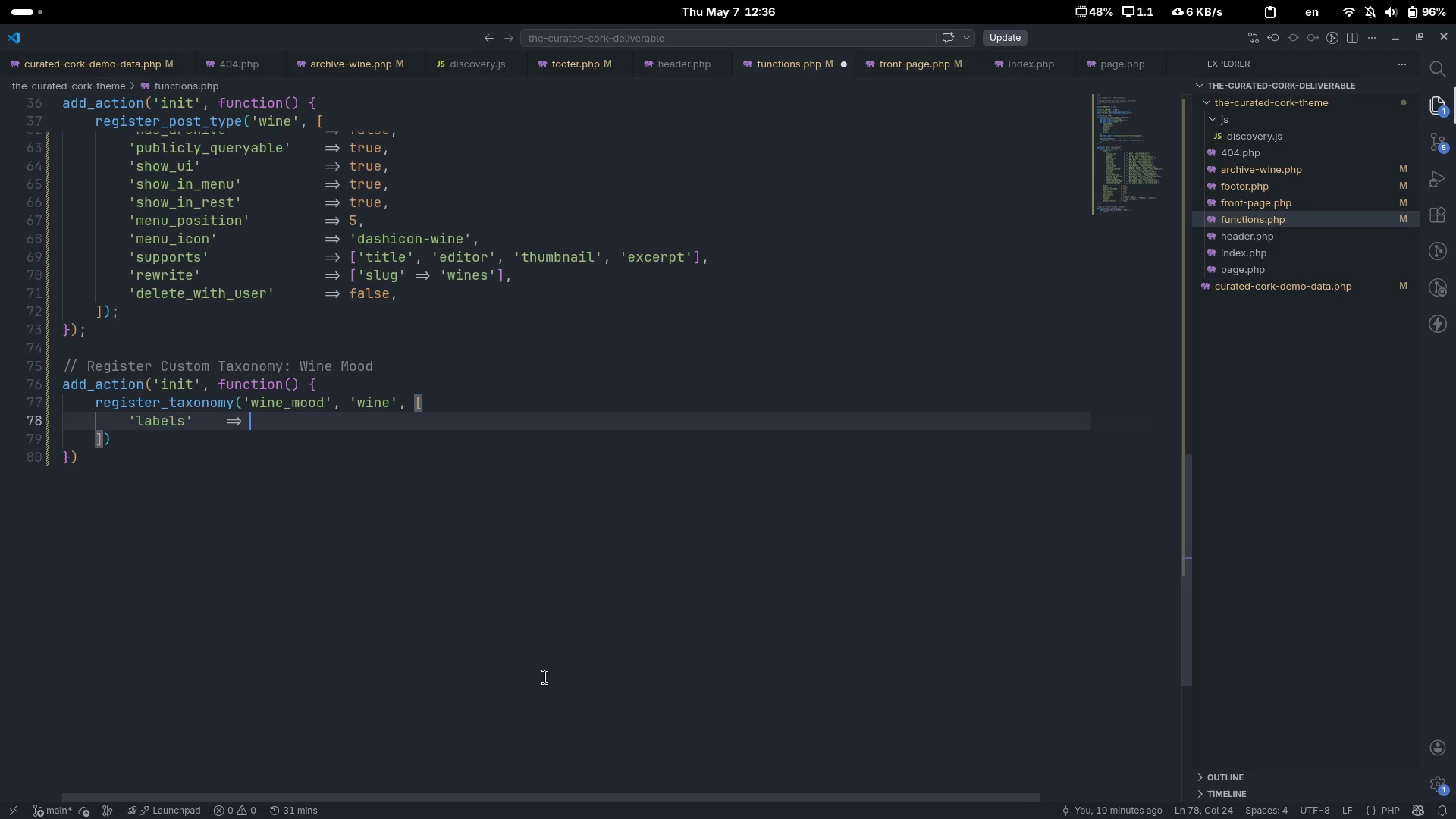 
key(Shift+Space)
 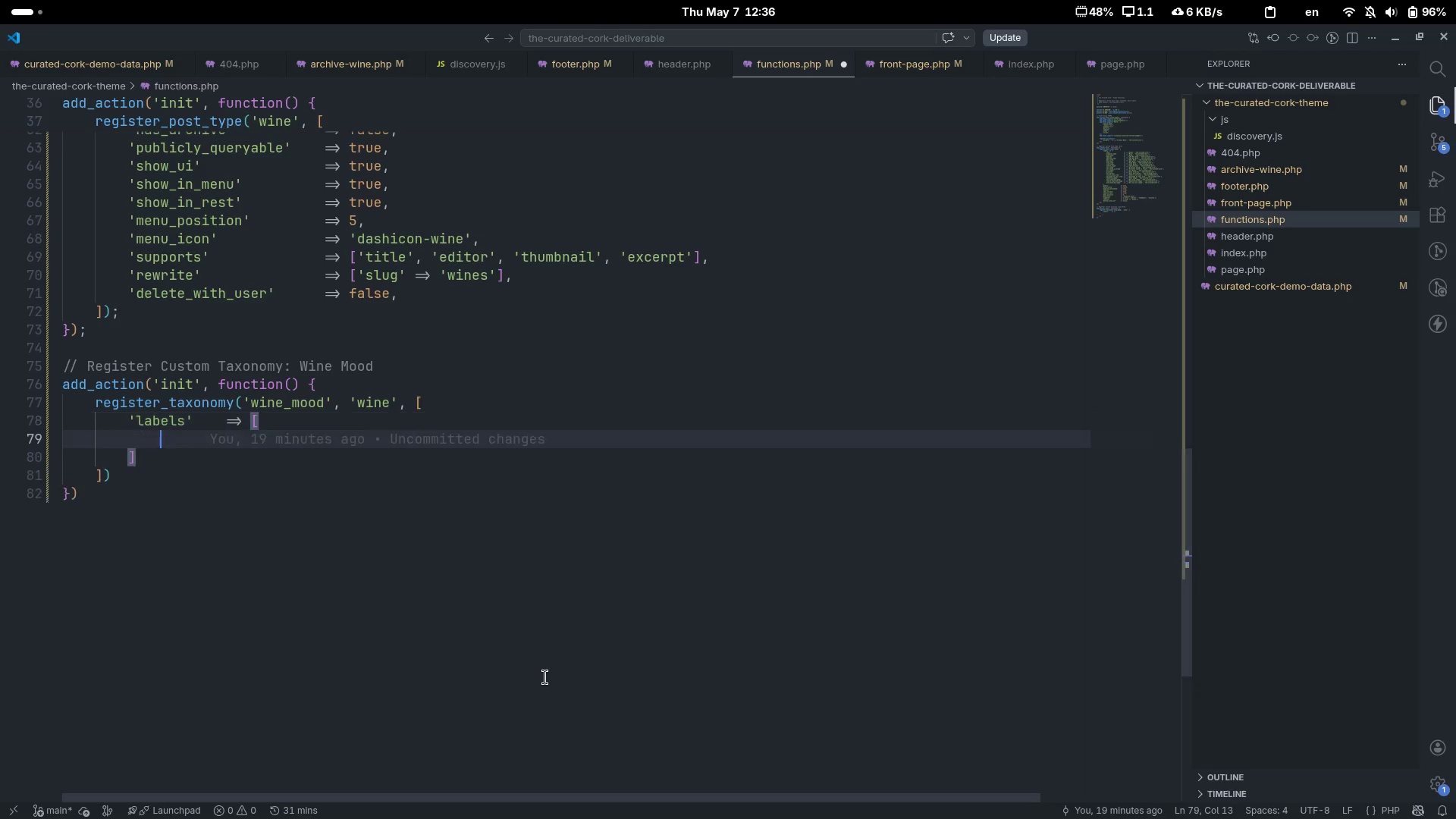 
key(BracketLeft)
 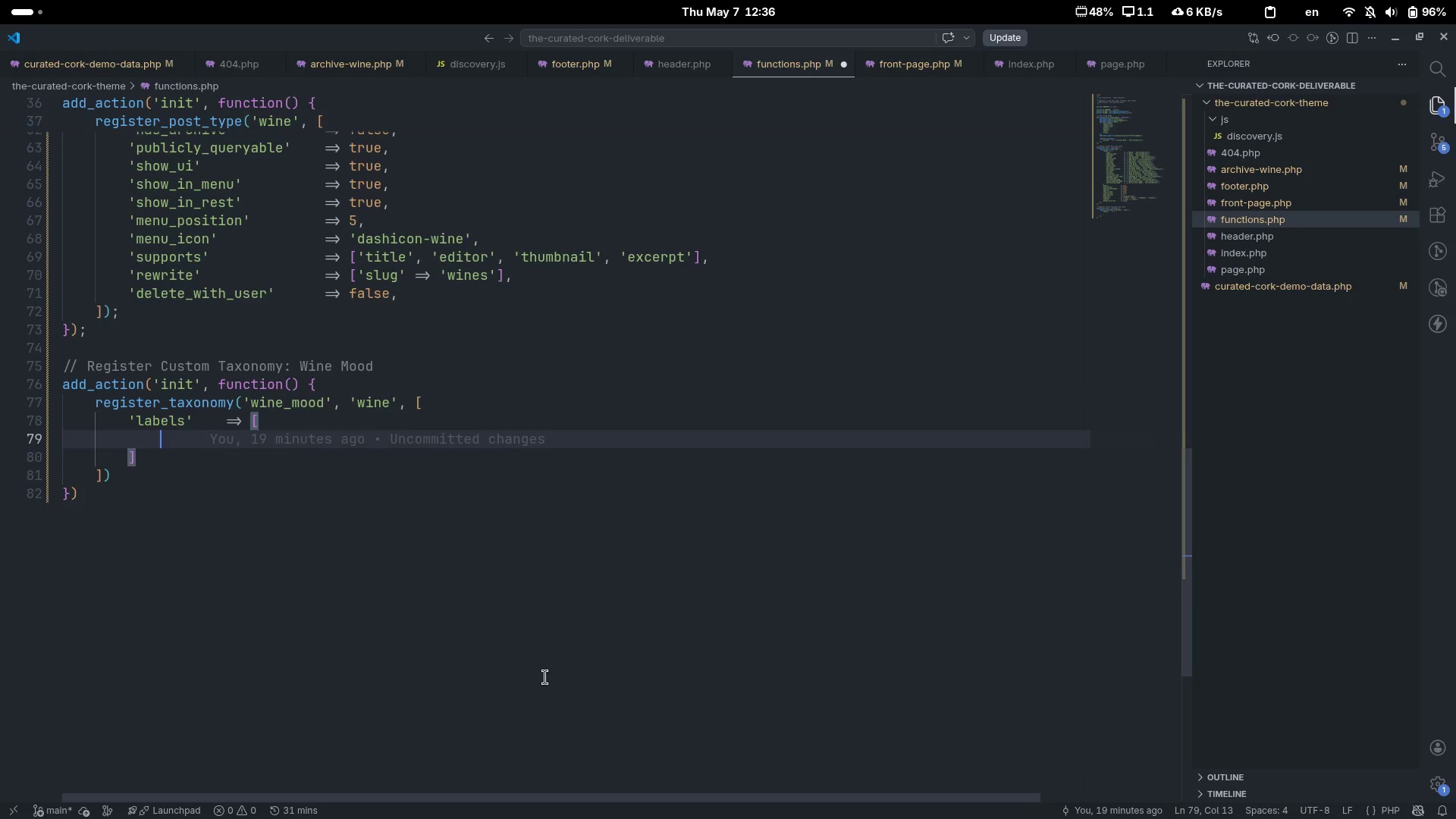 
key(Enter)
 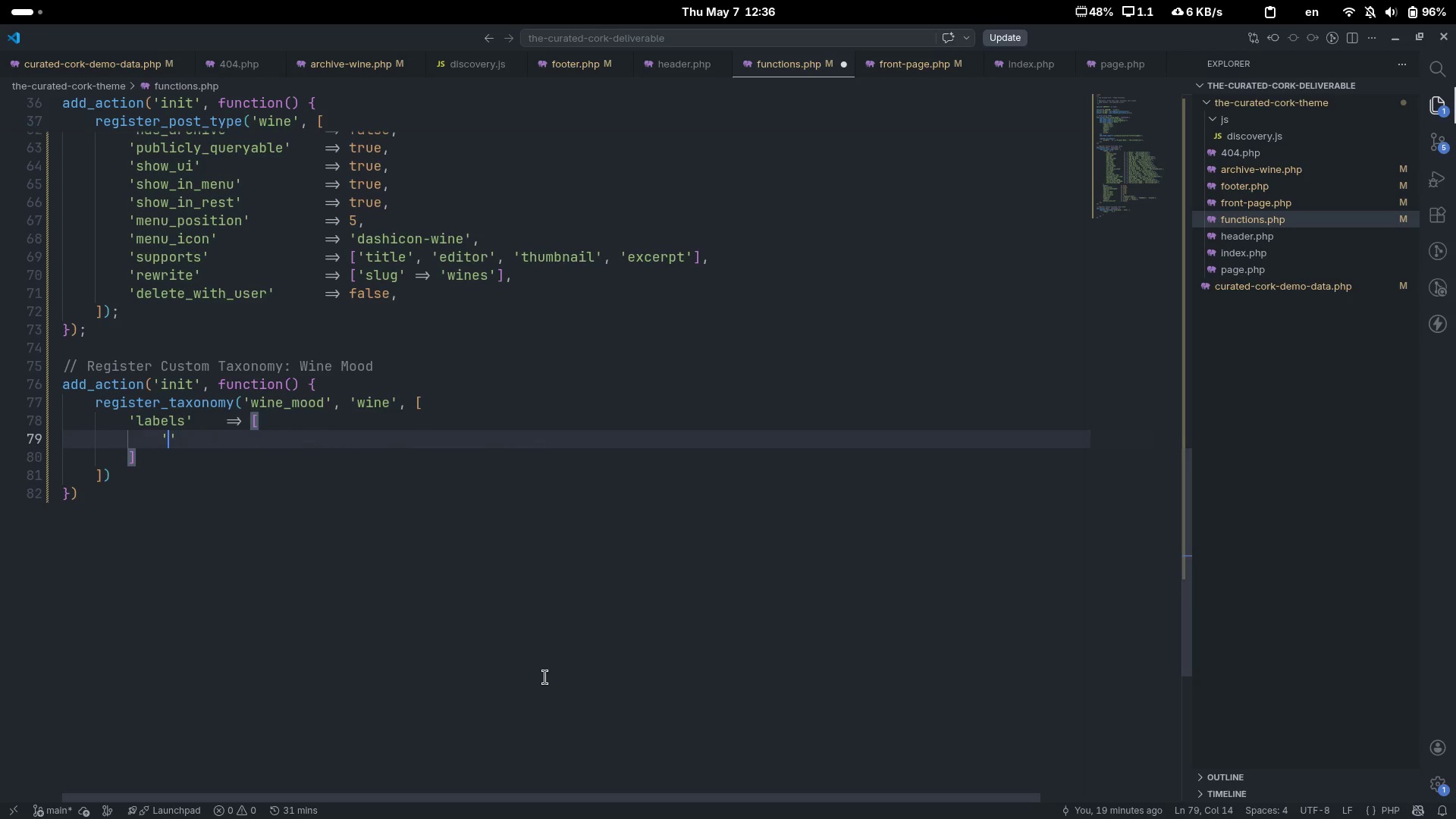 
type('name)
 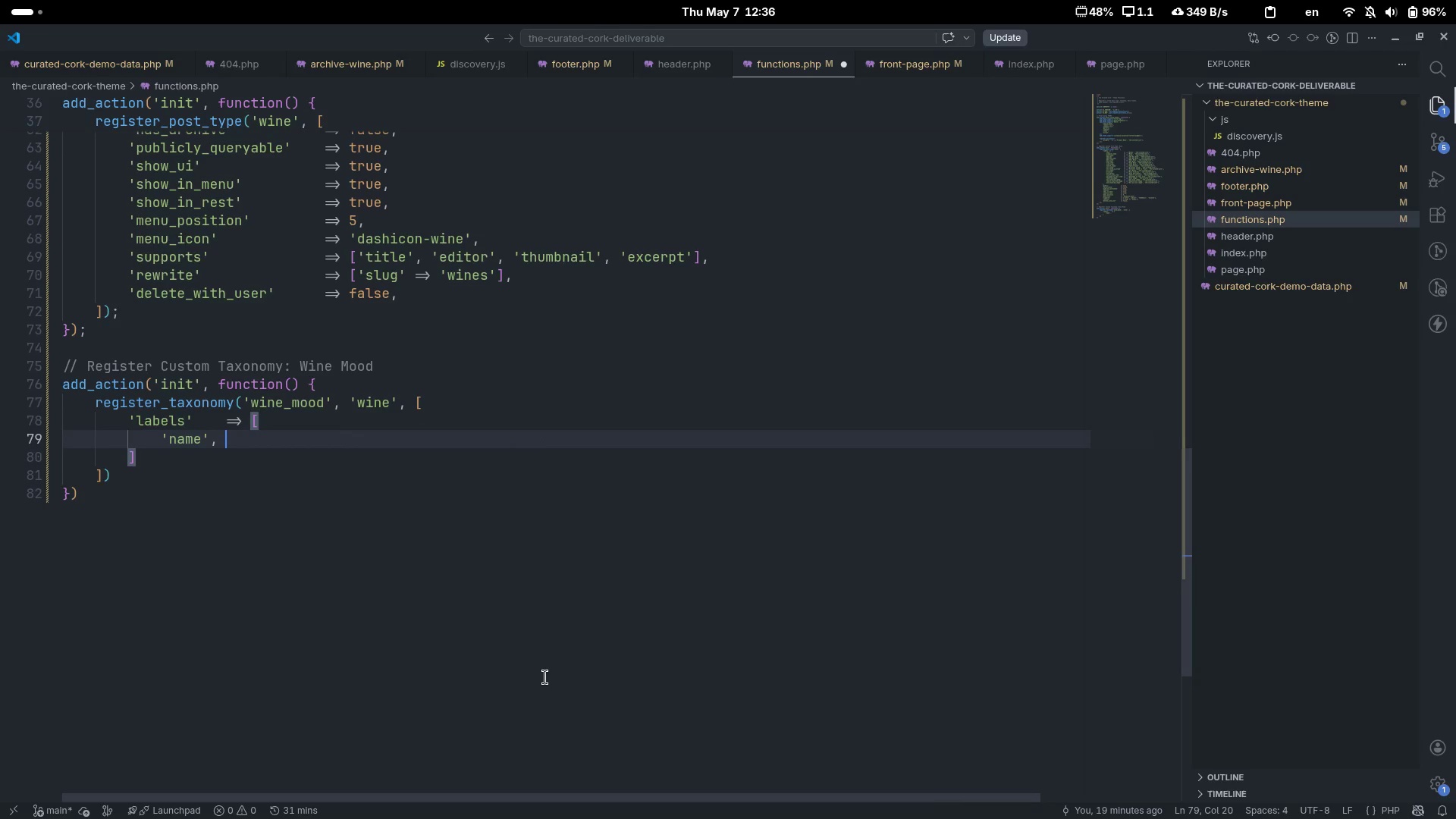 
key(ArrowRight)
 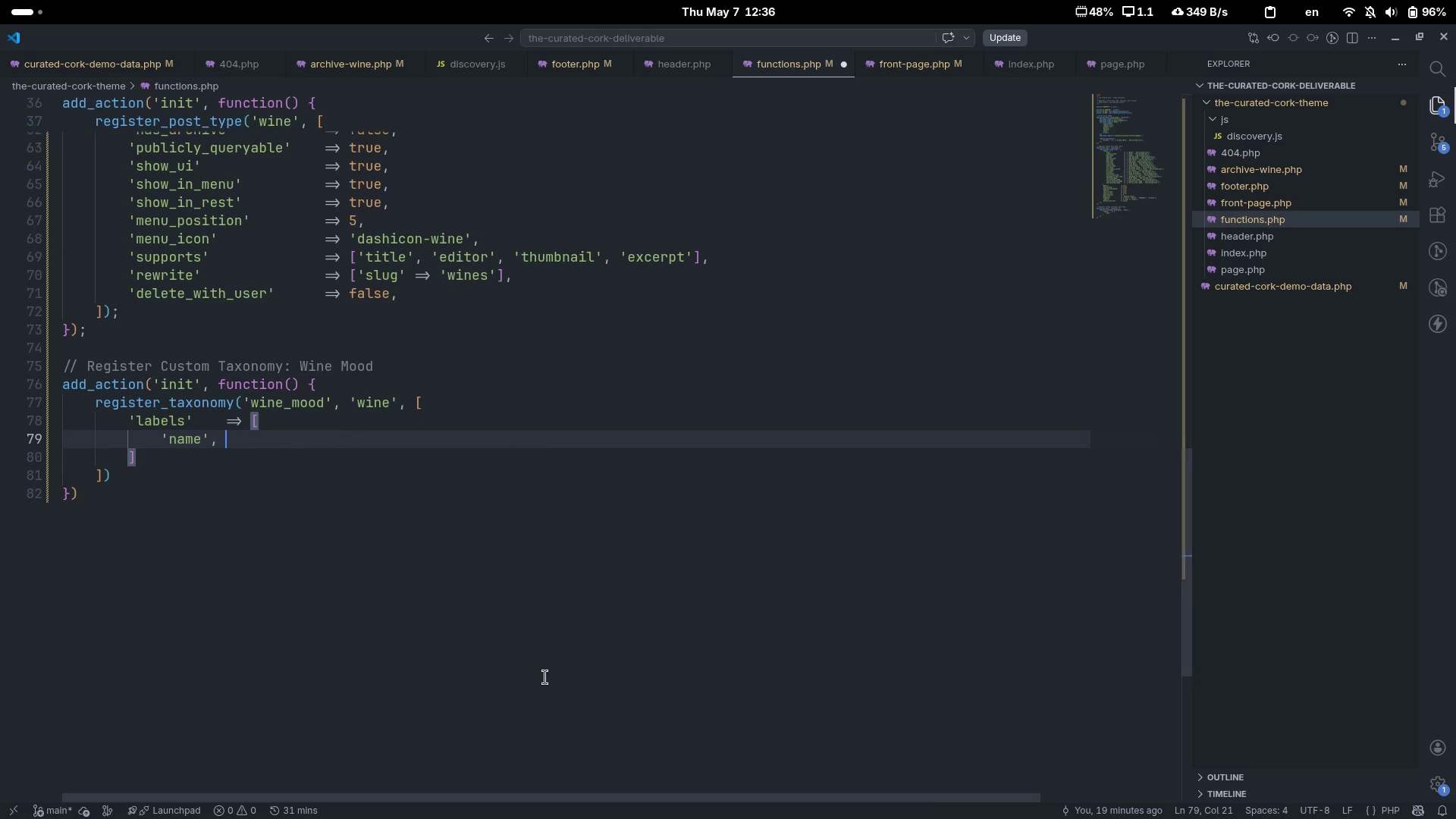 
type(, )
key(Backspace)
key(Backspace)
key(Tab)
key(Tab)
key(Tab)
type(=< )
key(Backspace)
key(Backspace)
type(> __('Wine Moods)
 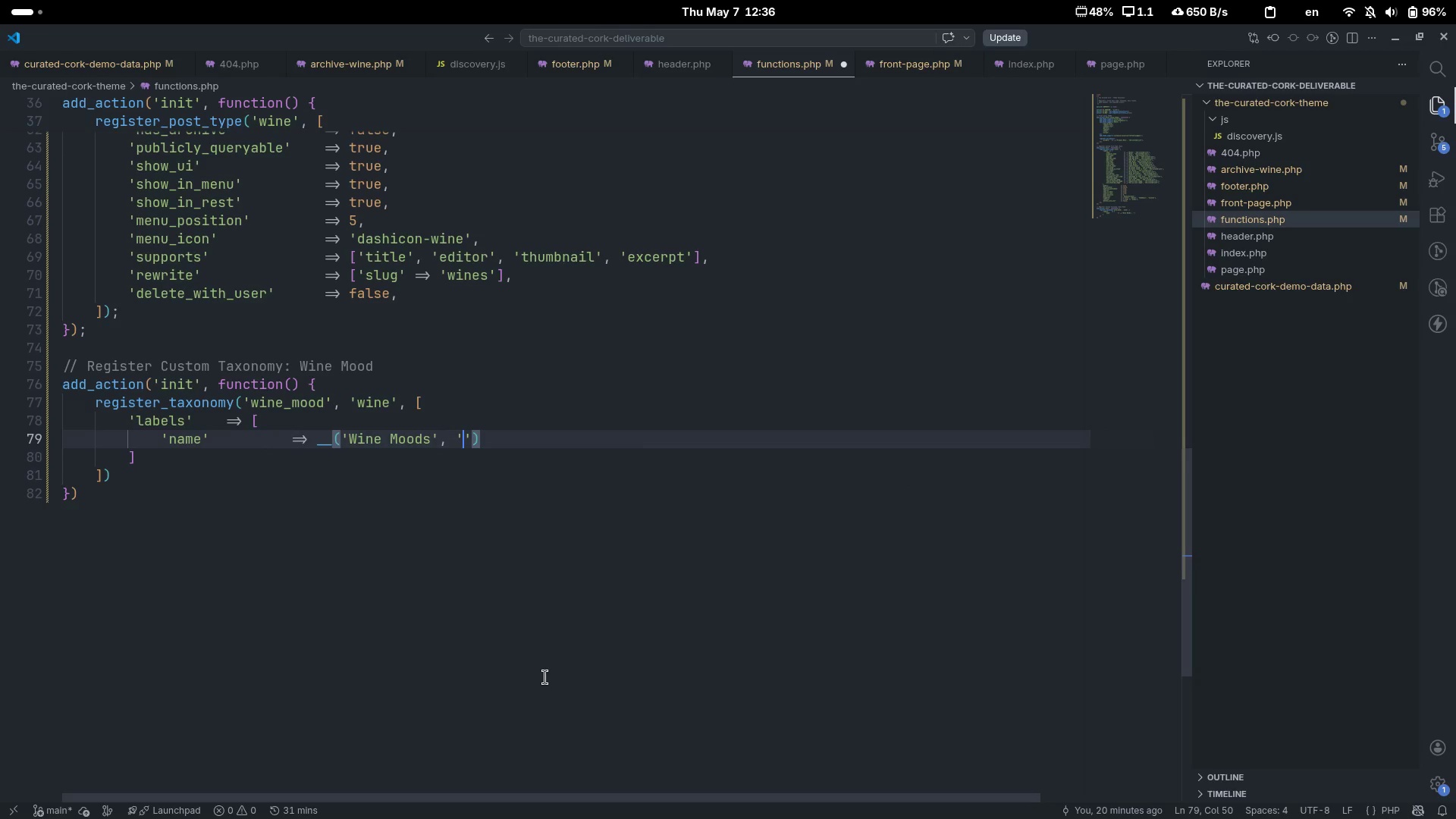 
 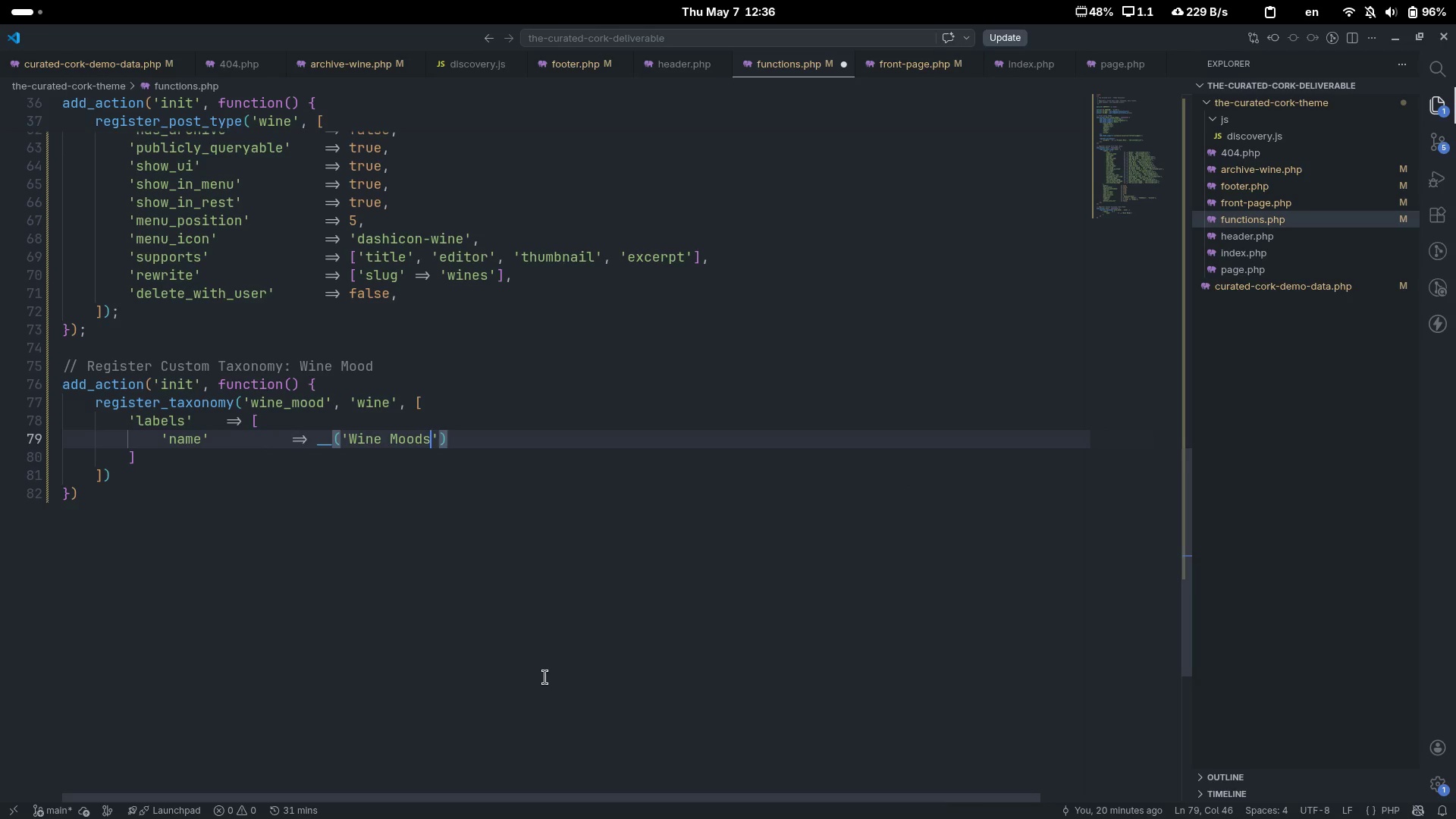 
key(ArrowRight)
 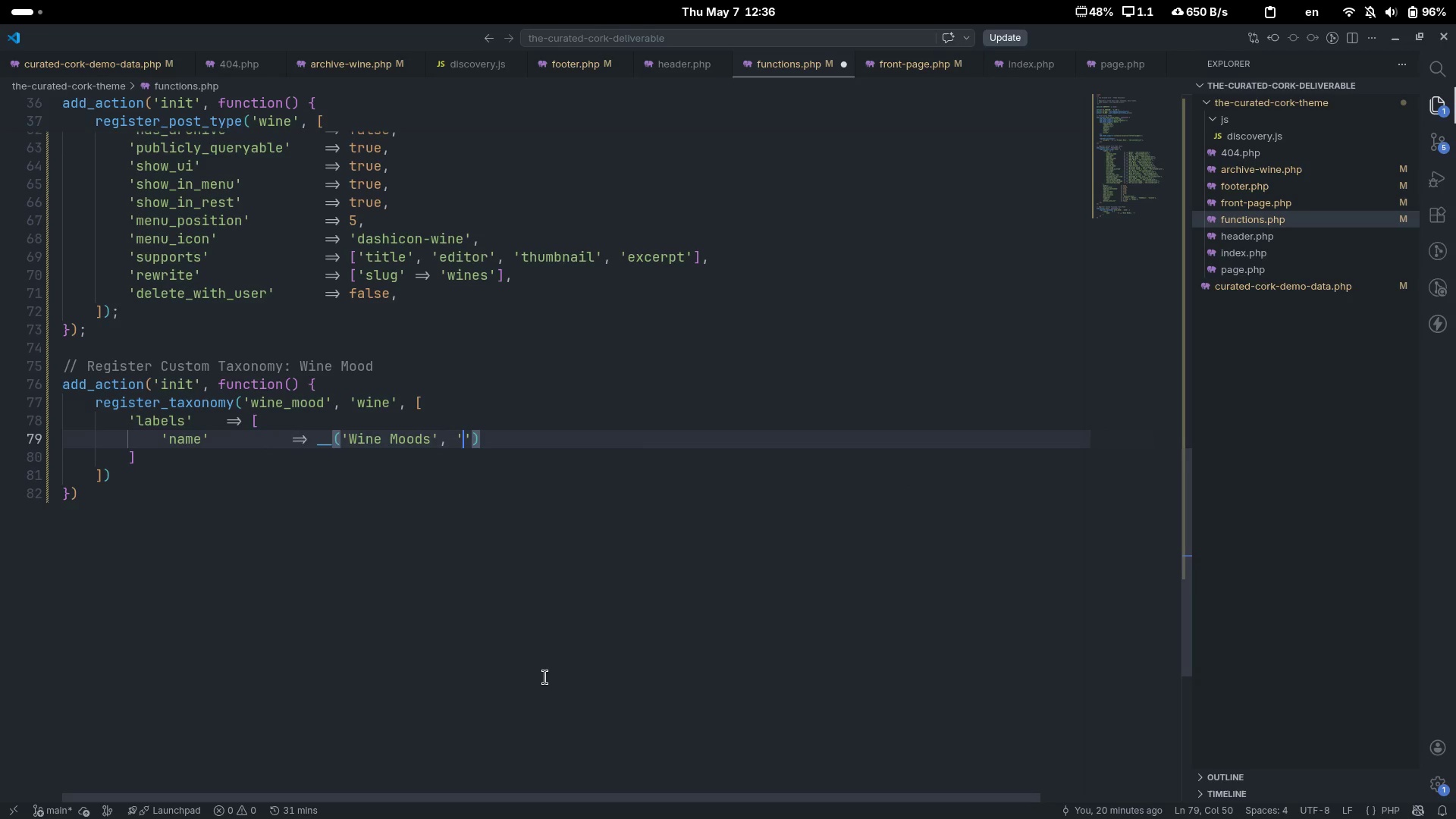 
type(, 'the-cr)
key(Backspace)
type(urated_)
key(Backspace)
type(-wrk)
 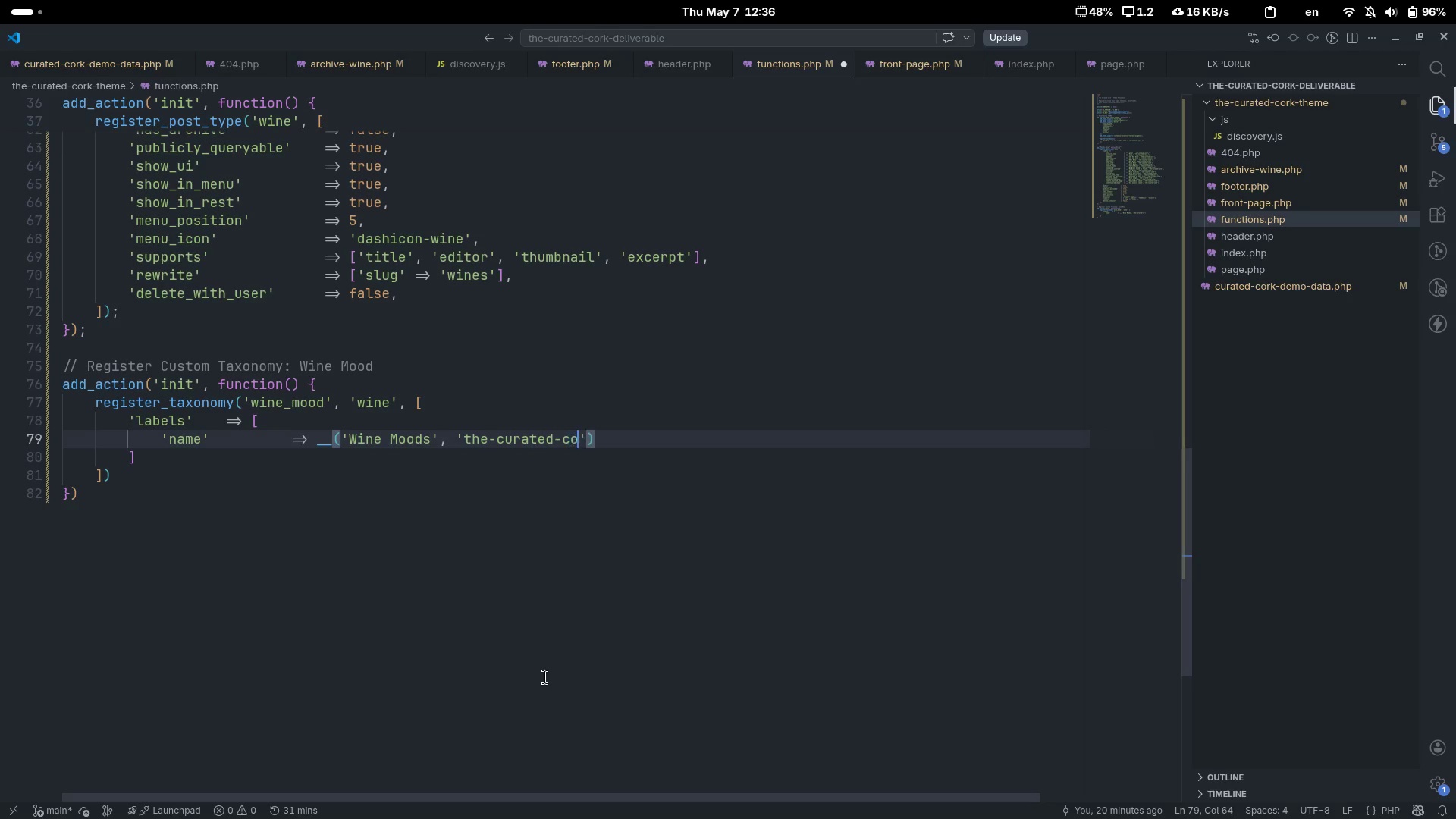 
key(Control+ControlLeft)
 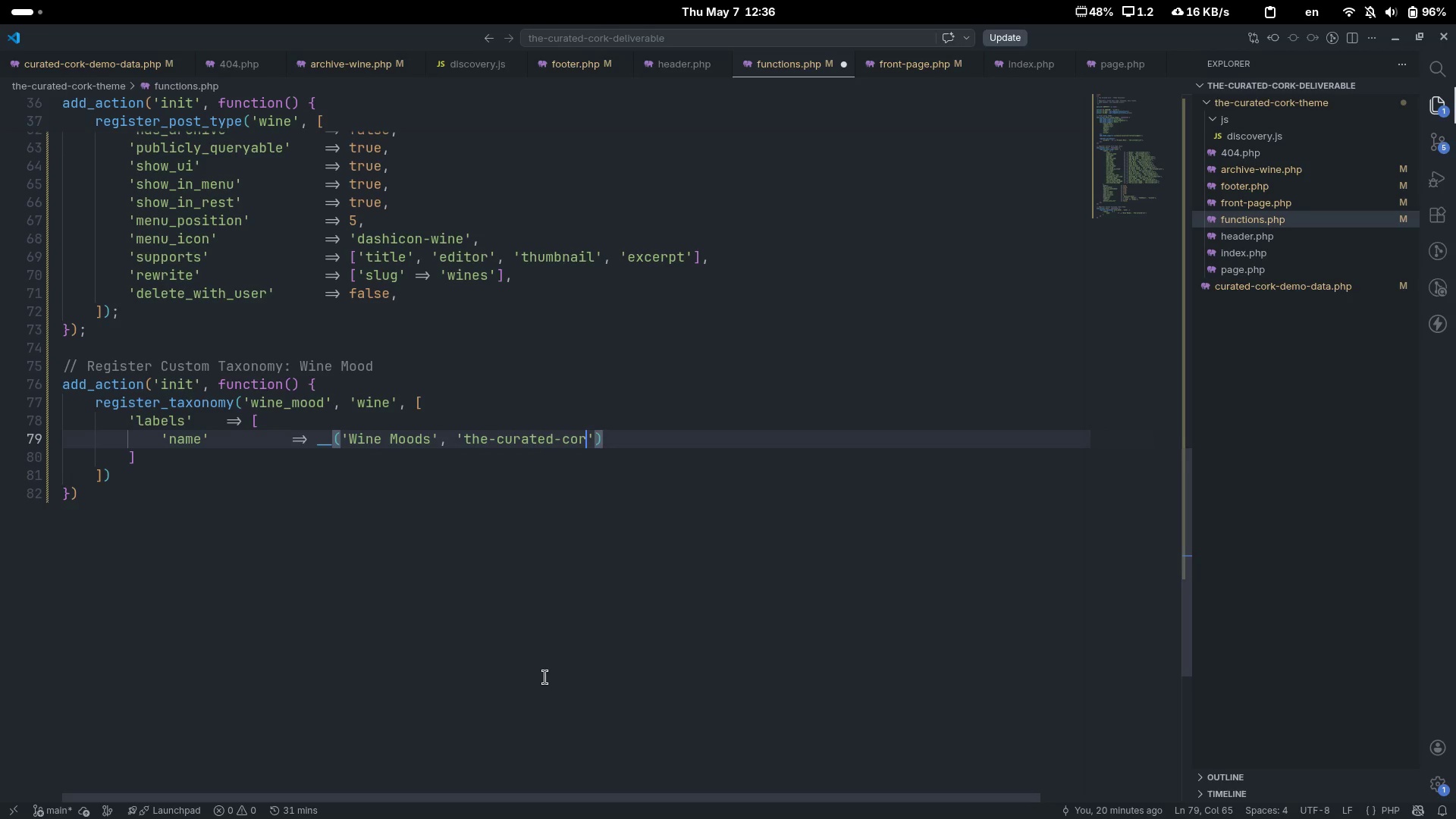 
key(Control+Backspace)
 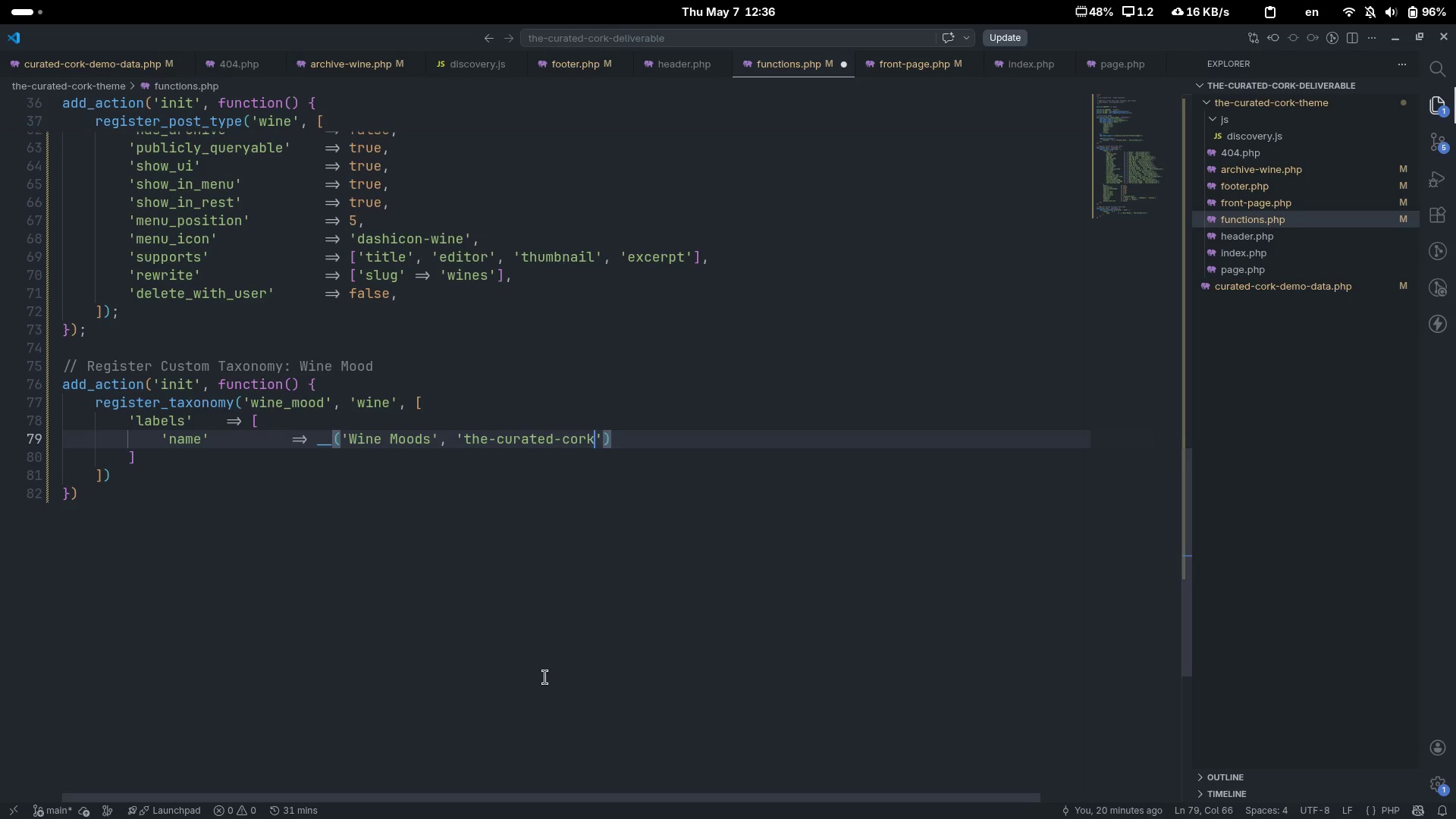 
type(cork)
 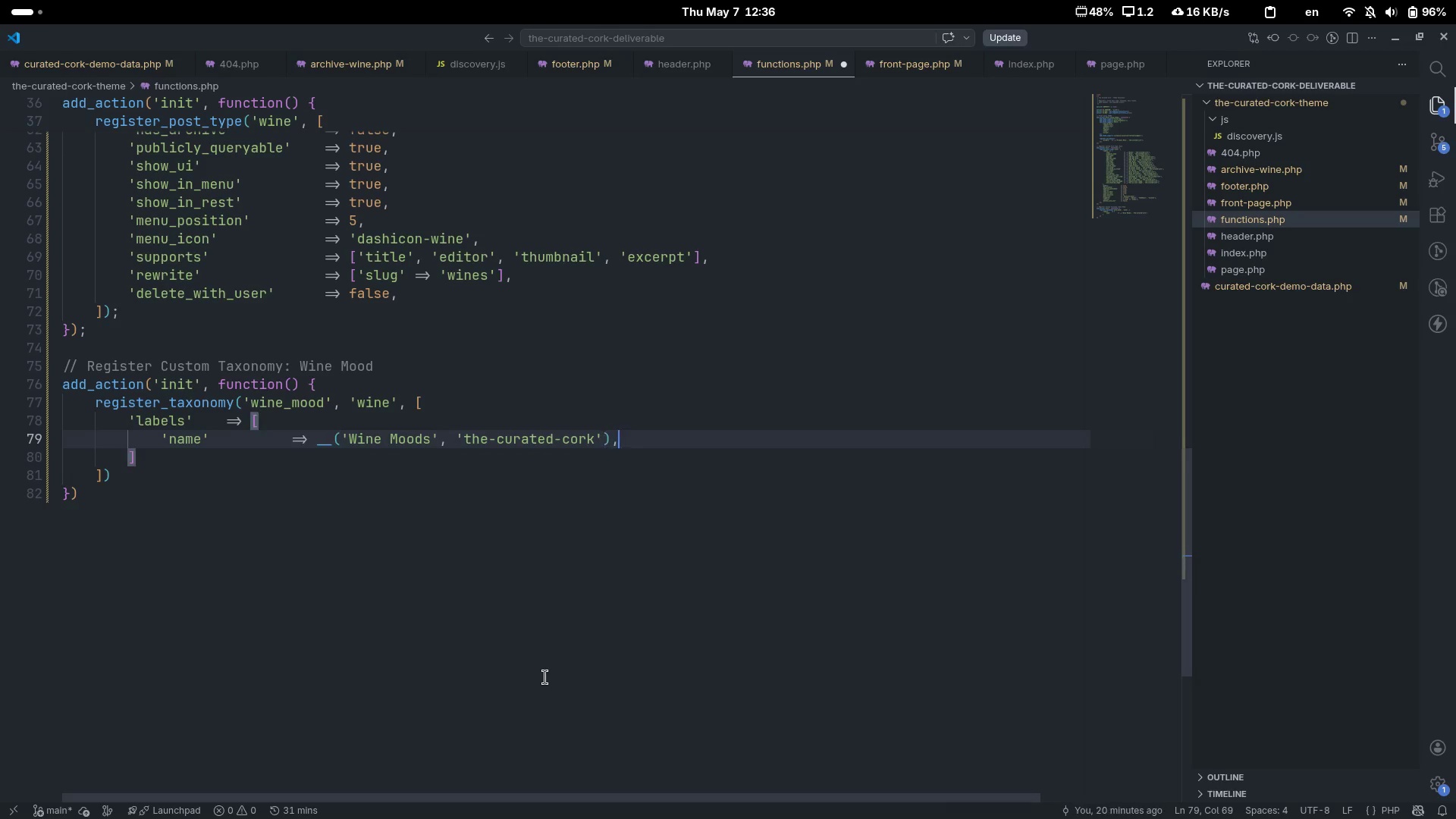 
key(Control+ControlLeft)
 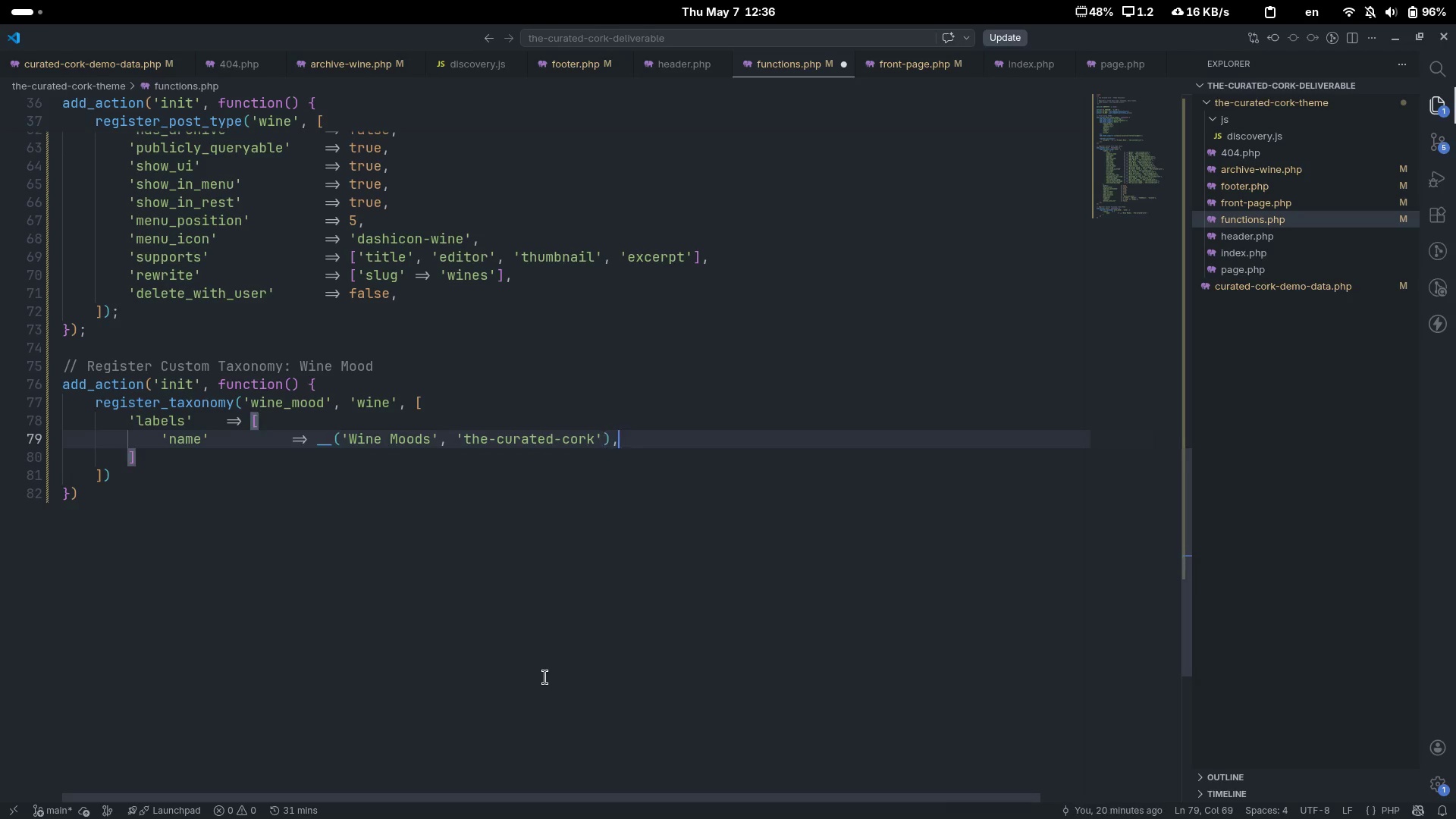 
key(Control+ArrowRight)
 